 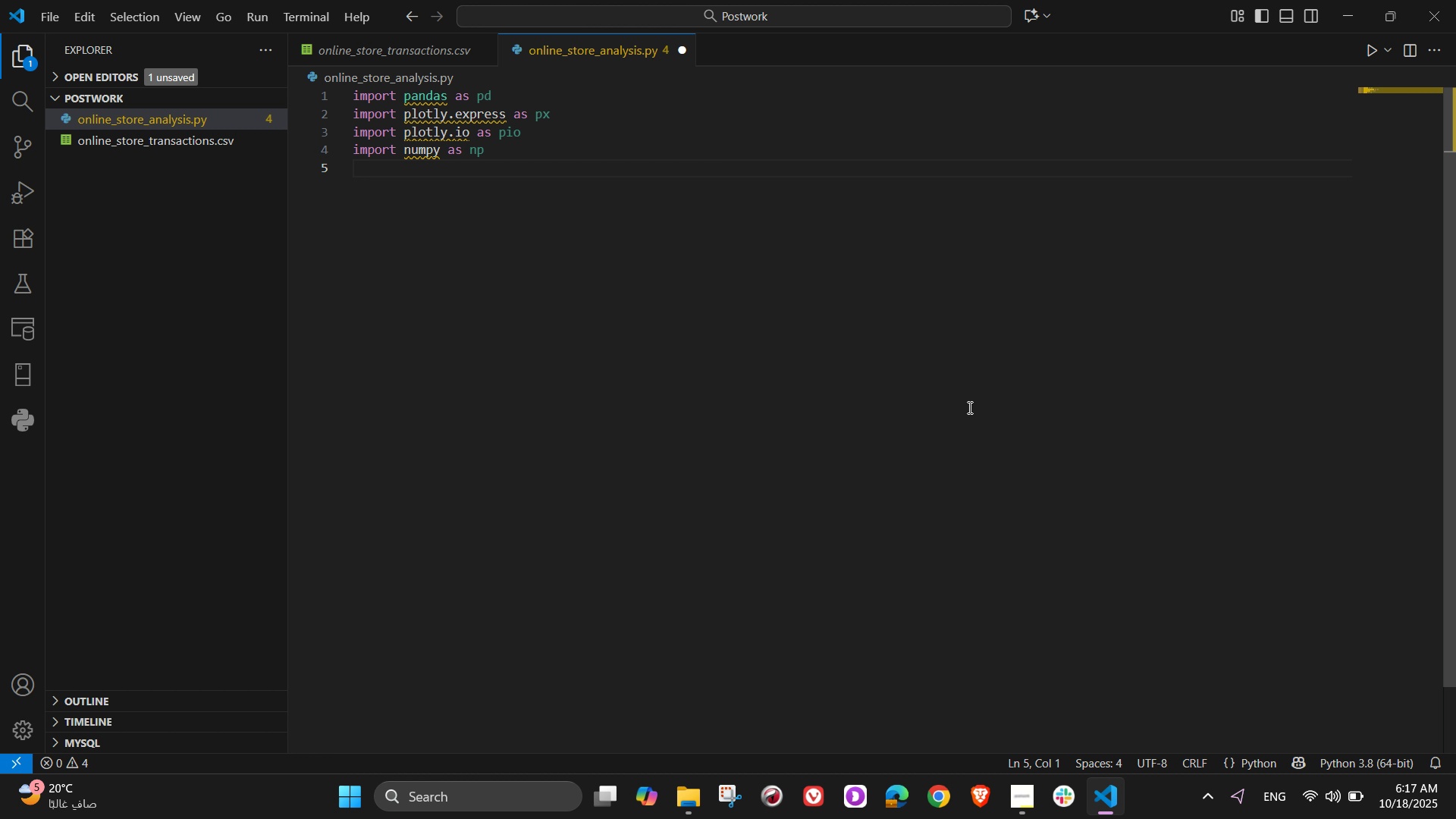 
type(import )
 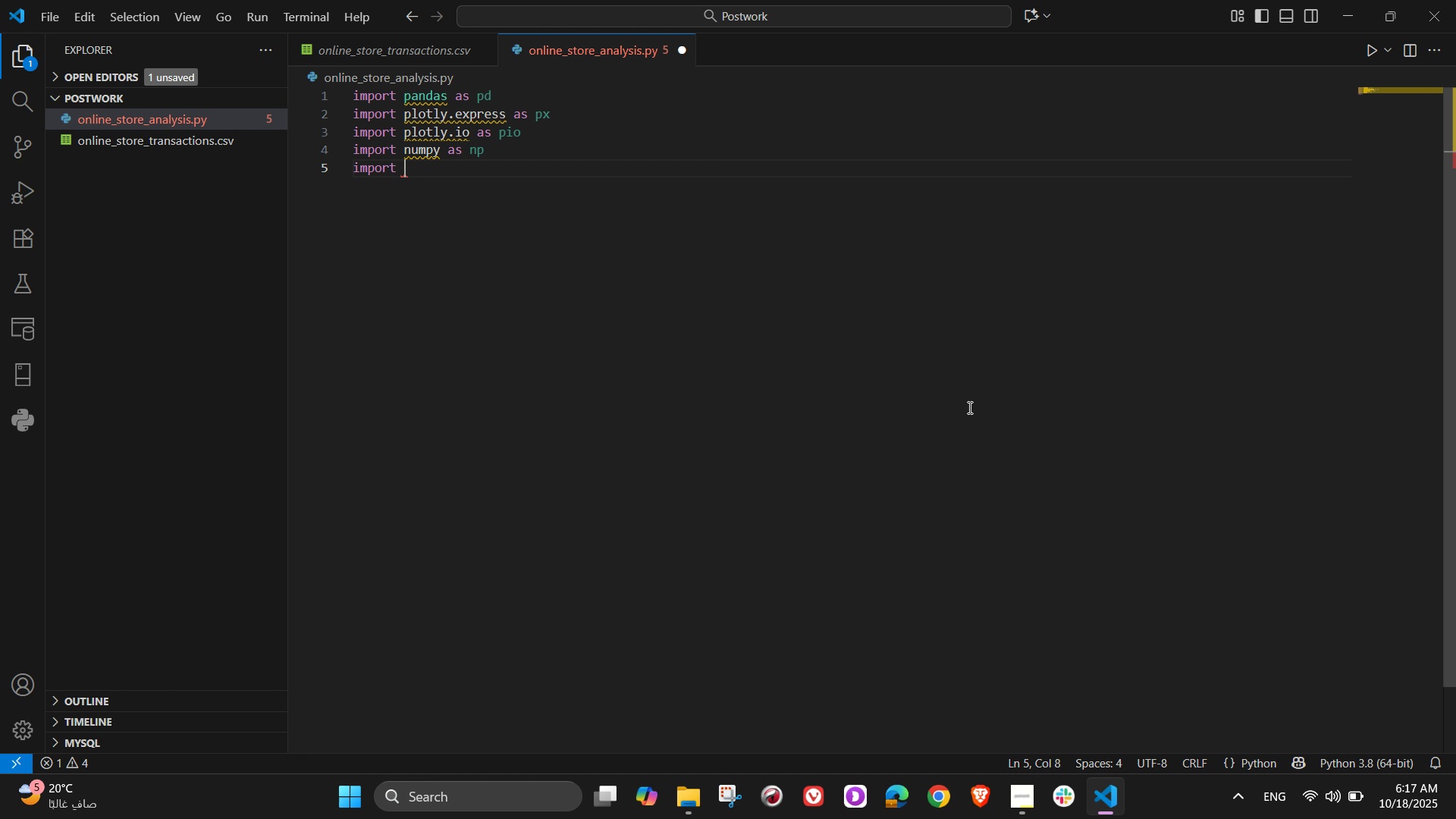 
type(os)
 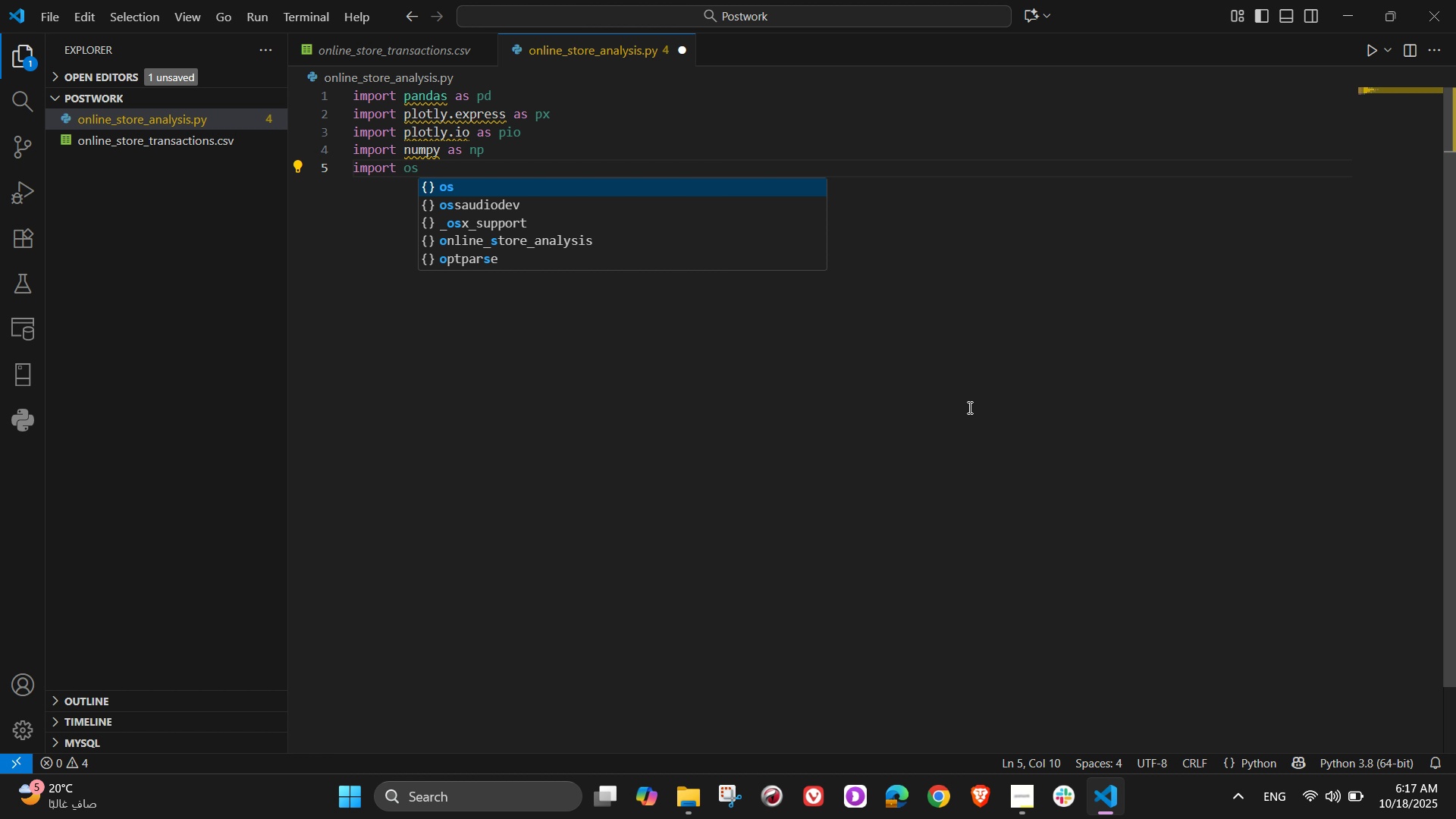 
wait(13.28)
 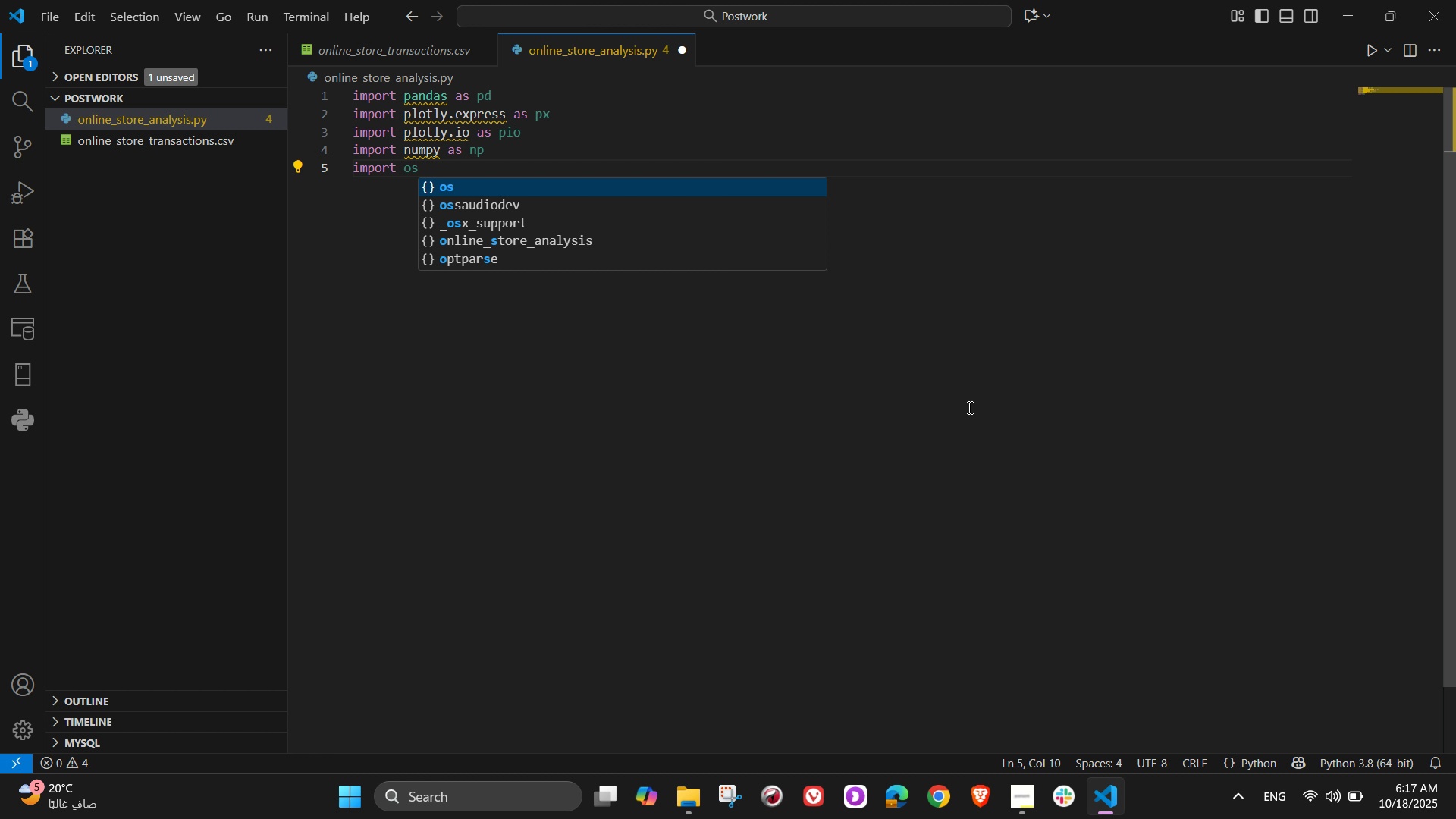 
key(NumpadEnter)
 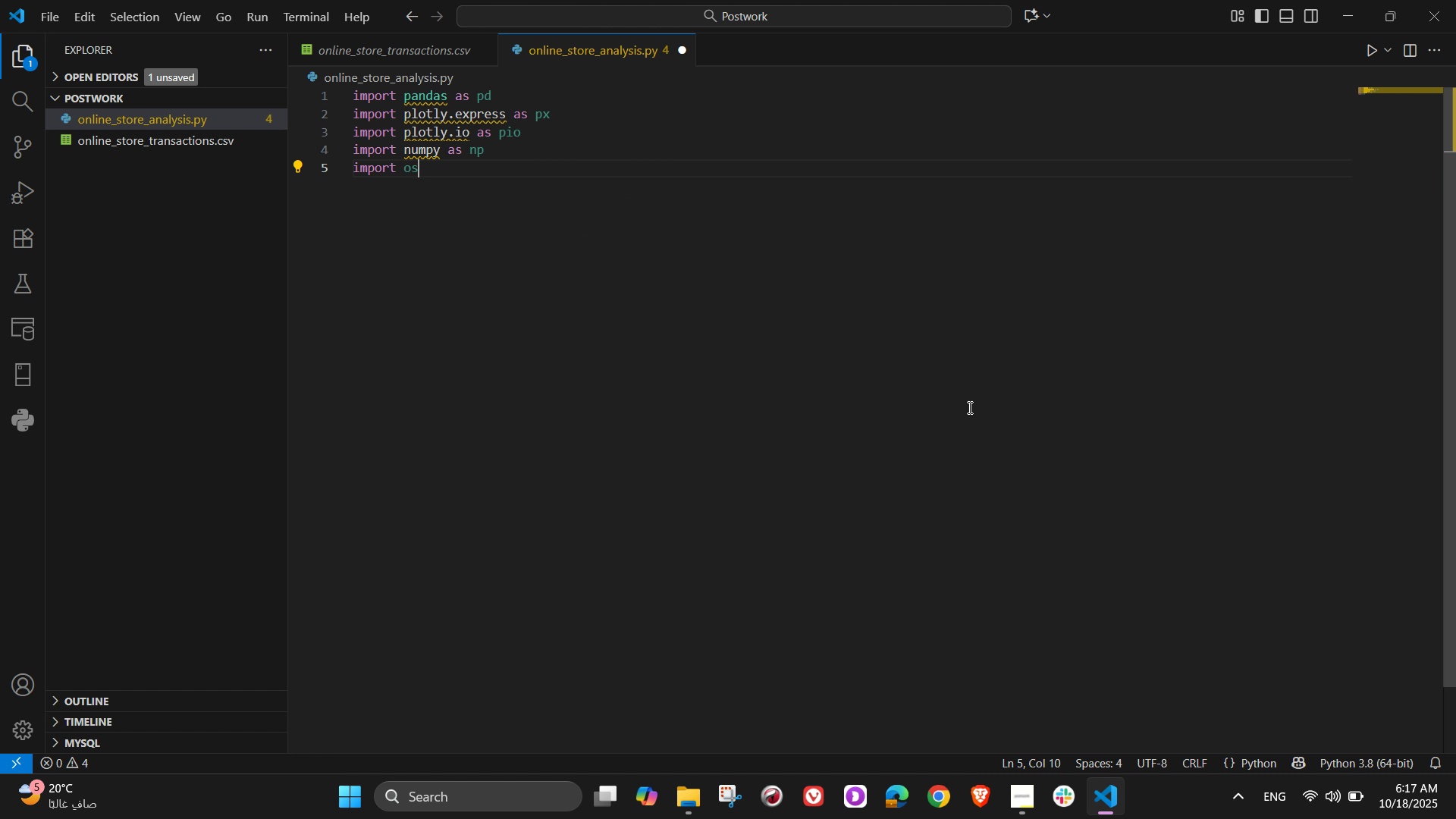 
key(NumpadEnter)
 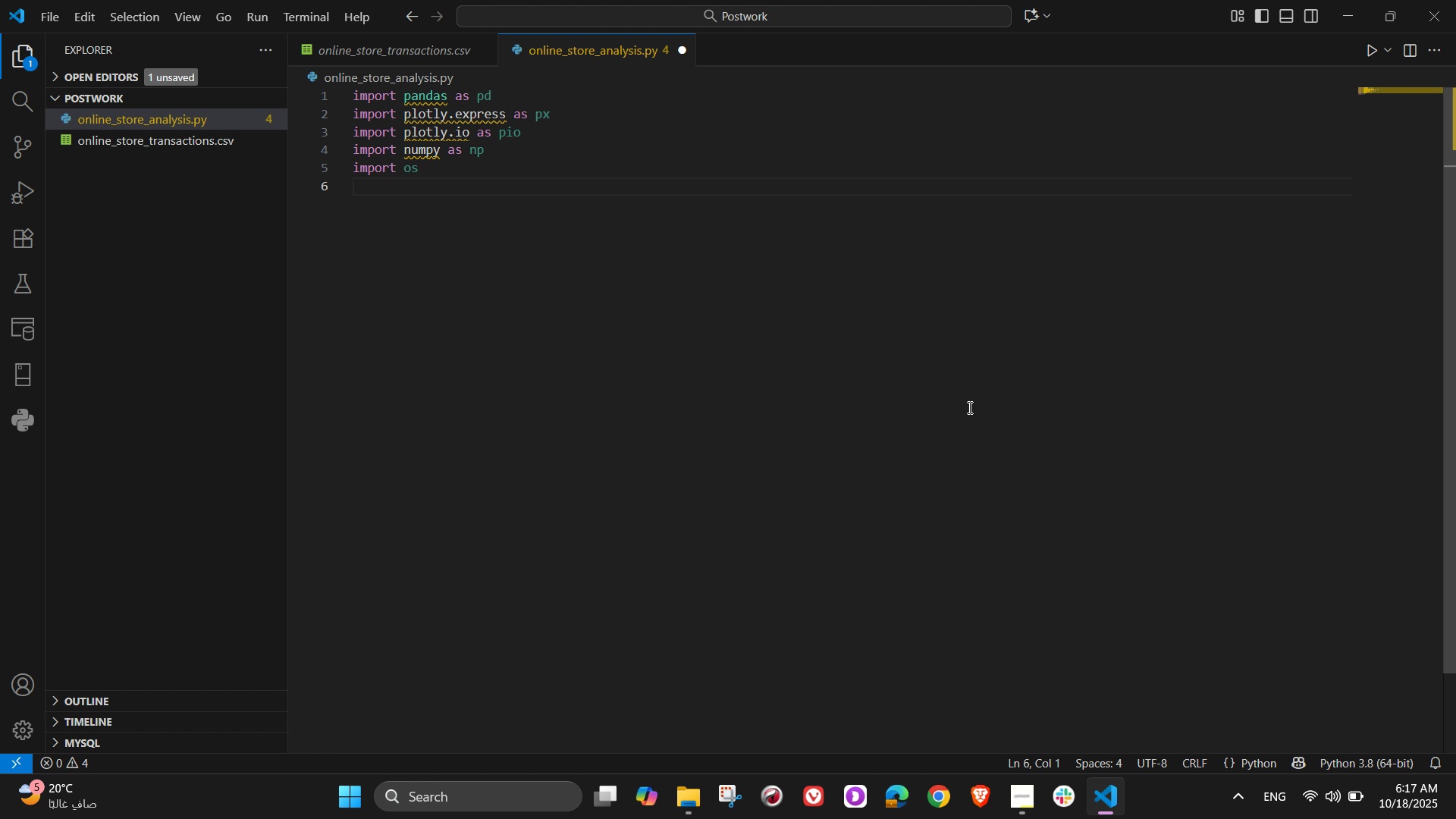 
wait(5.62)
 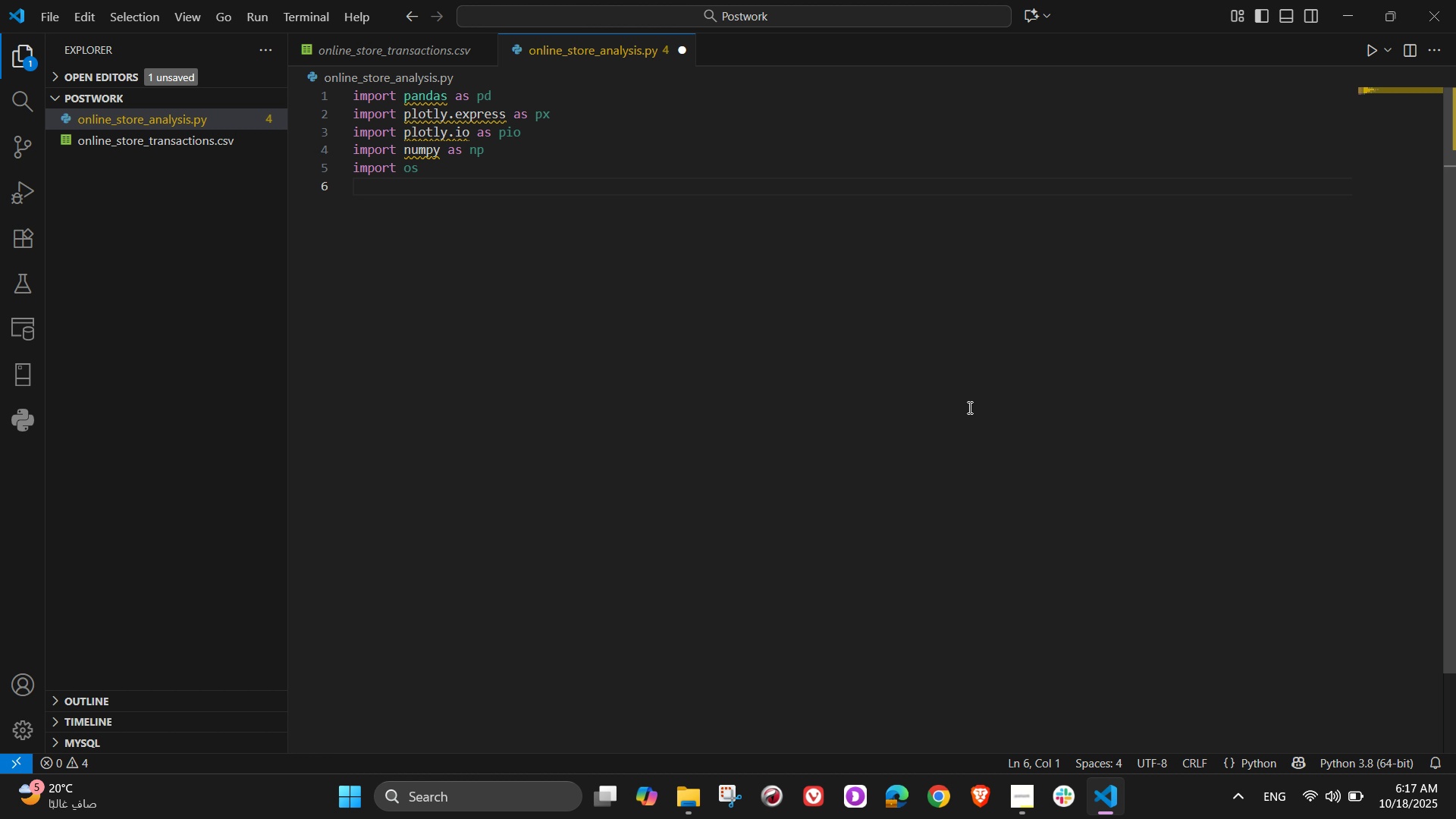 
key(NumpadEnter)
 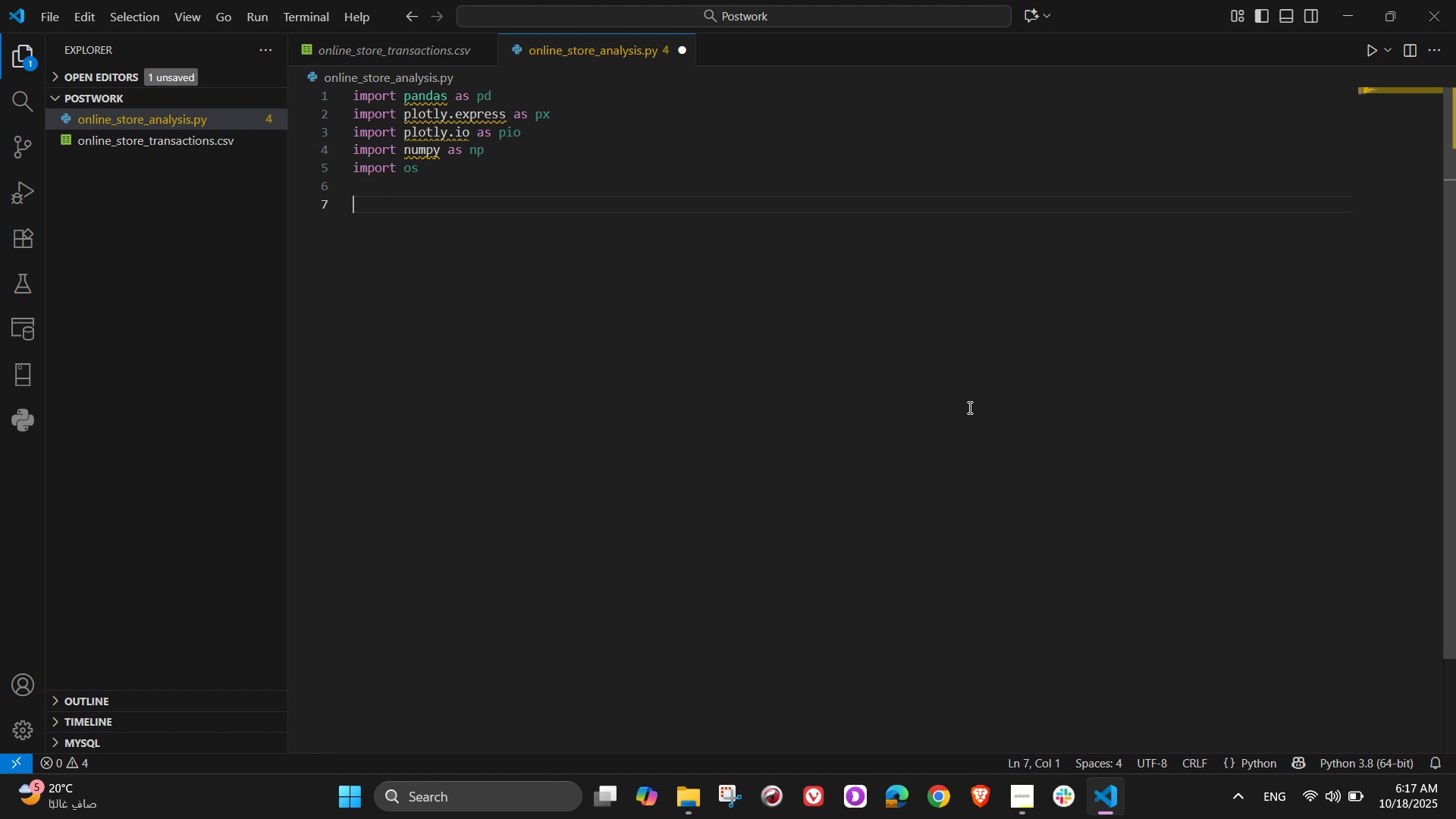 
type(df)
key(Backspace)
key(Backspace)
type(# Load Data)
 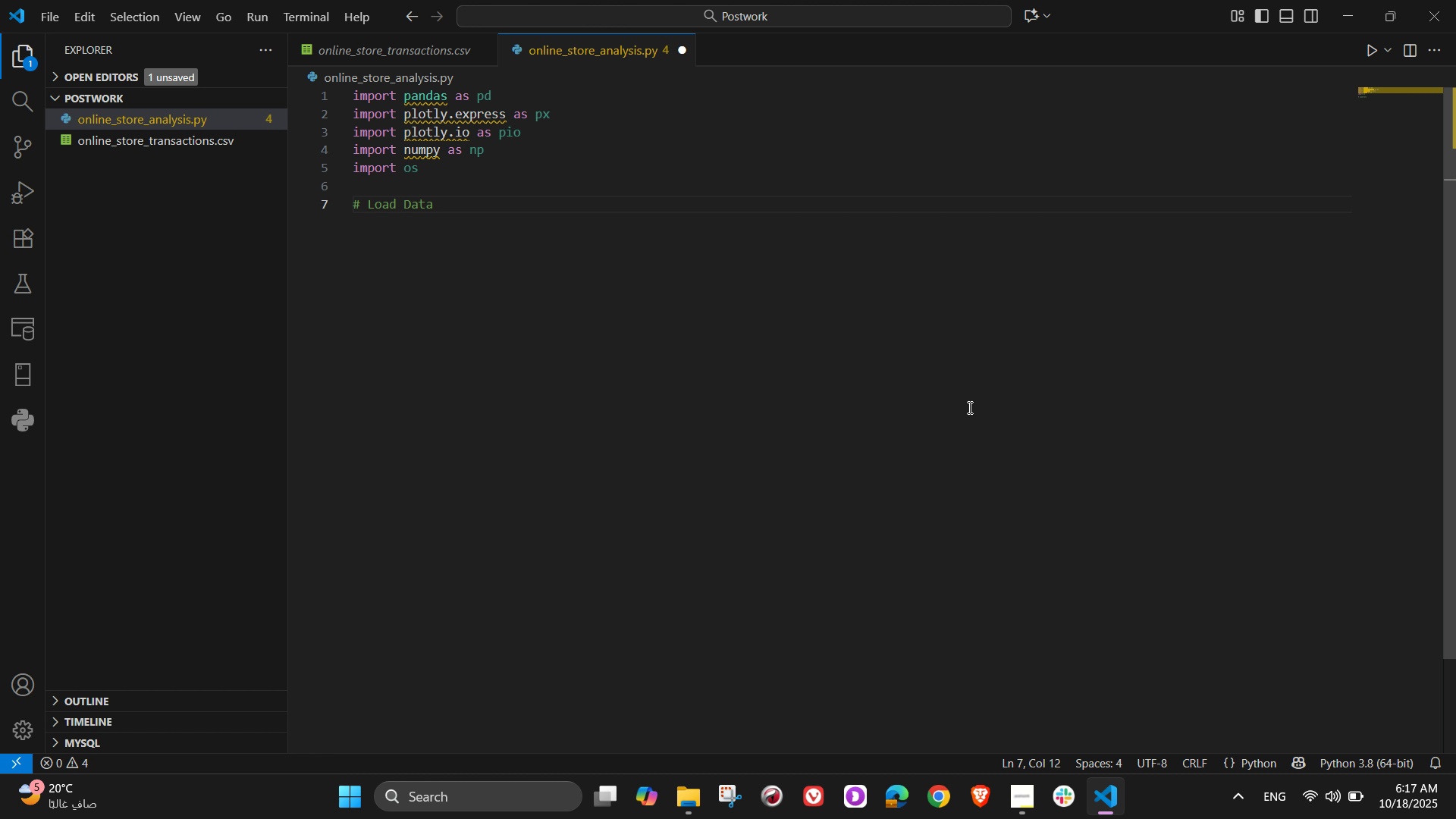 
key(Enter)
 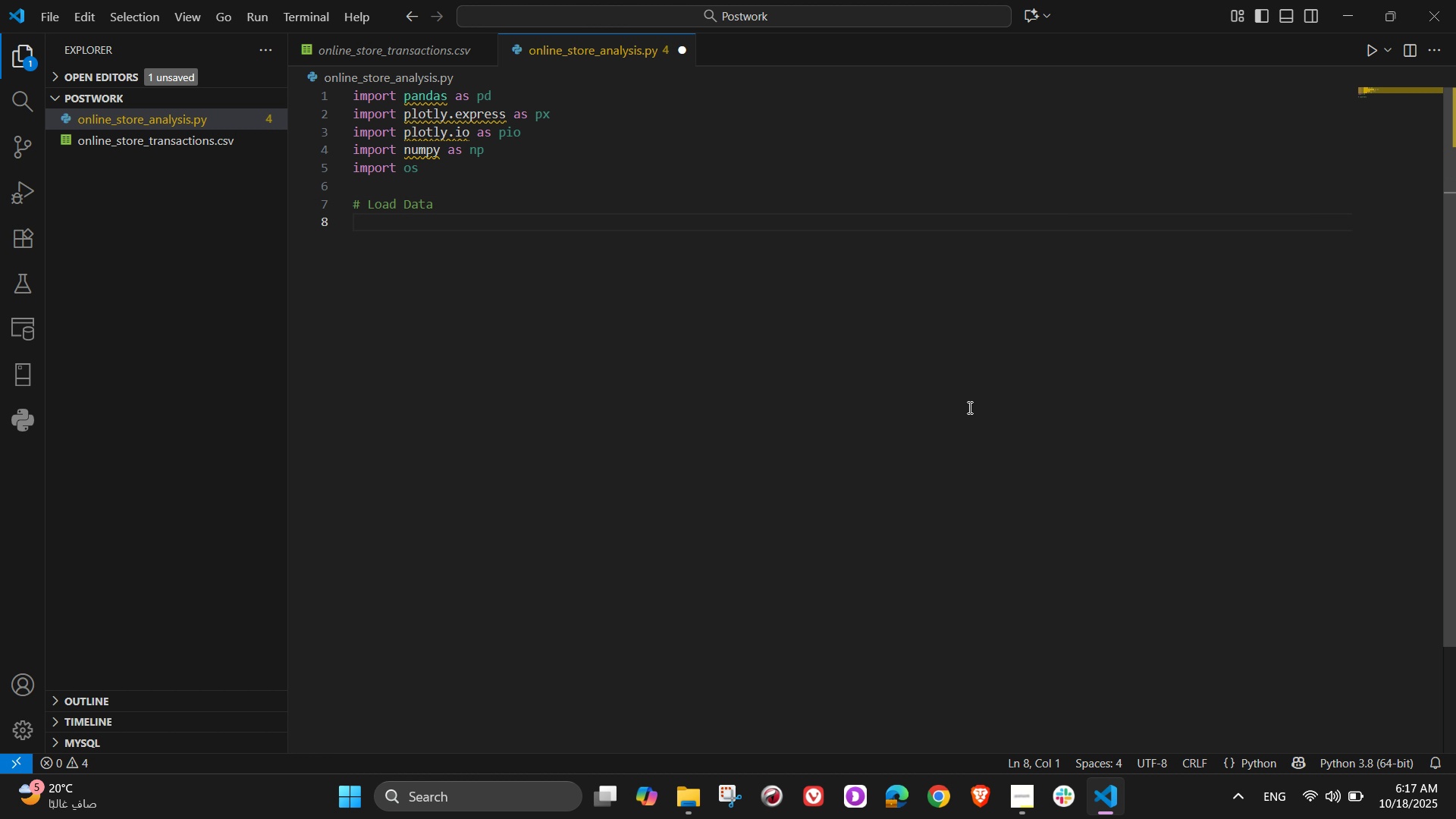 
type(df)
 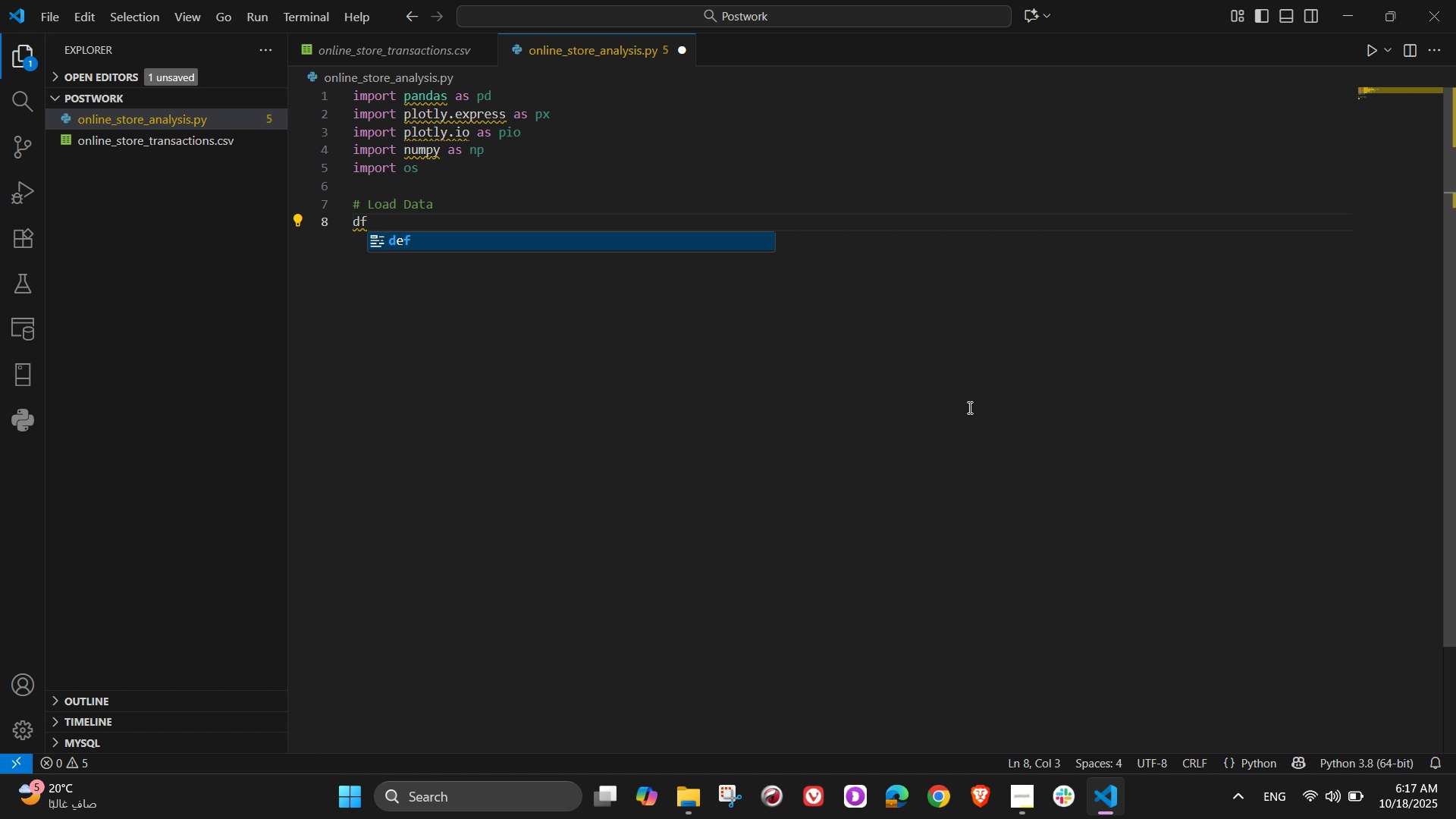 
type( = pd.read_csv()
 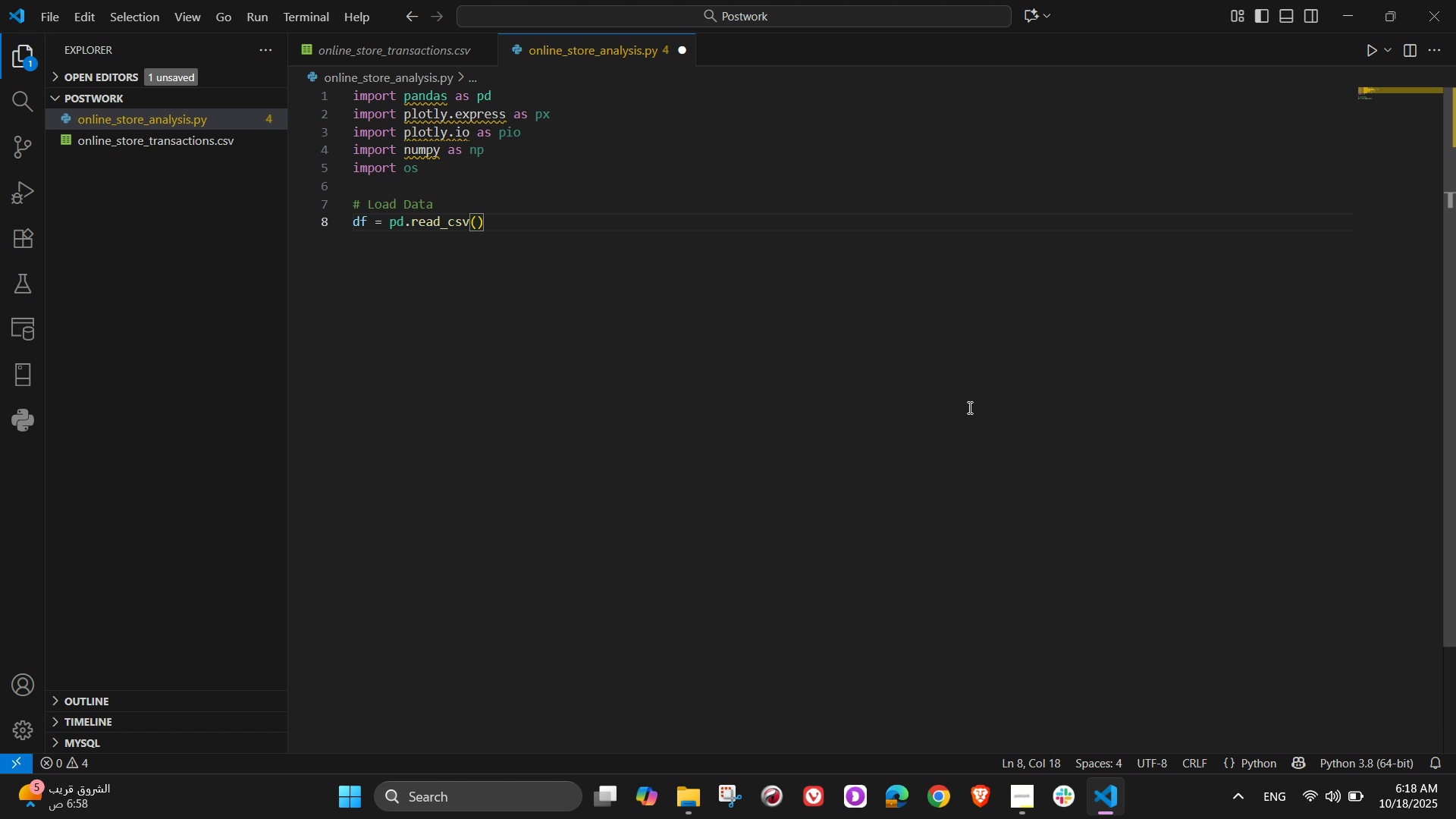 
wait(9.56)
 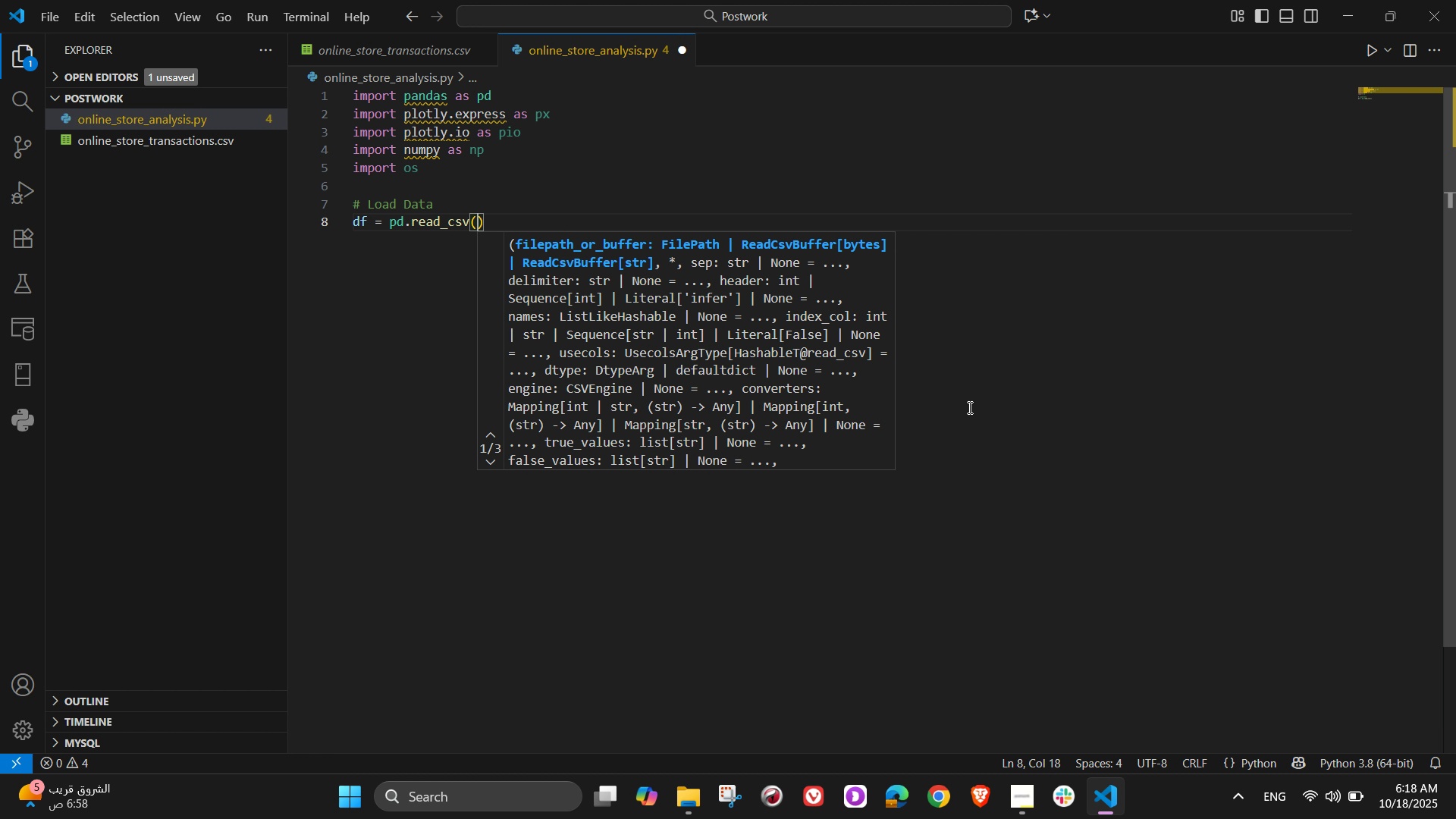 
type("online_store_transactions_)
 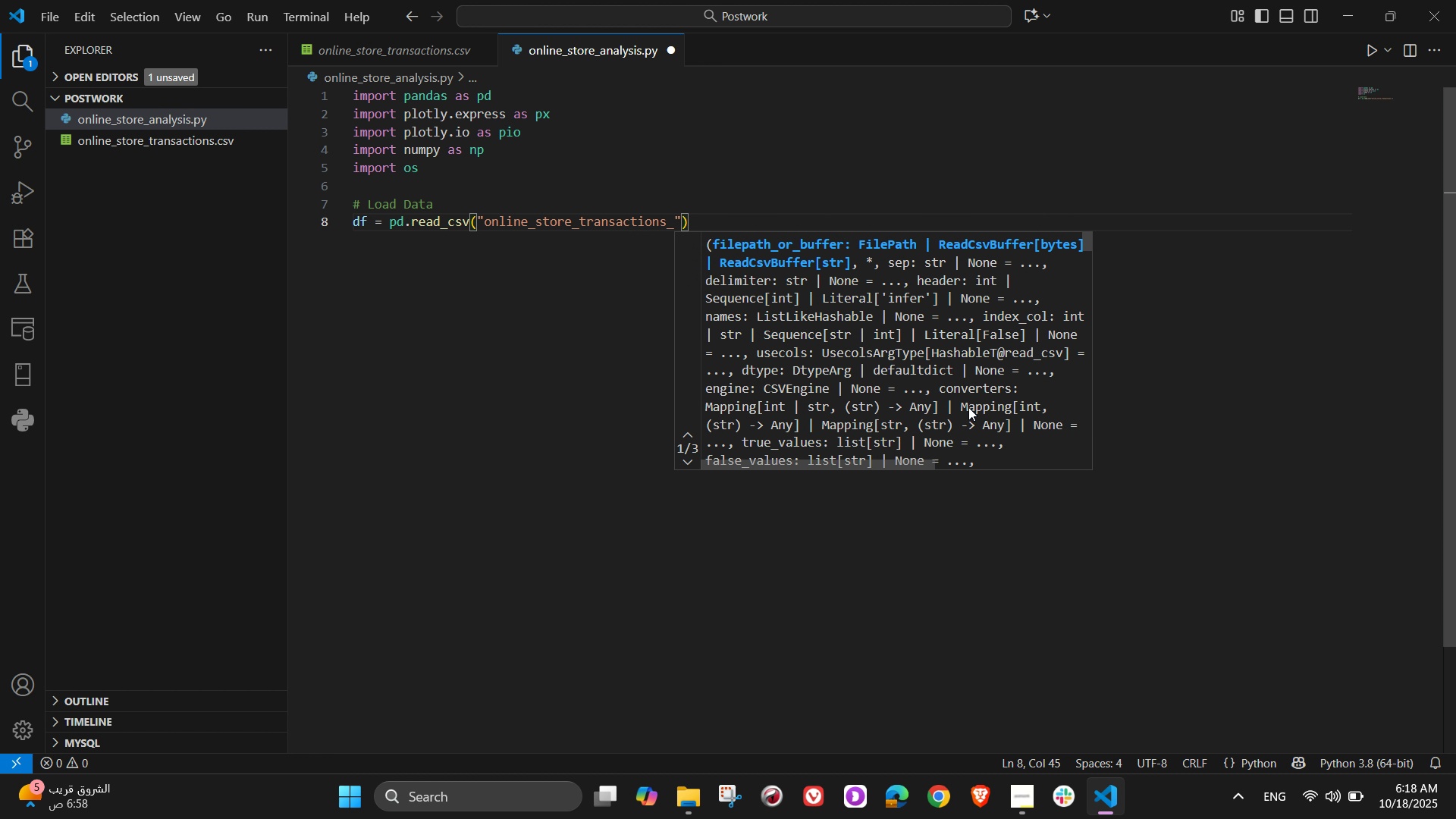 
wait(7.13)
 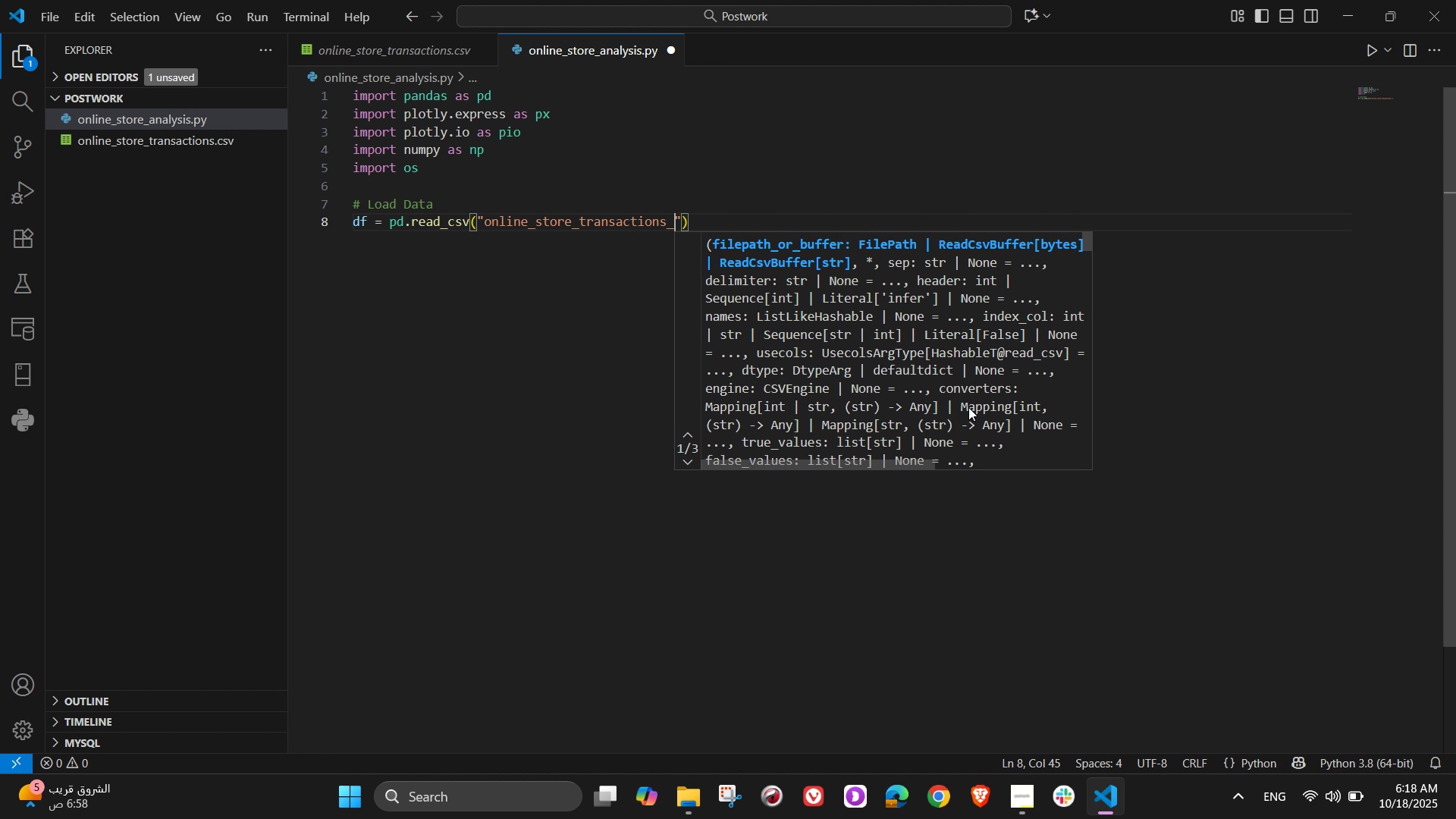 
key(Backspace)
 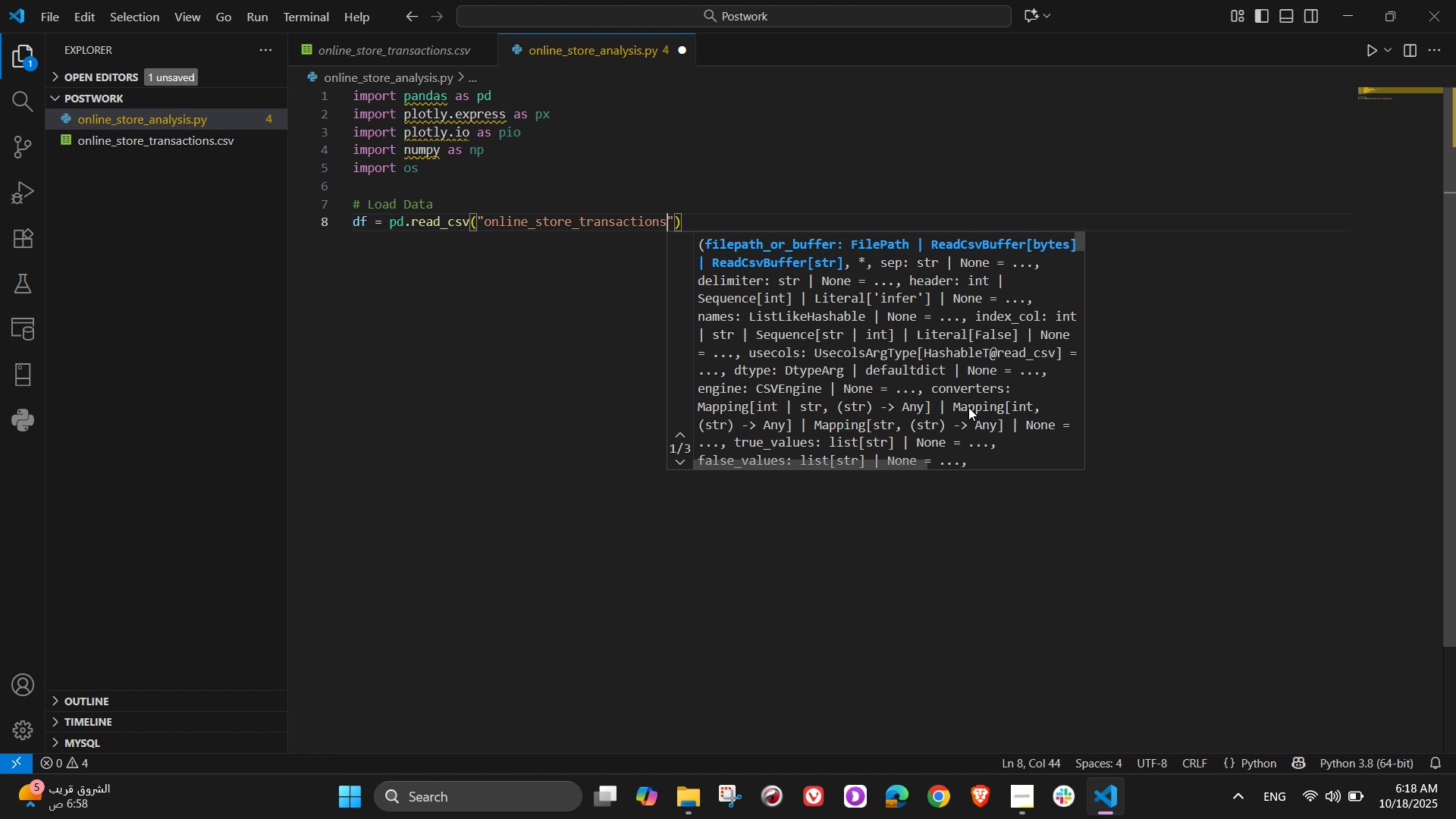 
hold_key(key=ShiftLeft, duration=0.7)
 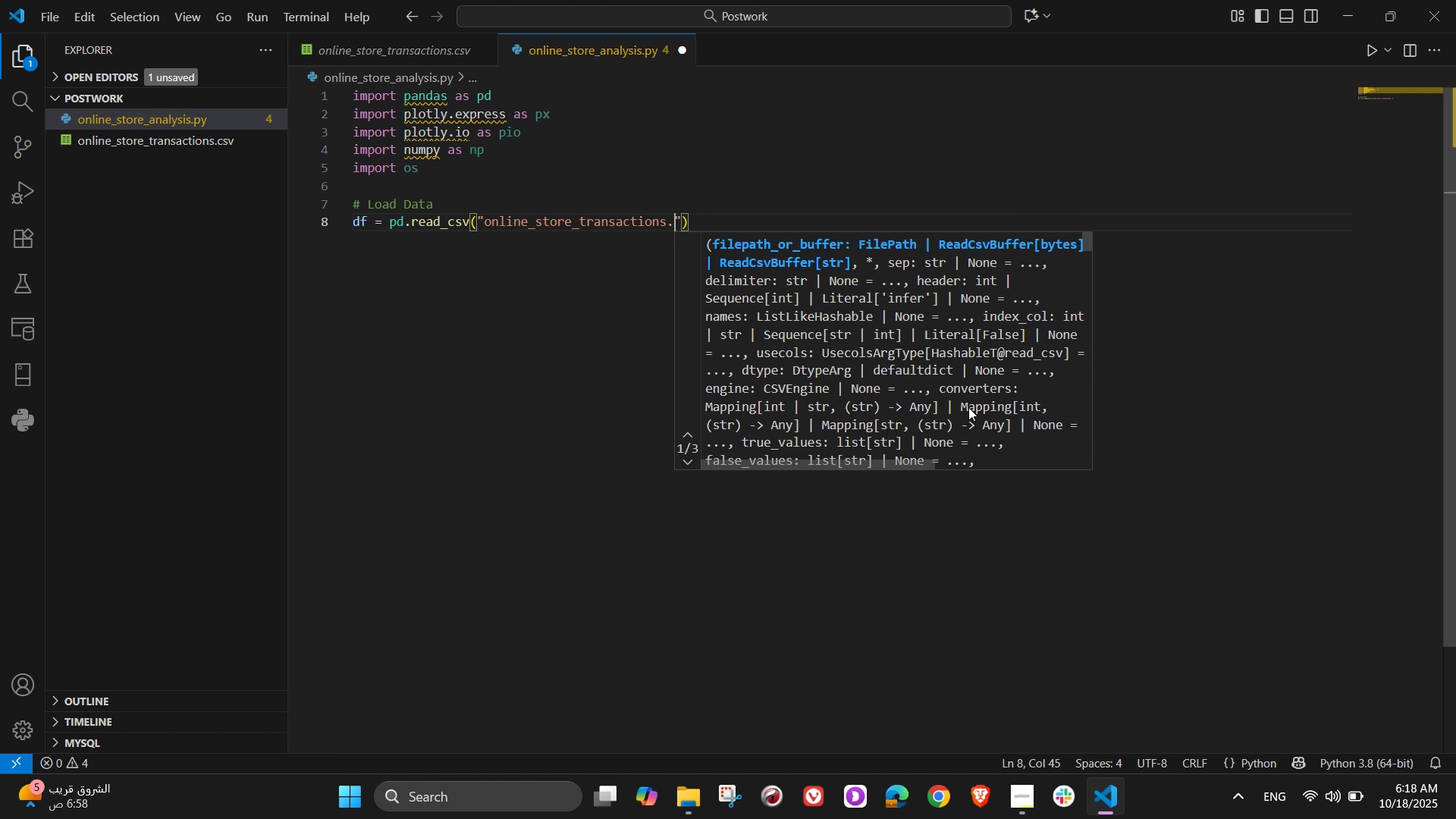 
type(.cvs)
key(Backspace)
key(Backspace)
type(sv)
 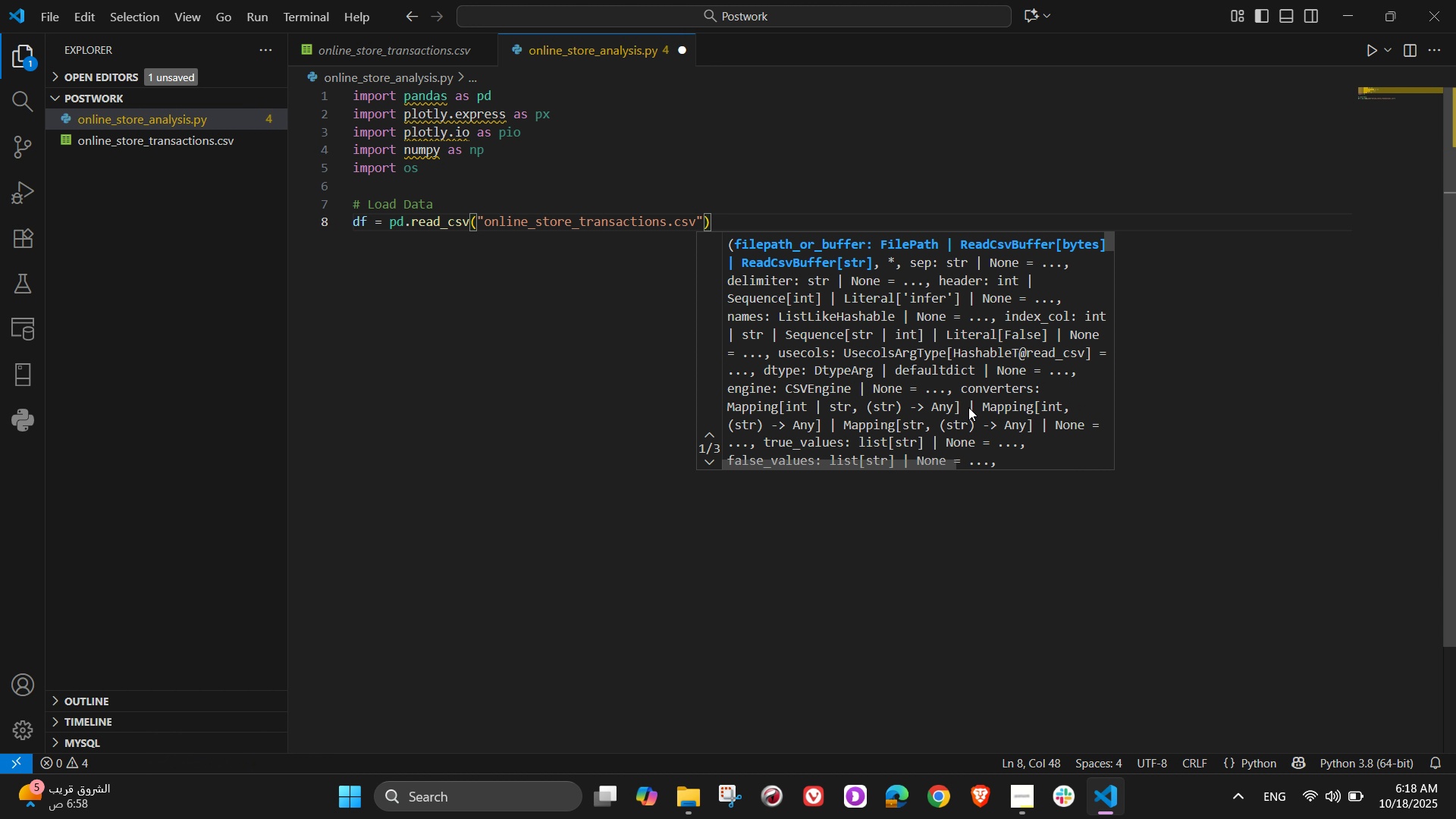 
wait(7.12)
 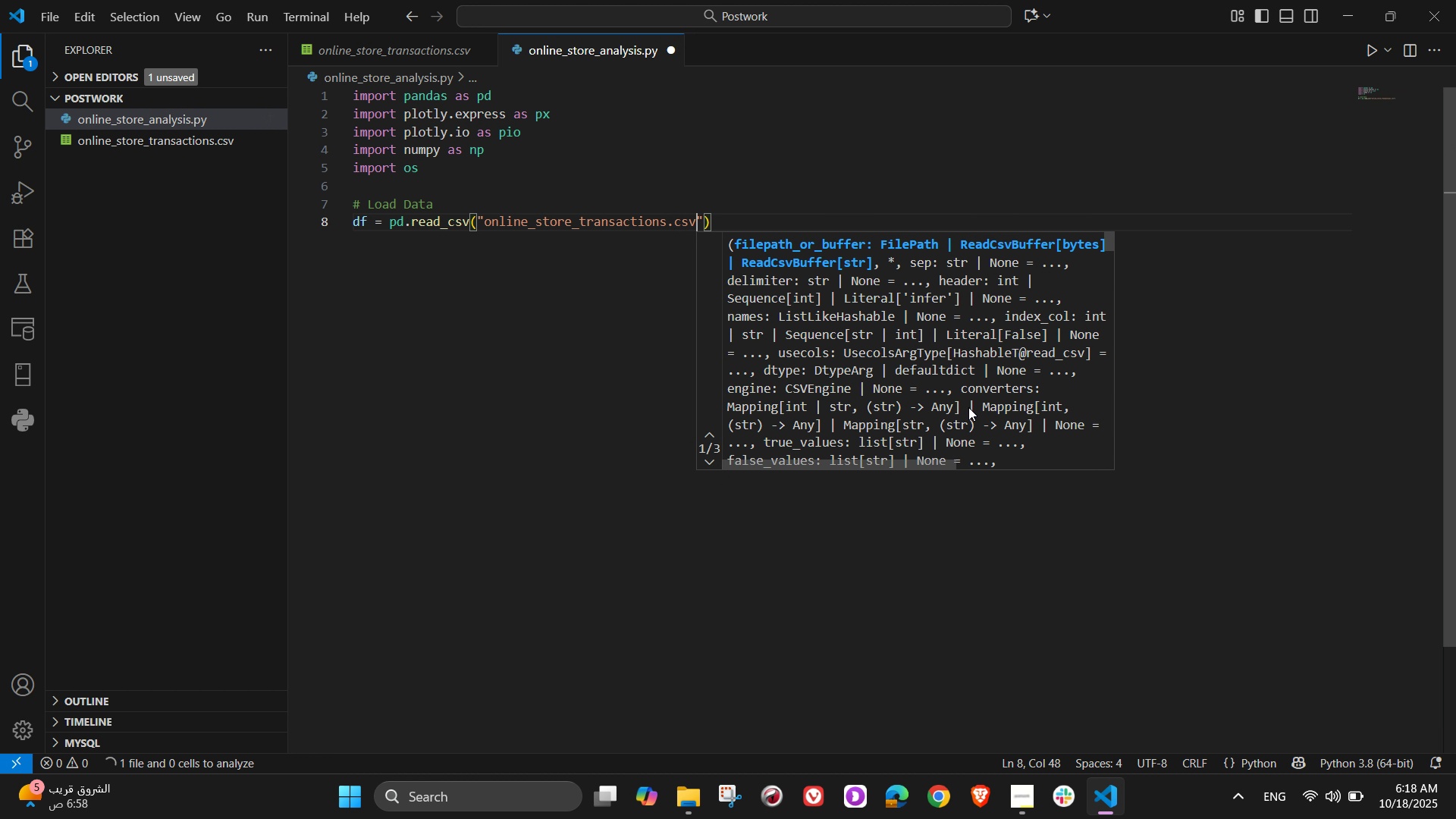 
key(ArrowRight)
 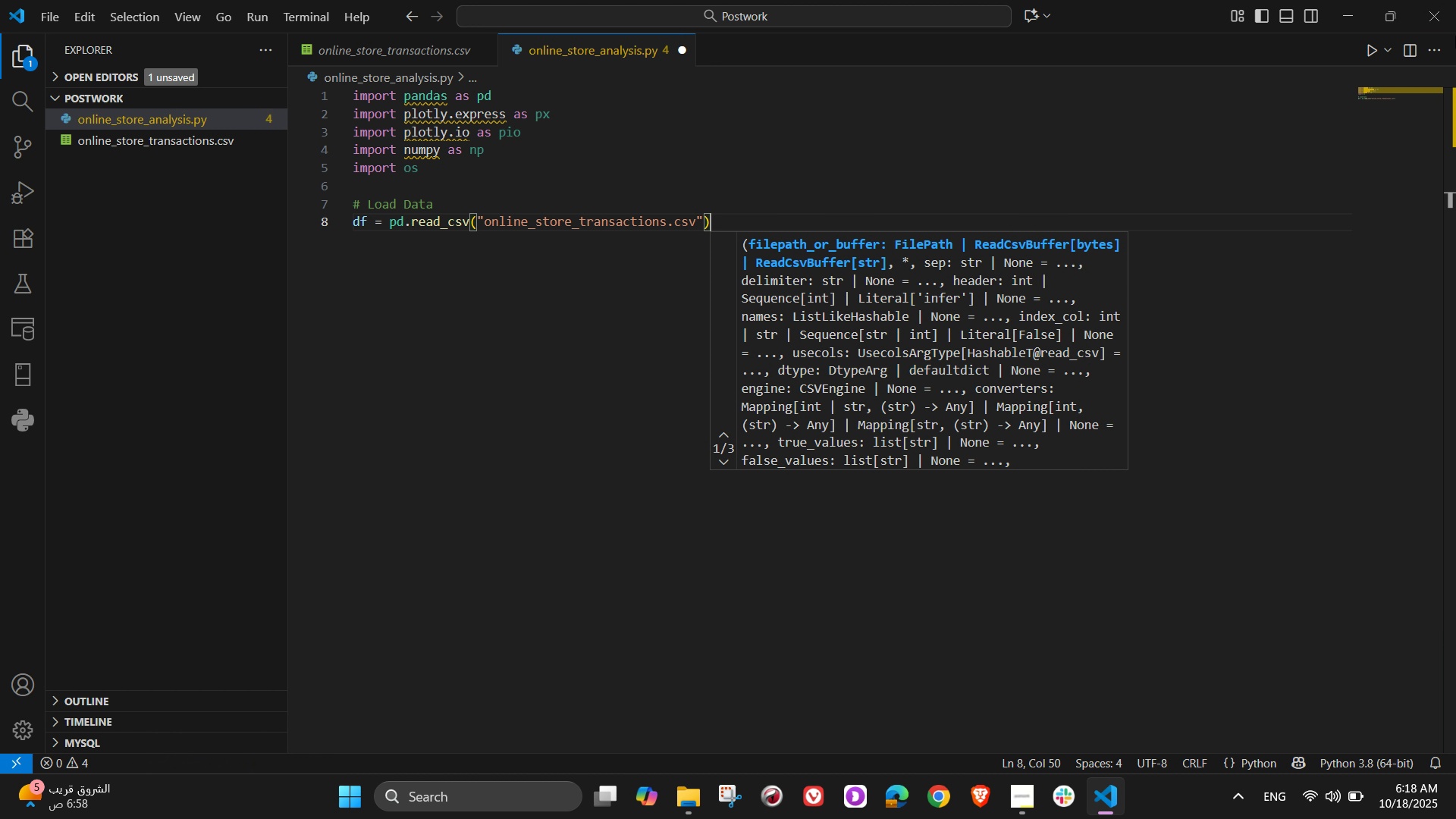 
key(ArrowRight)
 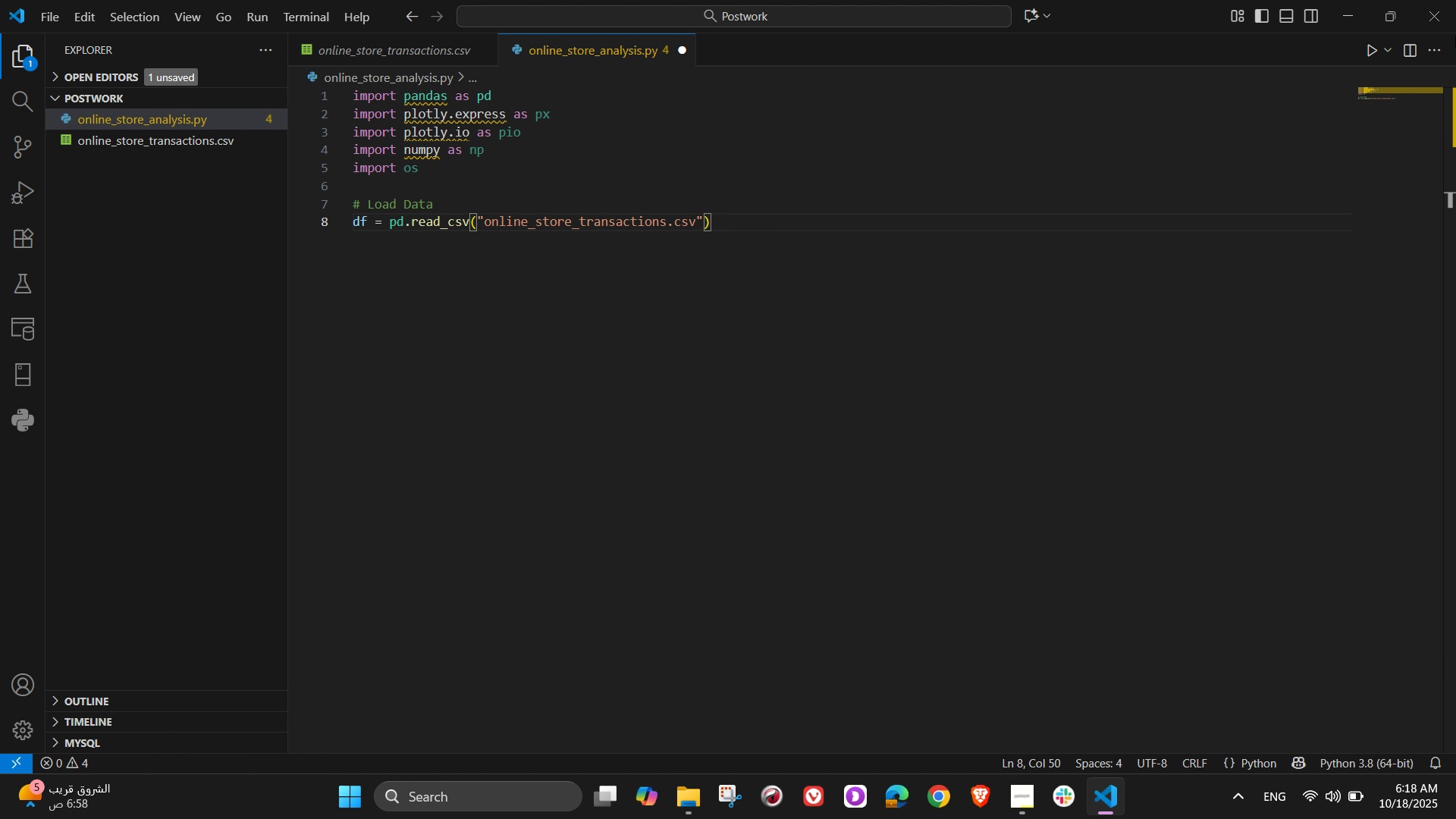 
key(NumpadEnter)
 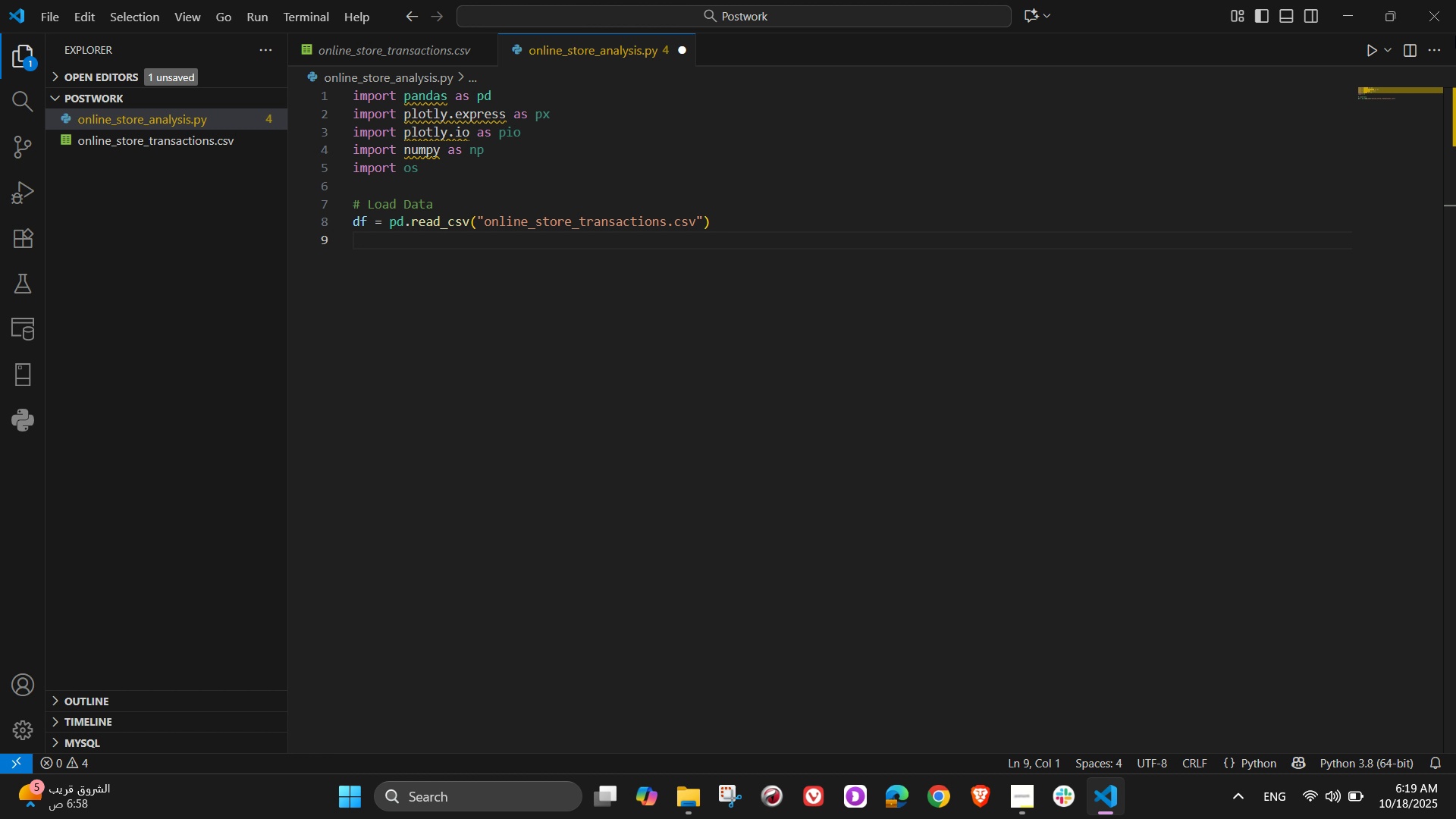 
wait(9.27)
 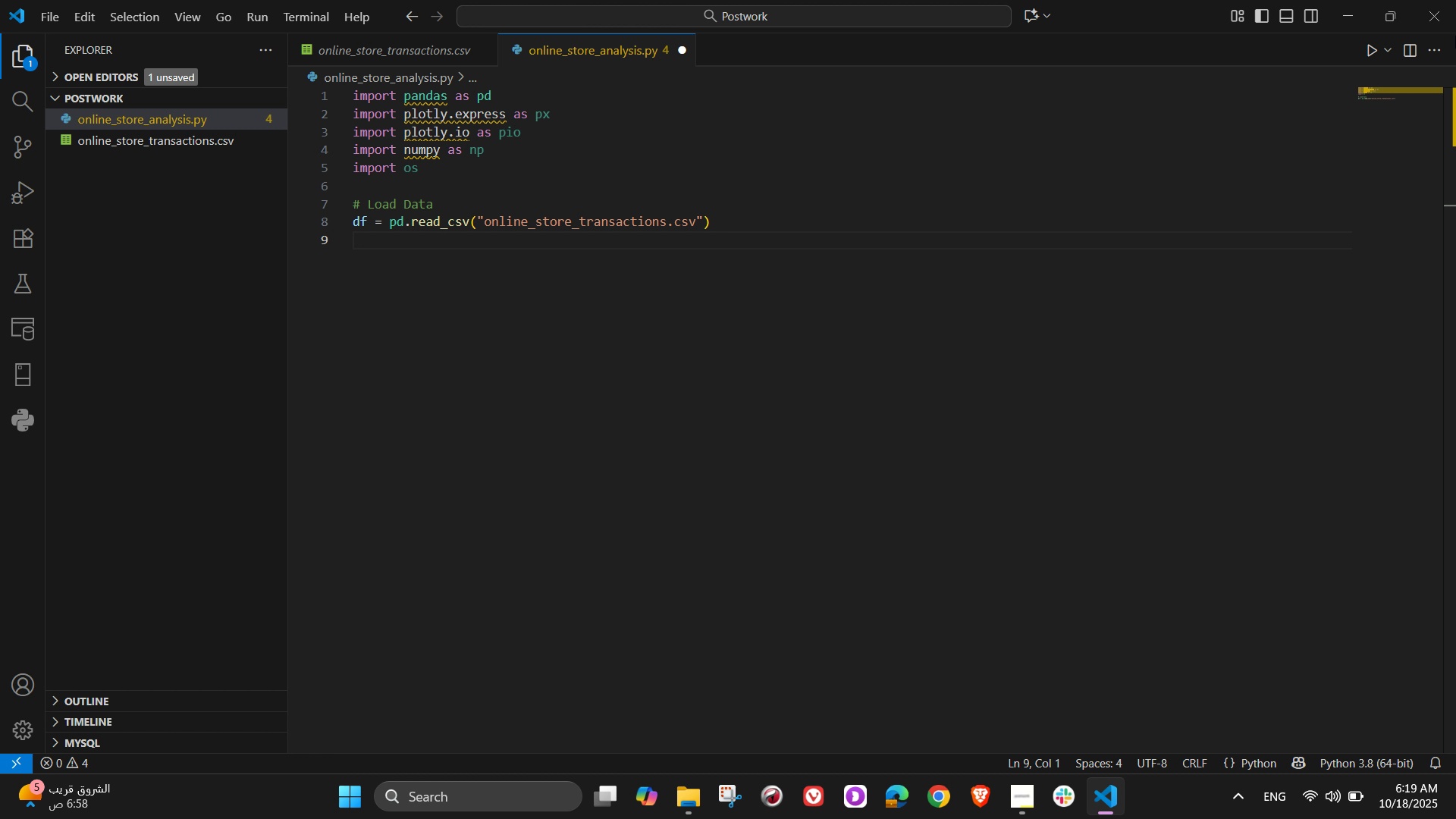 
type(print)
 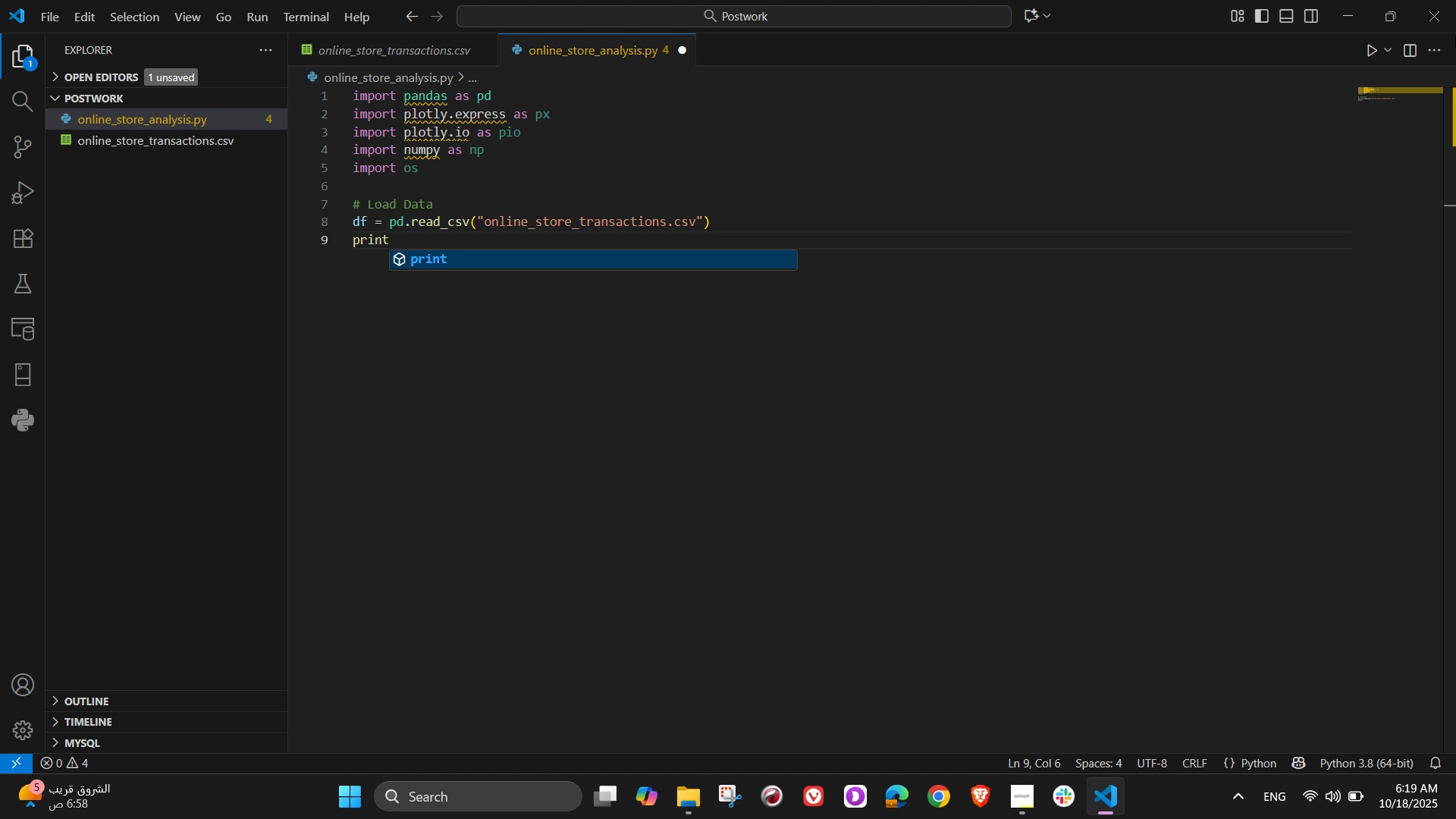 
type(("Data loaded successfully)
 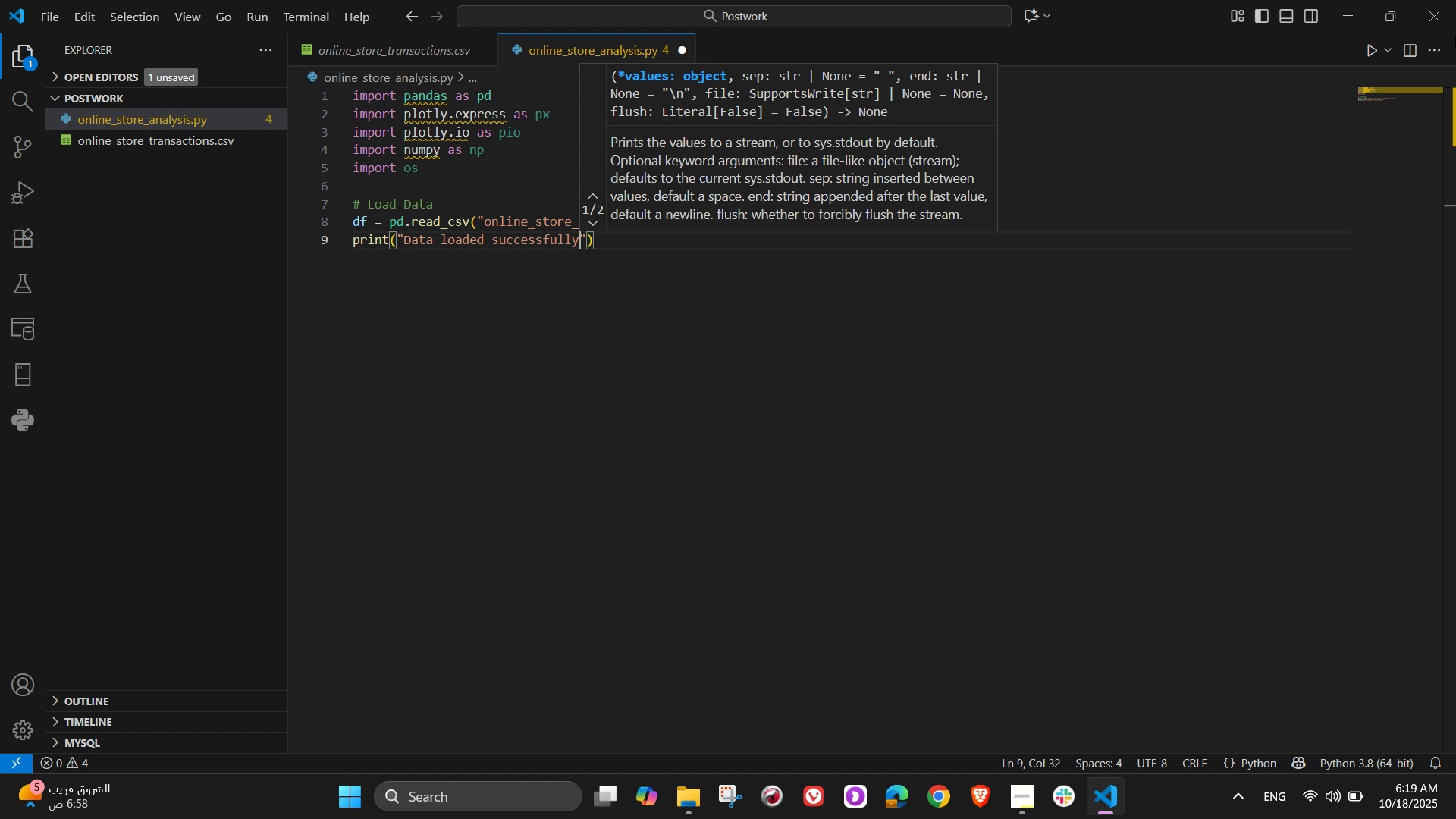 
wait(7.6)
 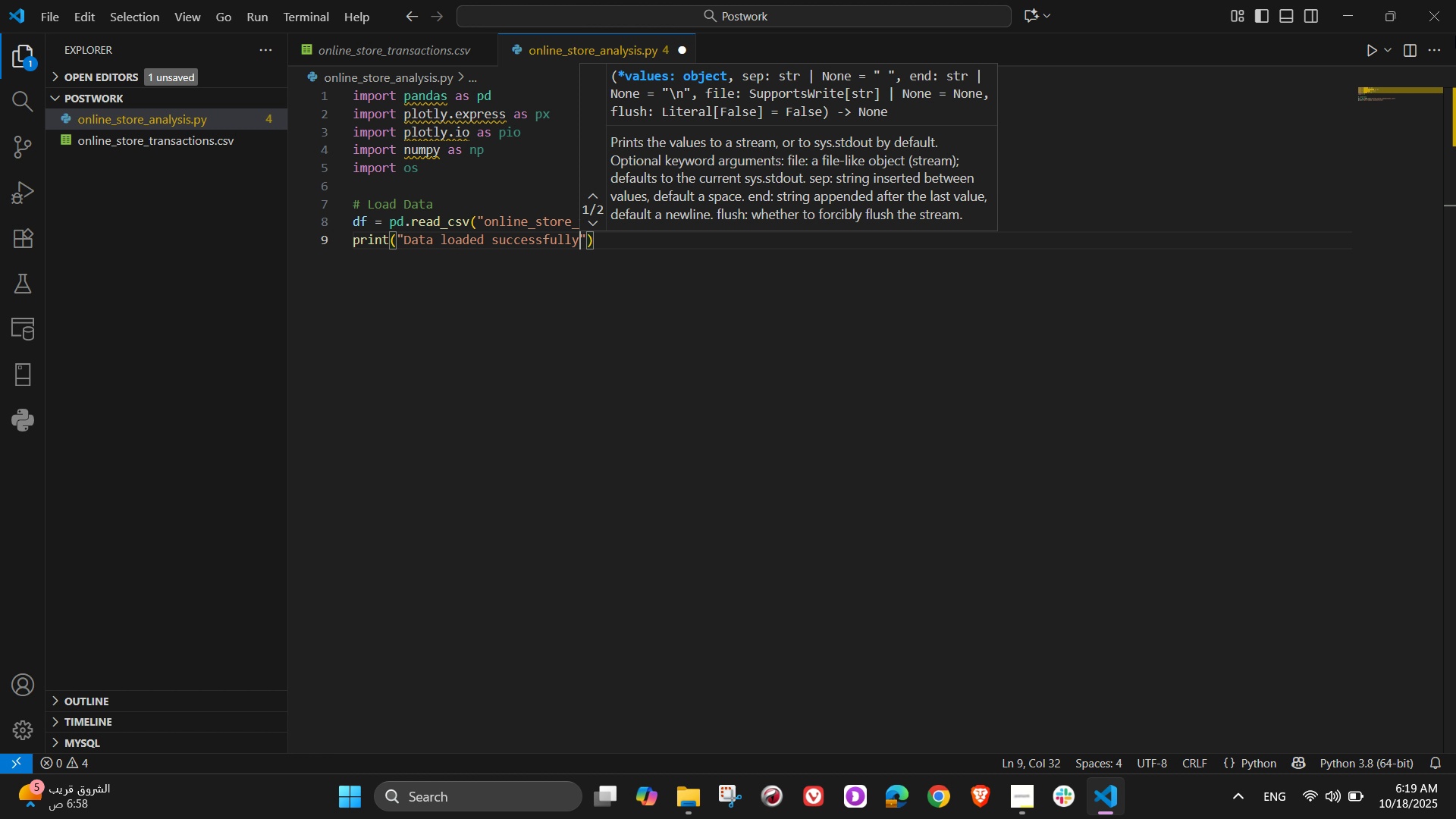 
key(ArrowRight)
 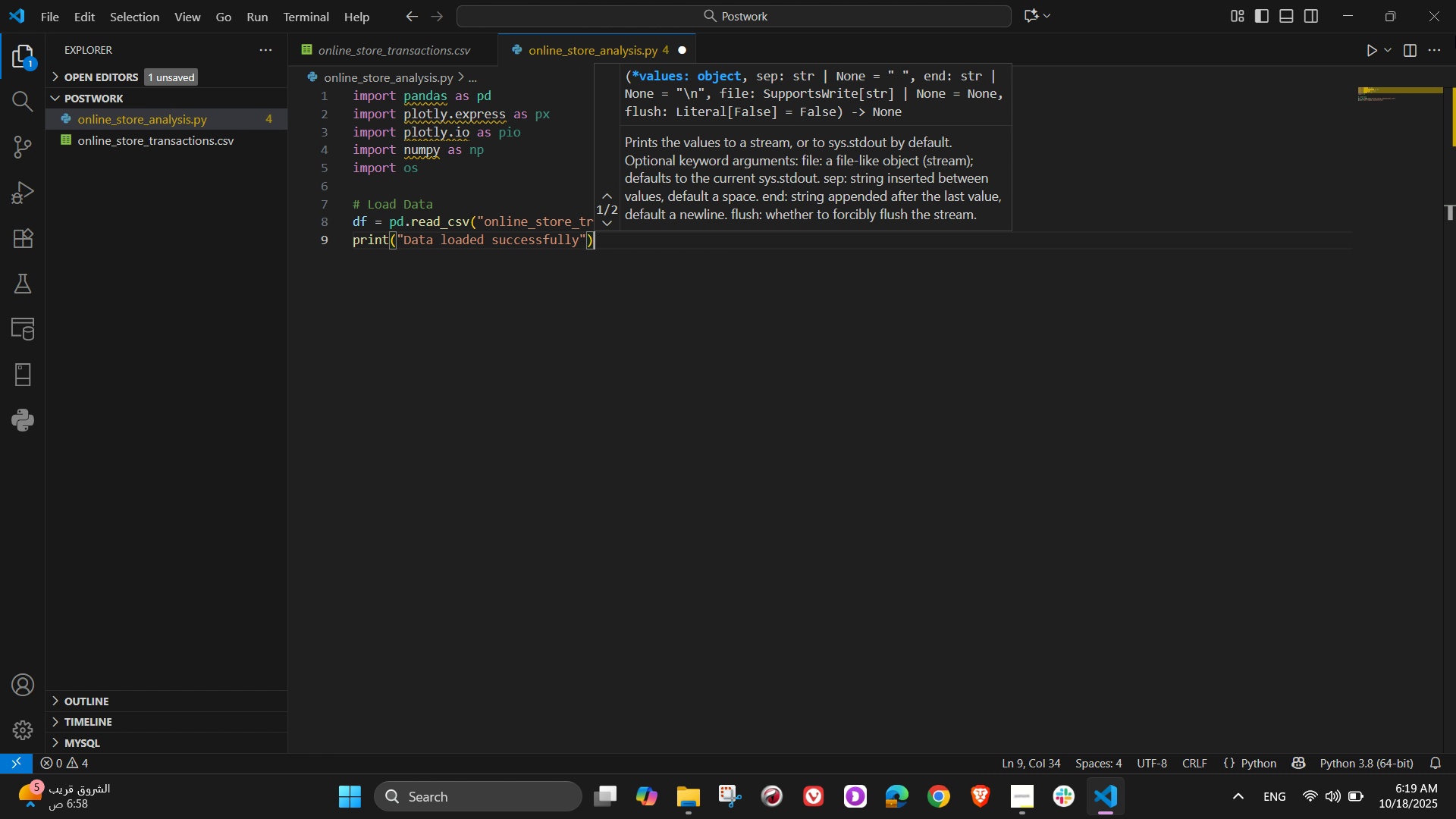 
key(ArrowRight)
 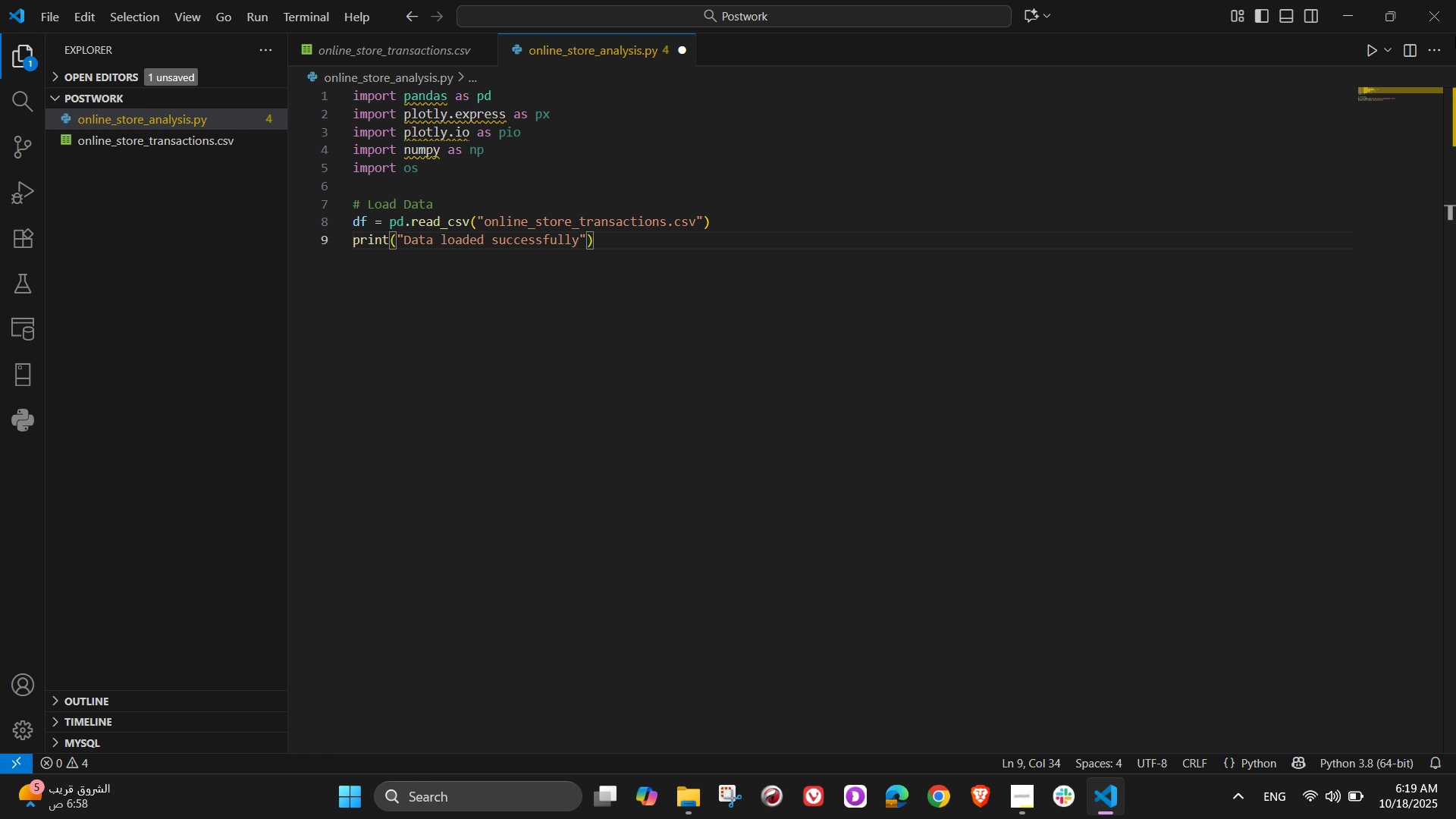 
key(NumpadEnter)
 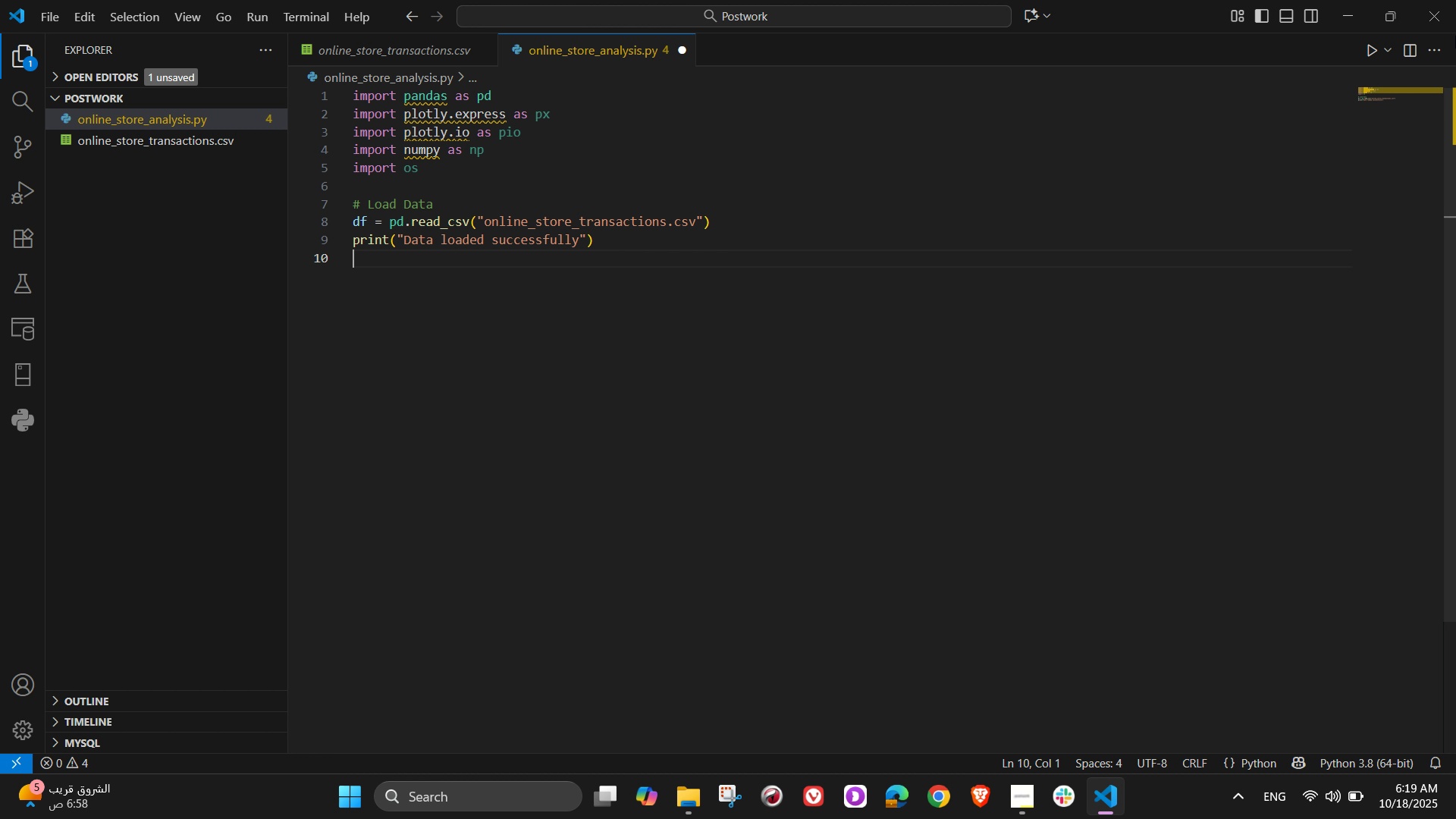 
key(NumpadEnter)
 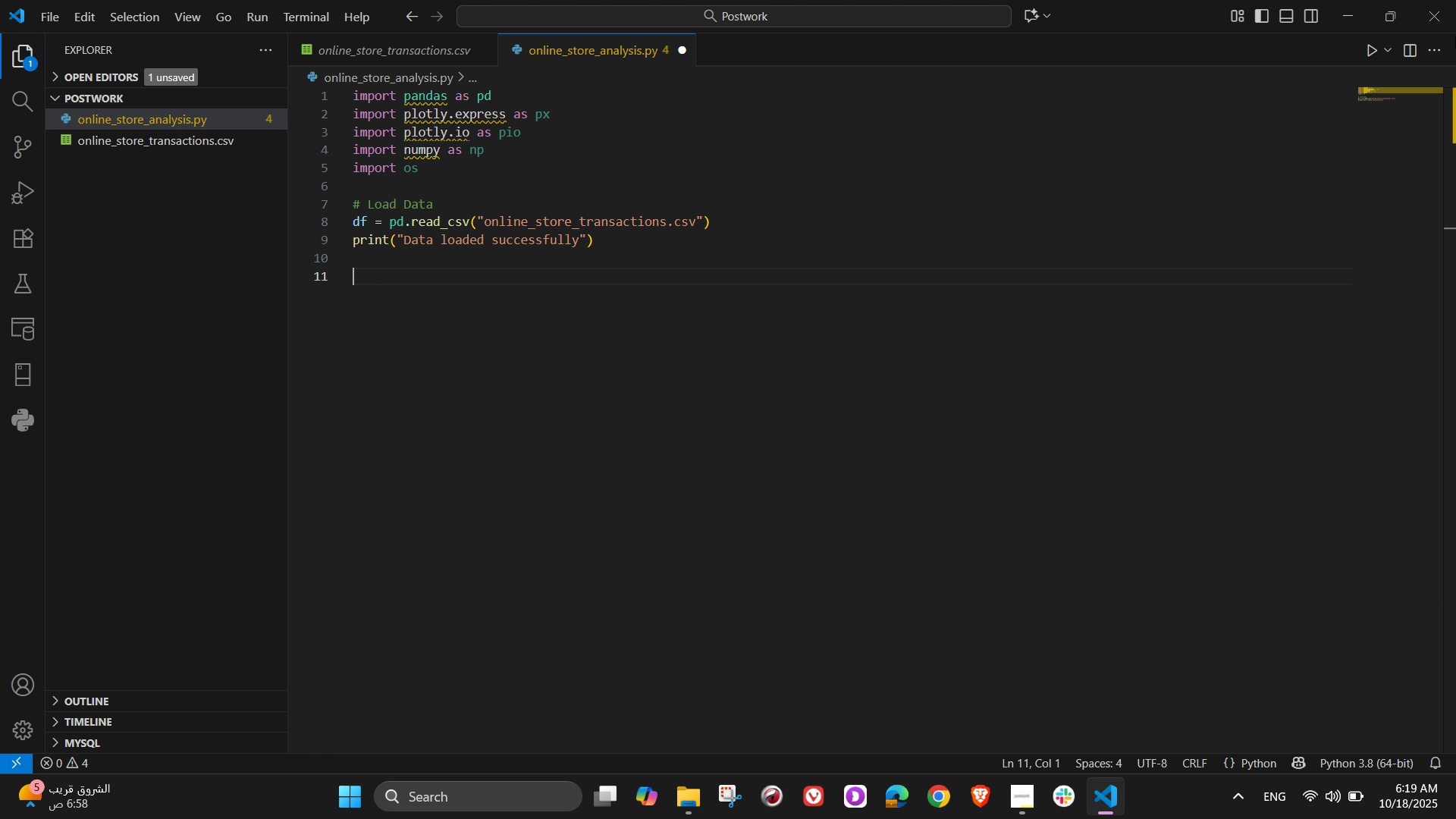 
wait(9.21)
 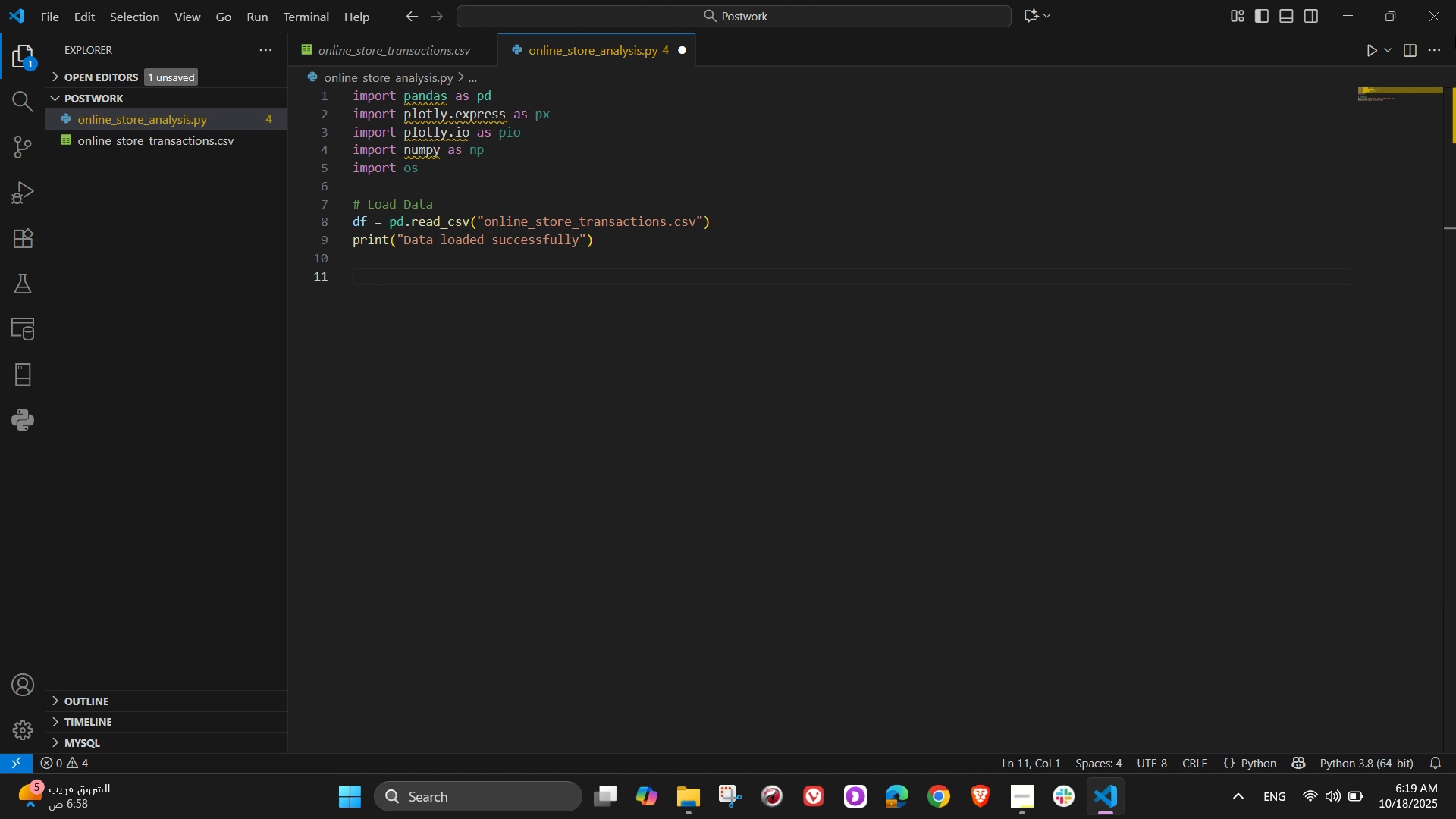 
type(# Prep)
 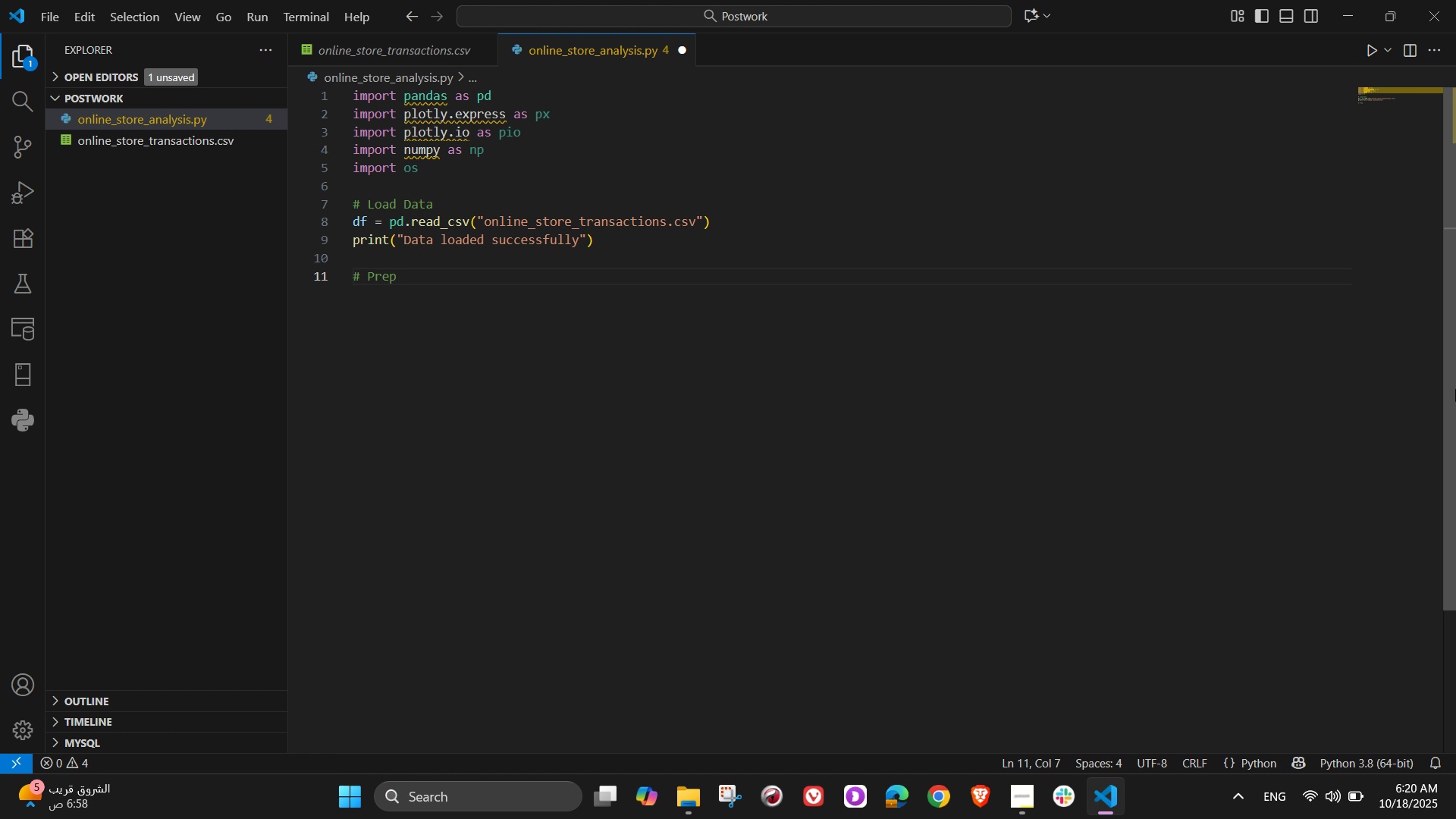 
type(roc)
 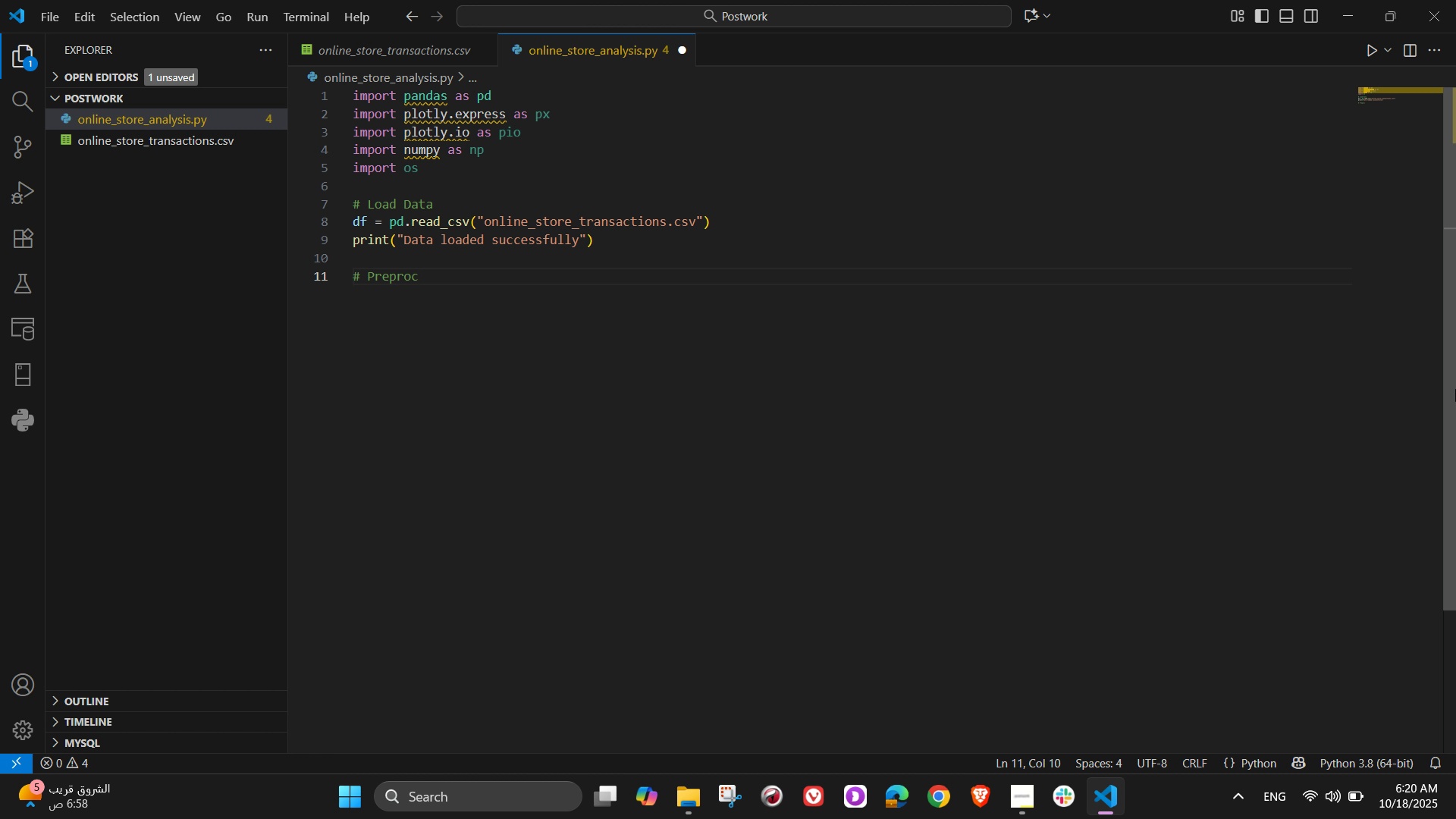 
type(essing)
key(NumpadEnter)
 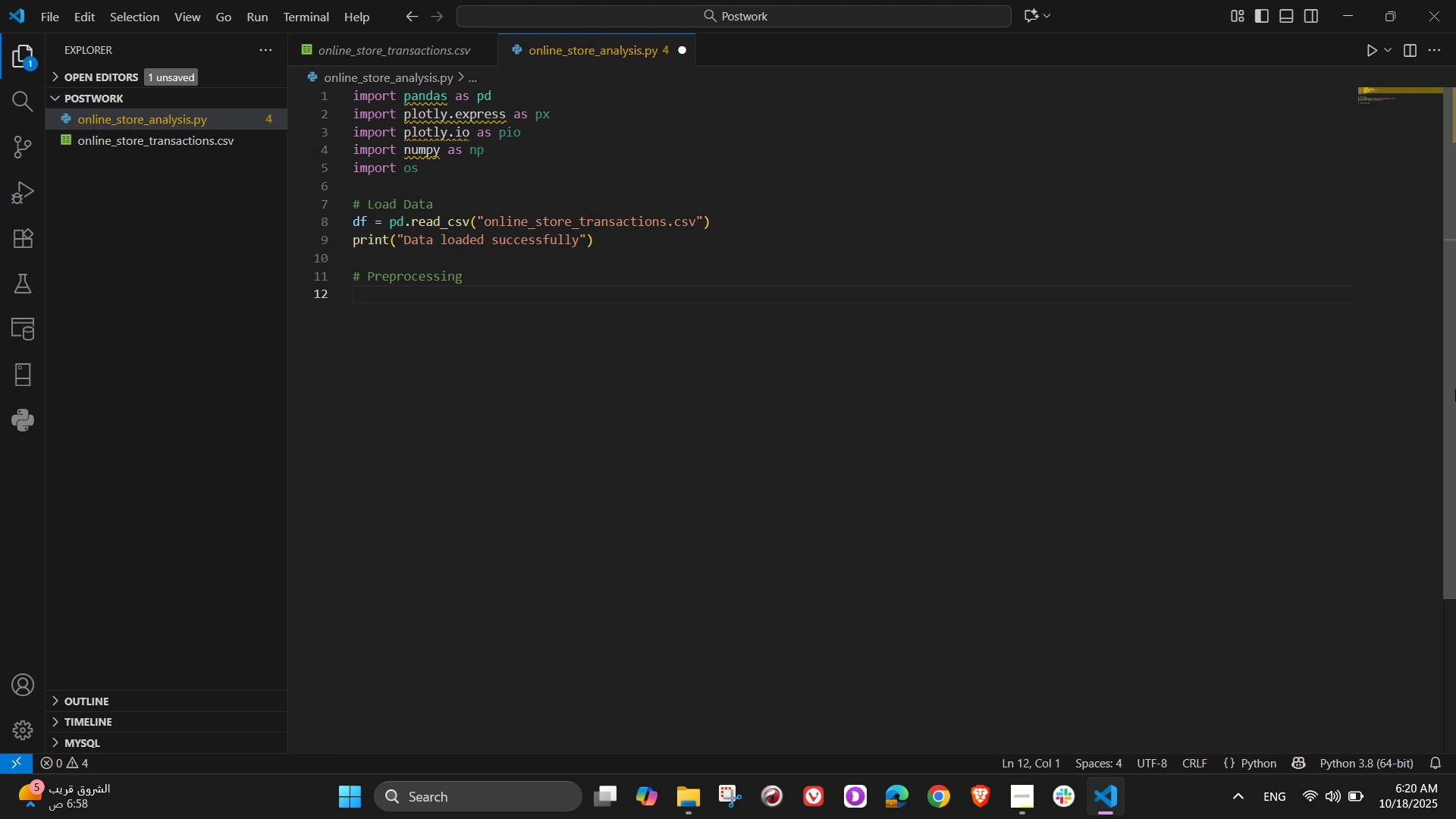 
wait(5.34)
 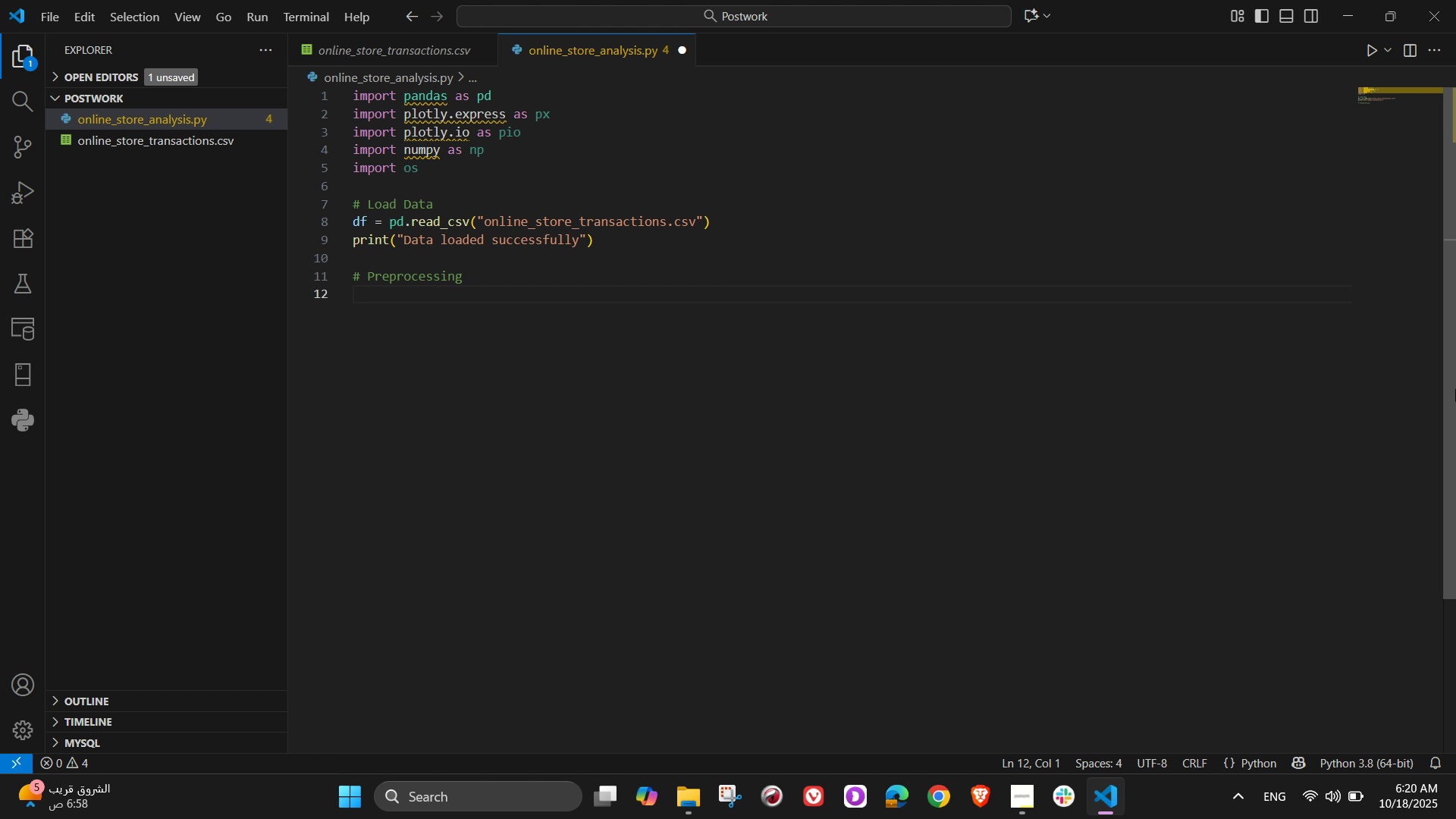 
type(df[')
 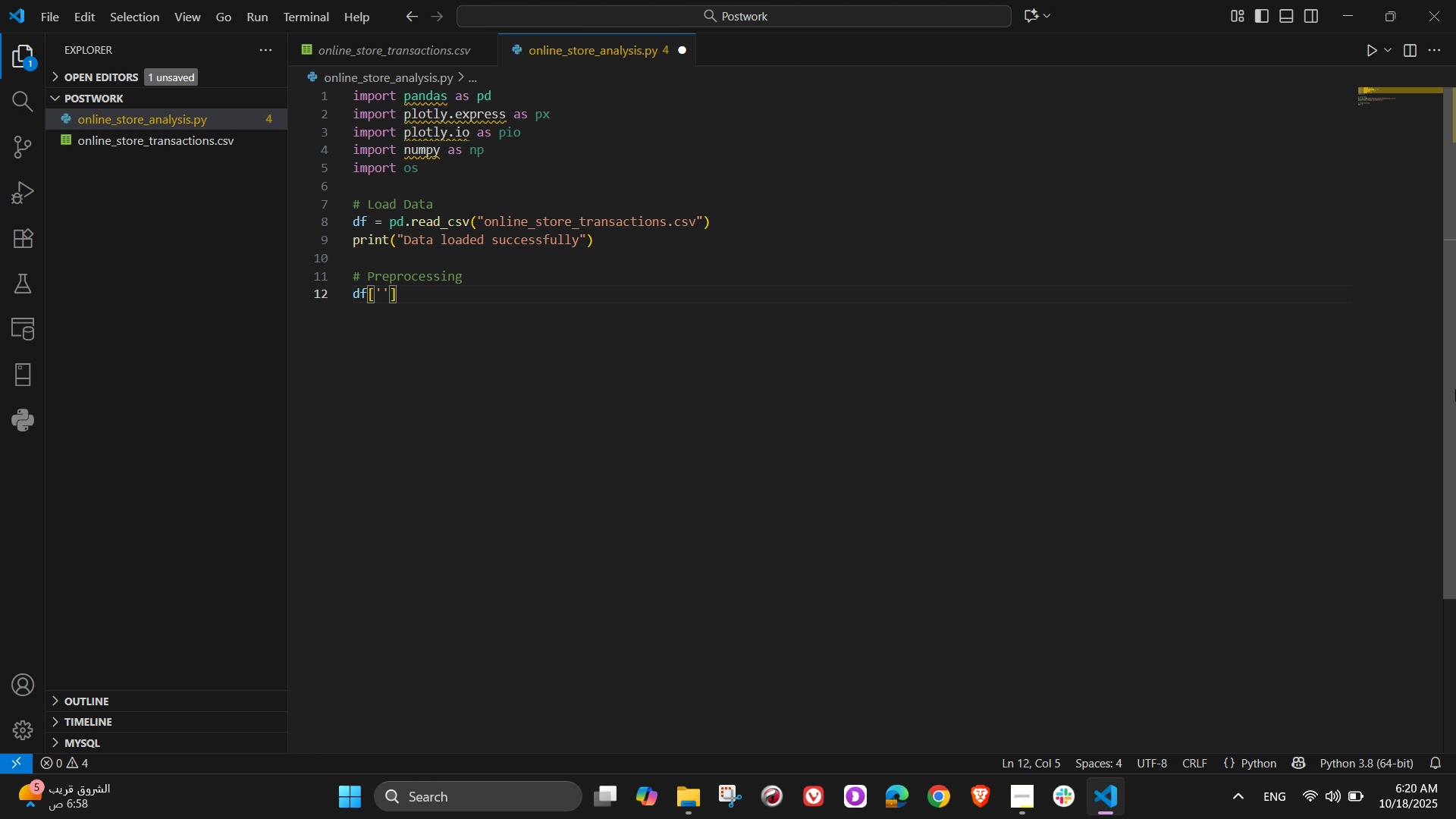 
wait(6.42)
 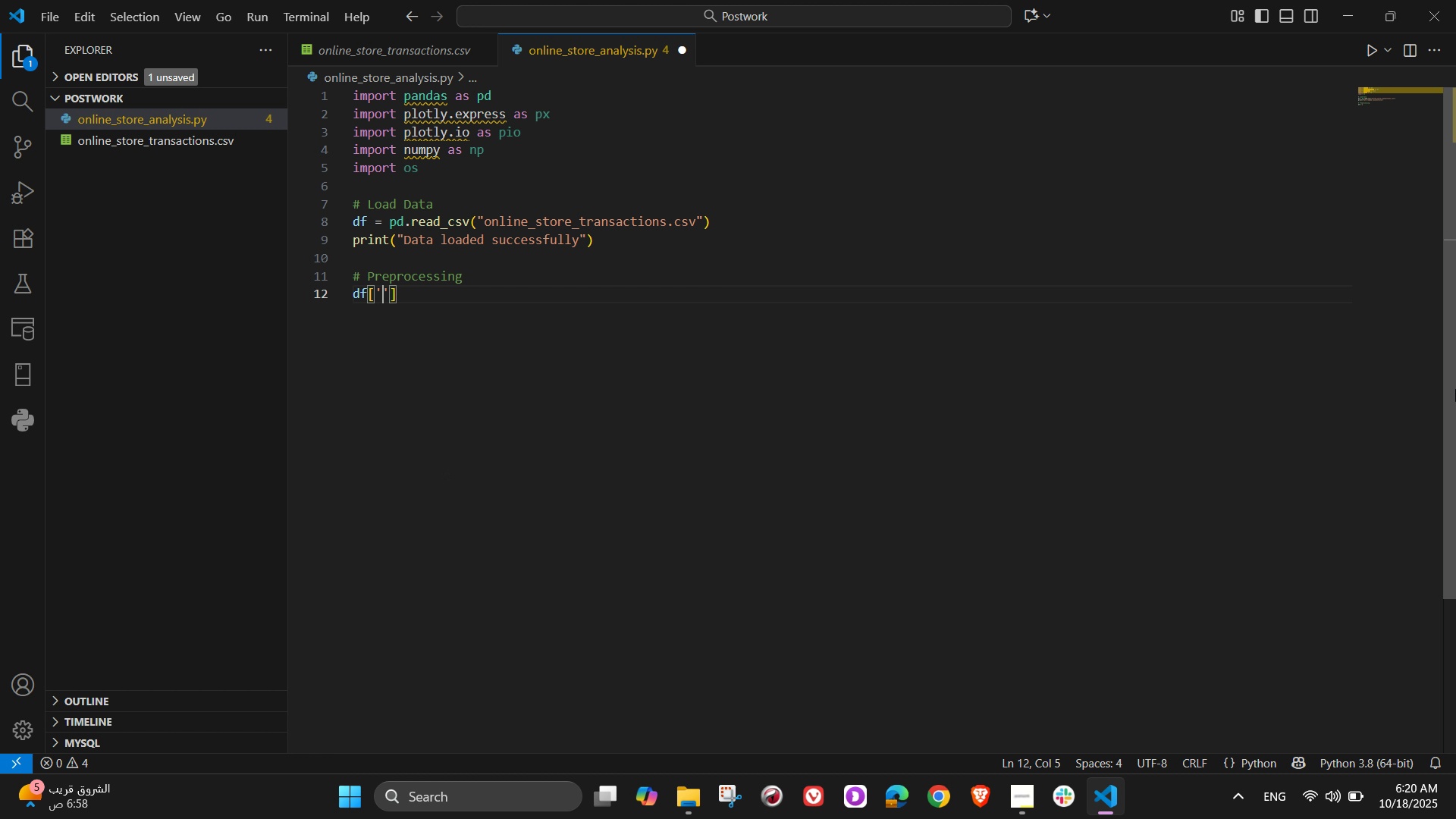 
type(PurchaseDate)
 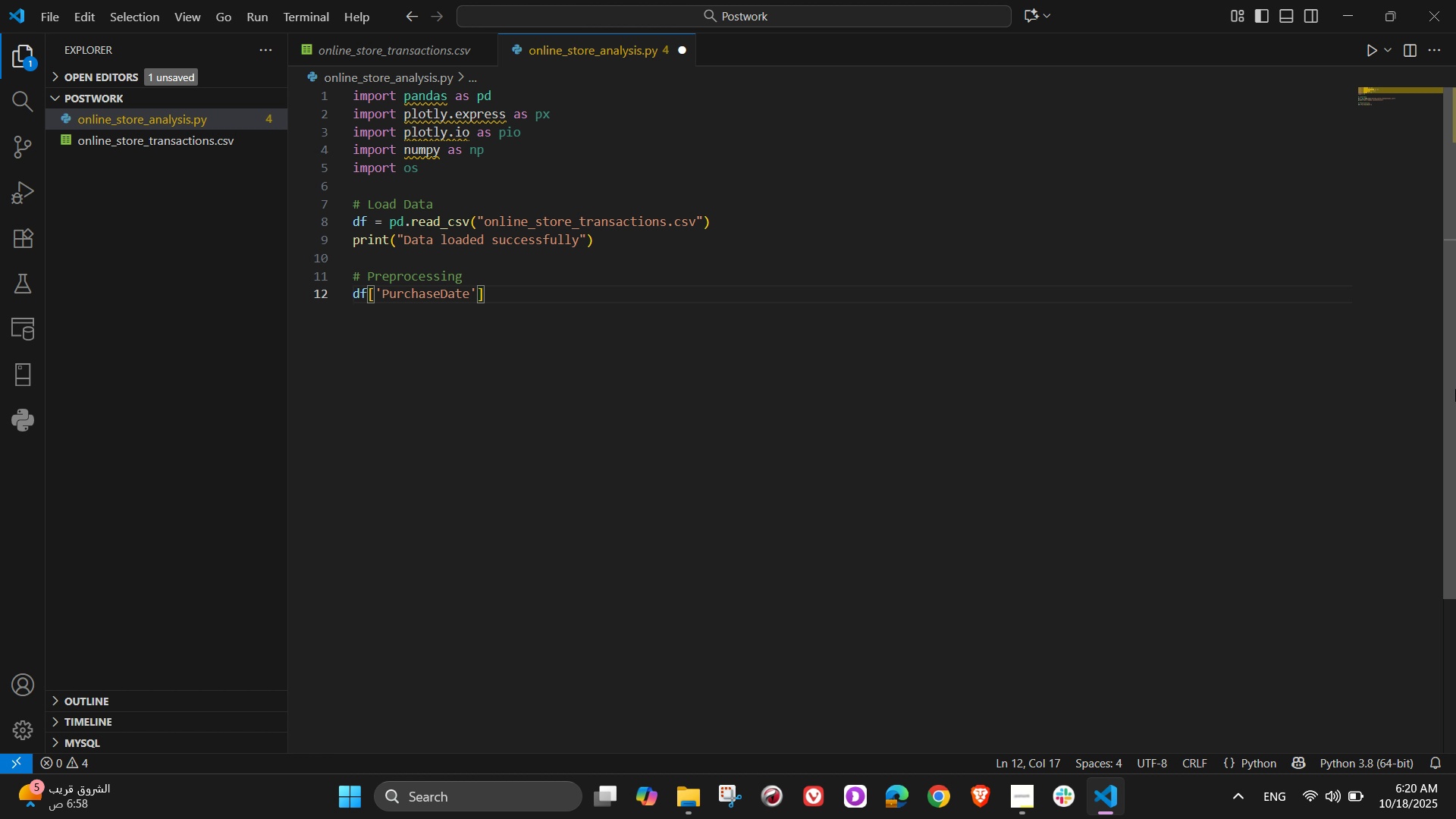 
left_click([187, 146])
 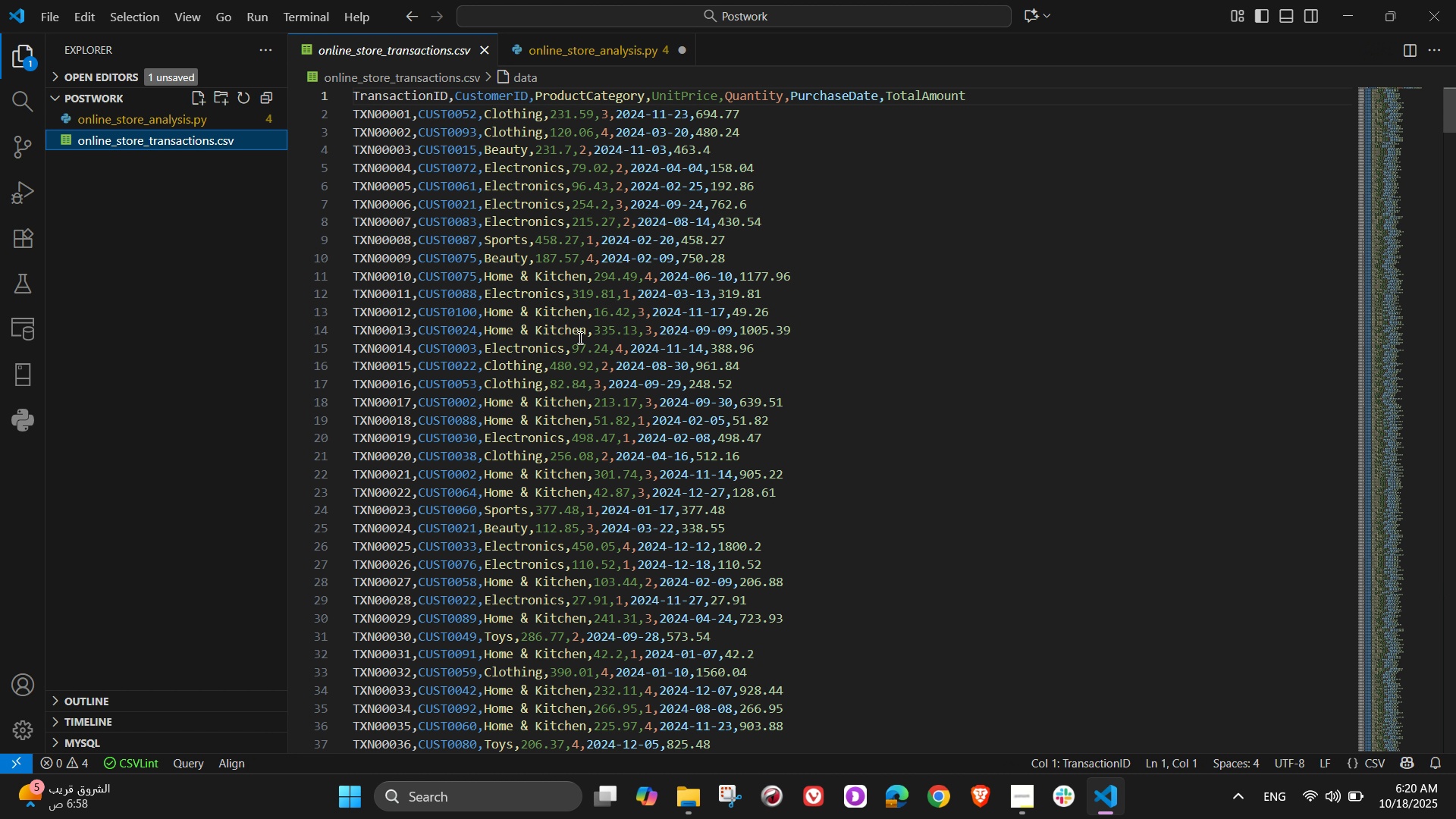 
scroll: coordinate [642, 438], scroll_direction: up, amount: 10.0
 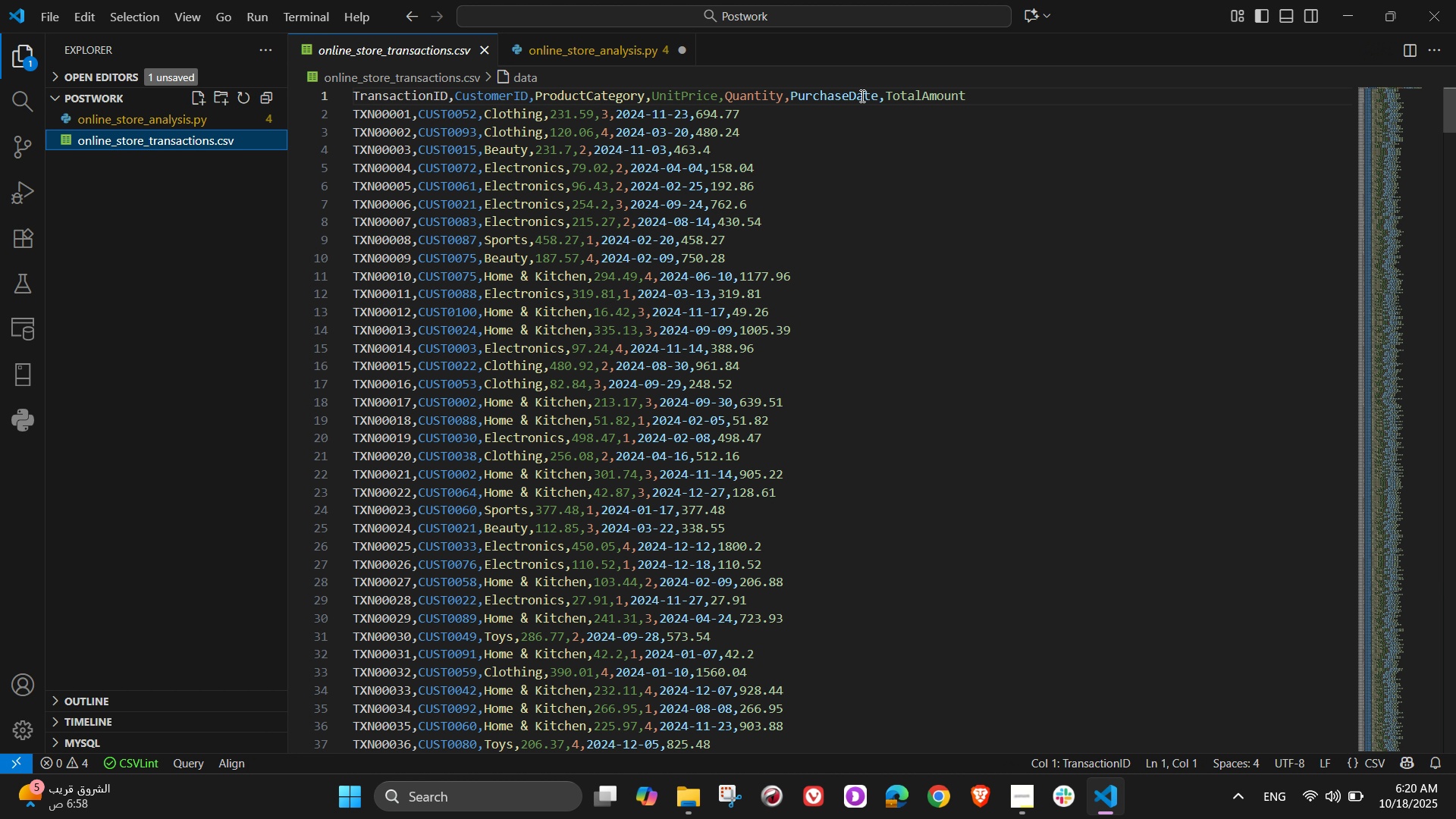 
left_click([799, 93])
 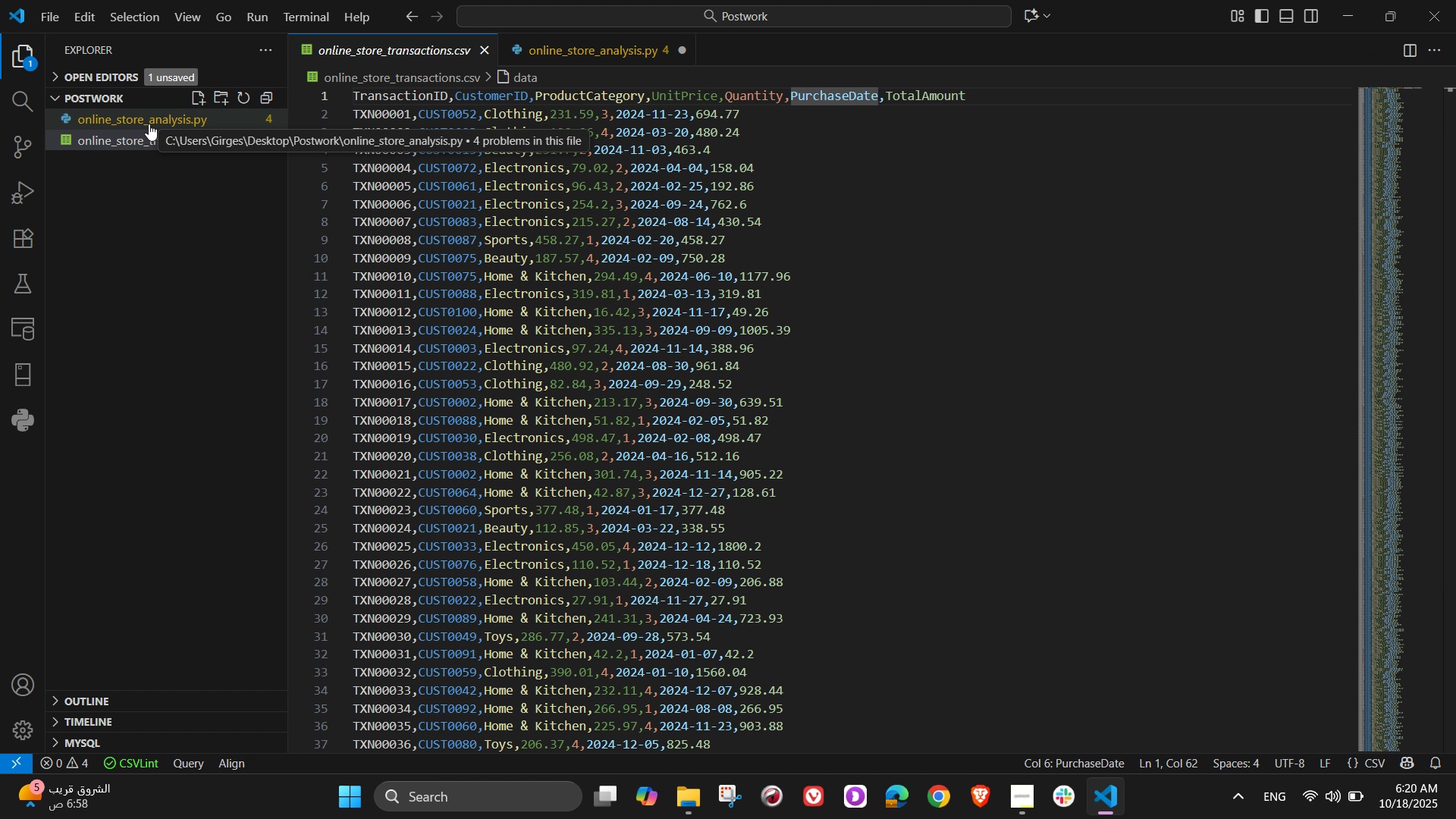 
left_click([149, 124])
 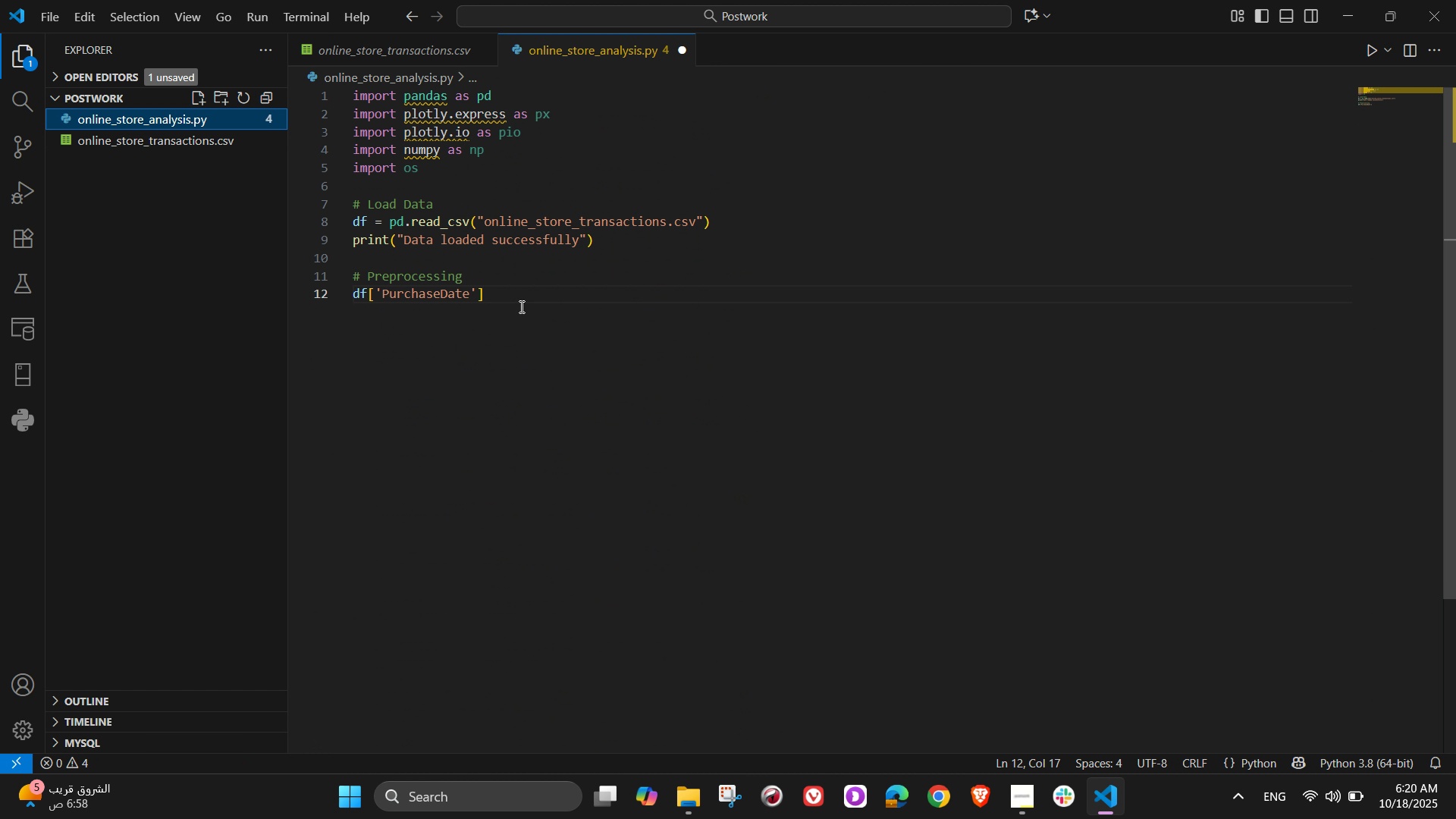 
left_click([520, 306])
 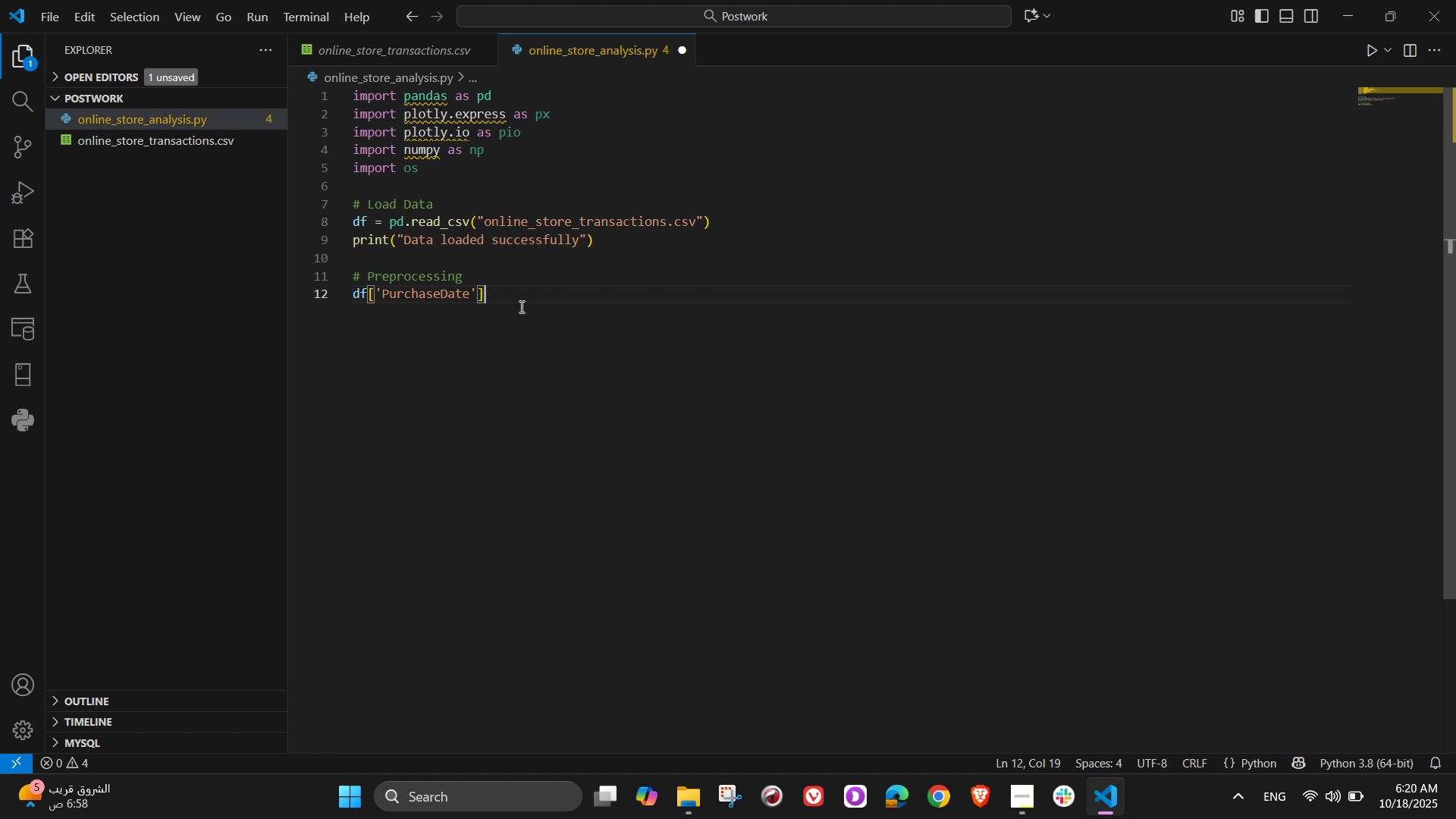 
wait(14.44)
 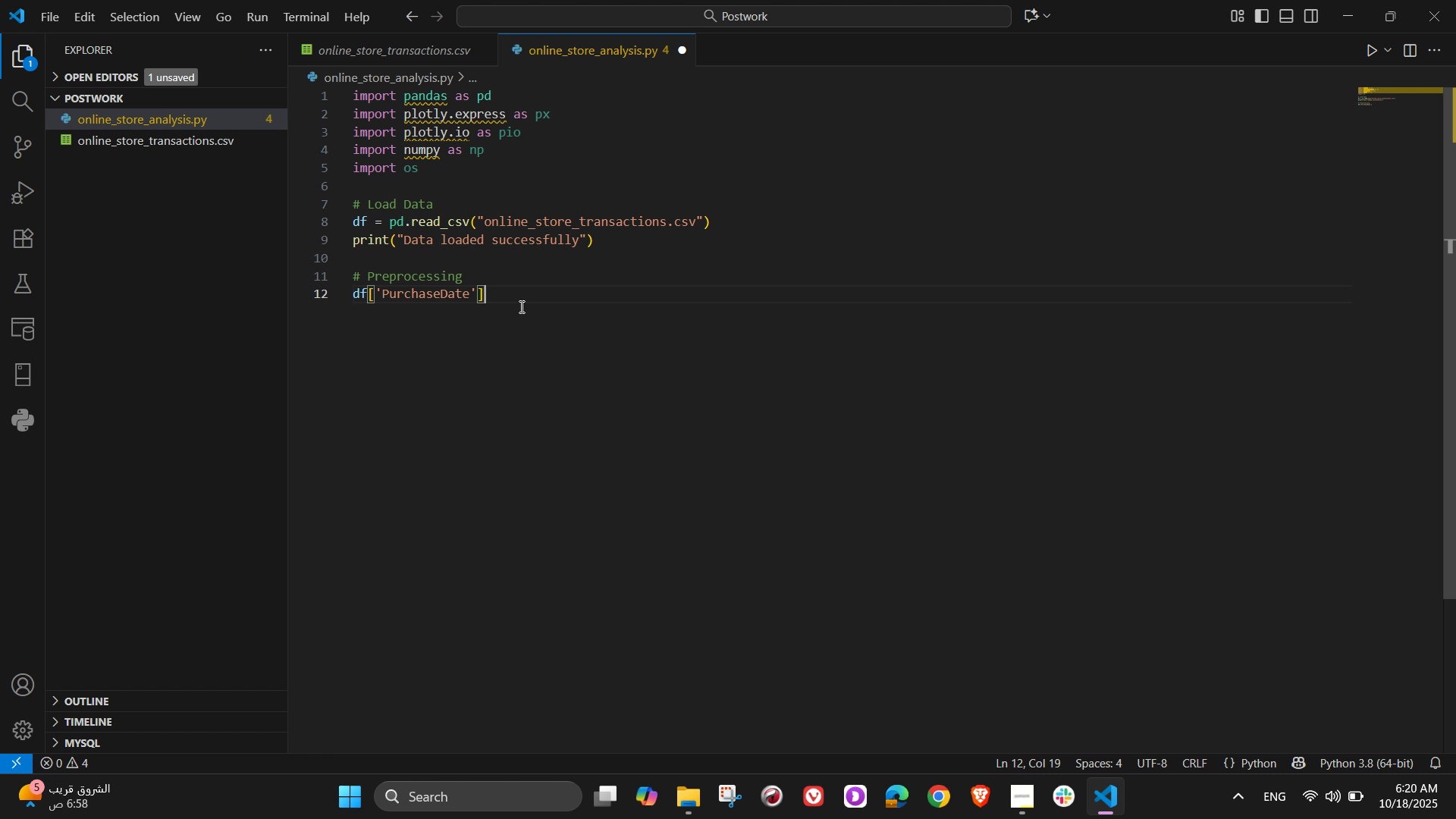 
type( = pd.to_datetime(df[')
 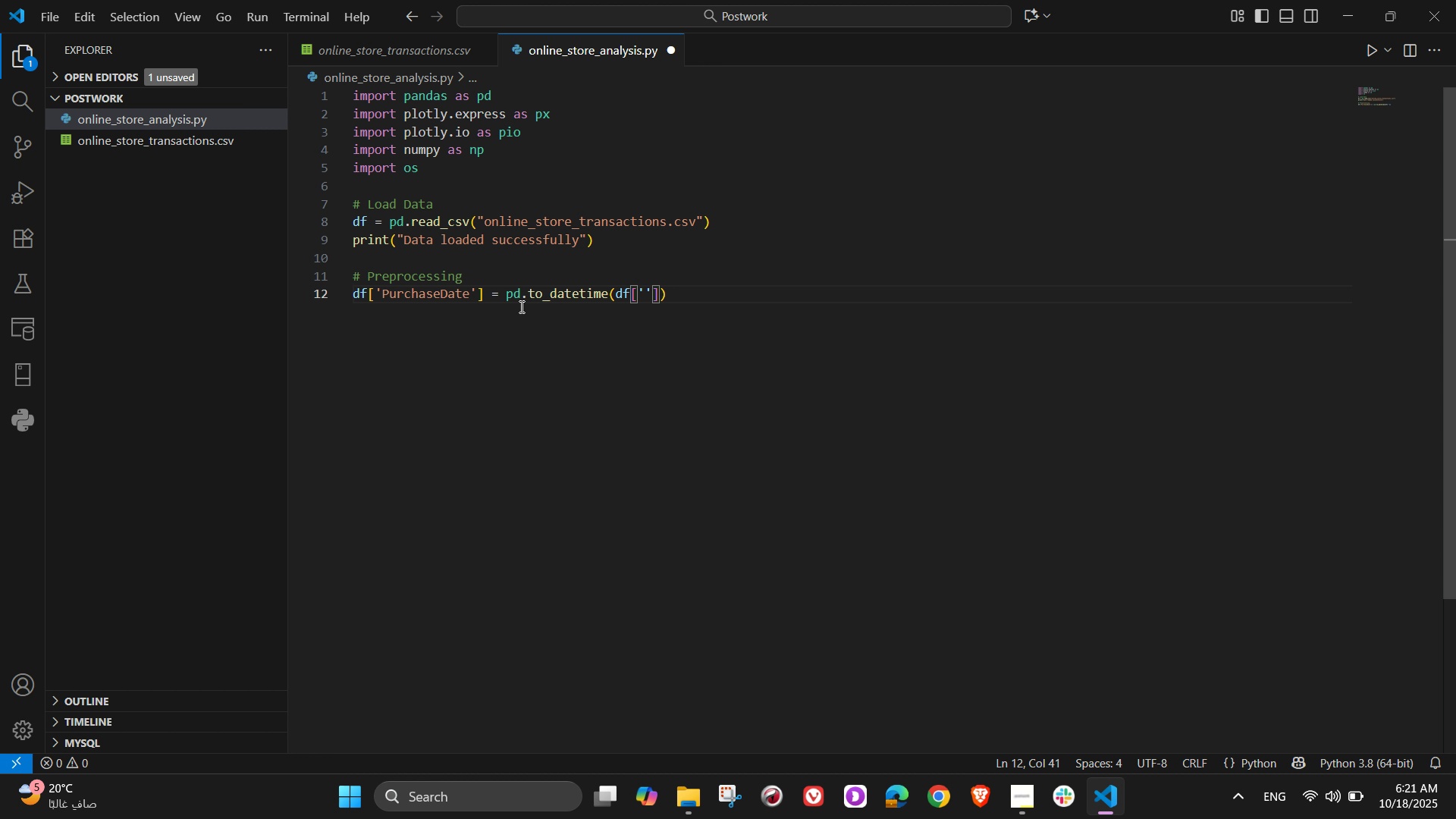 
wait(7.09)
 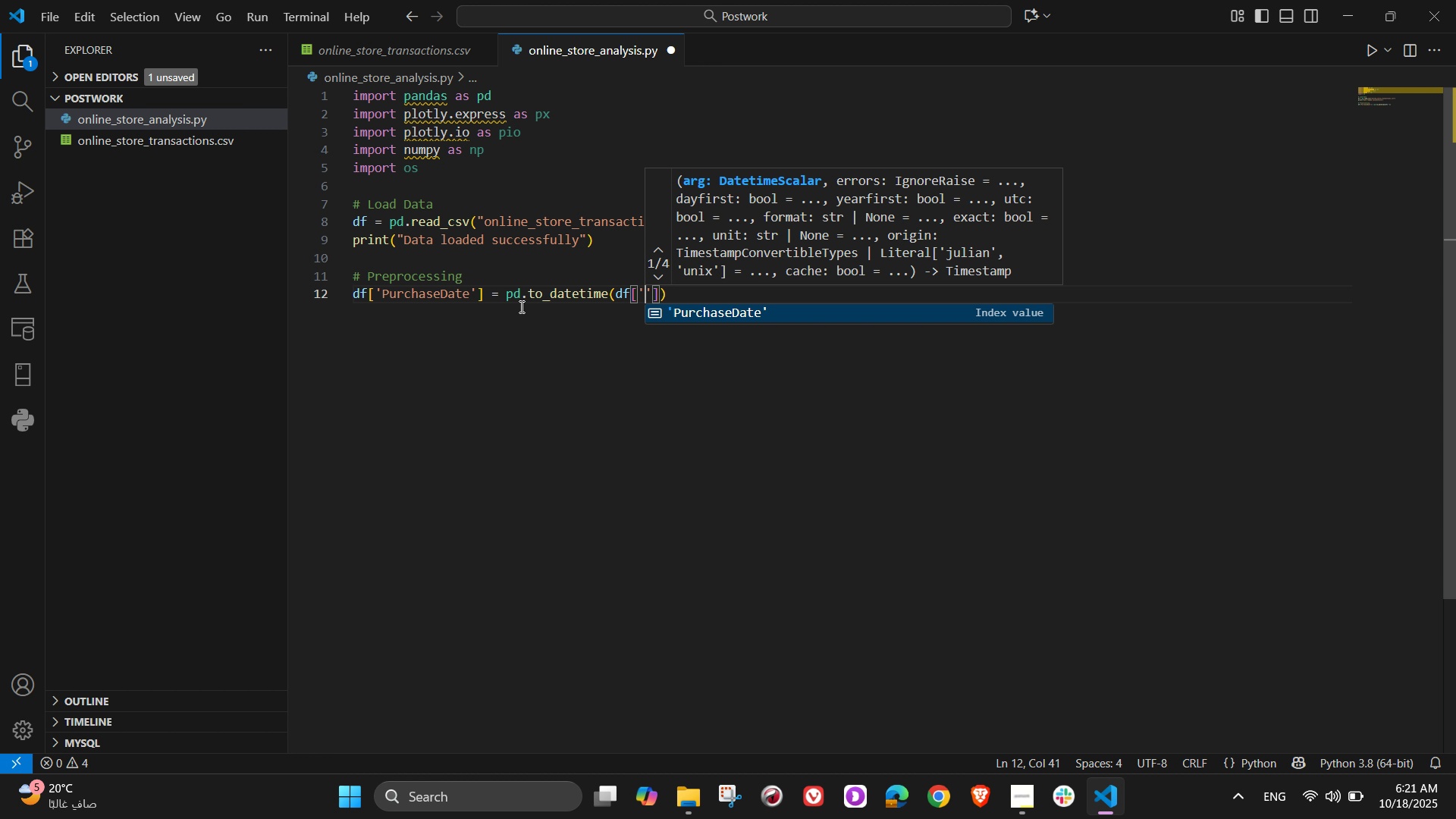 
key(Shift+P)
 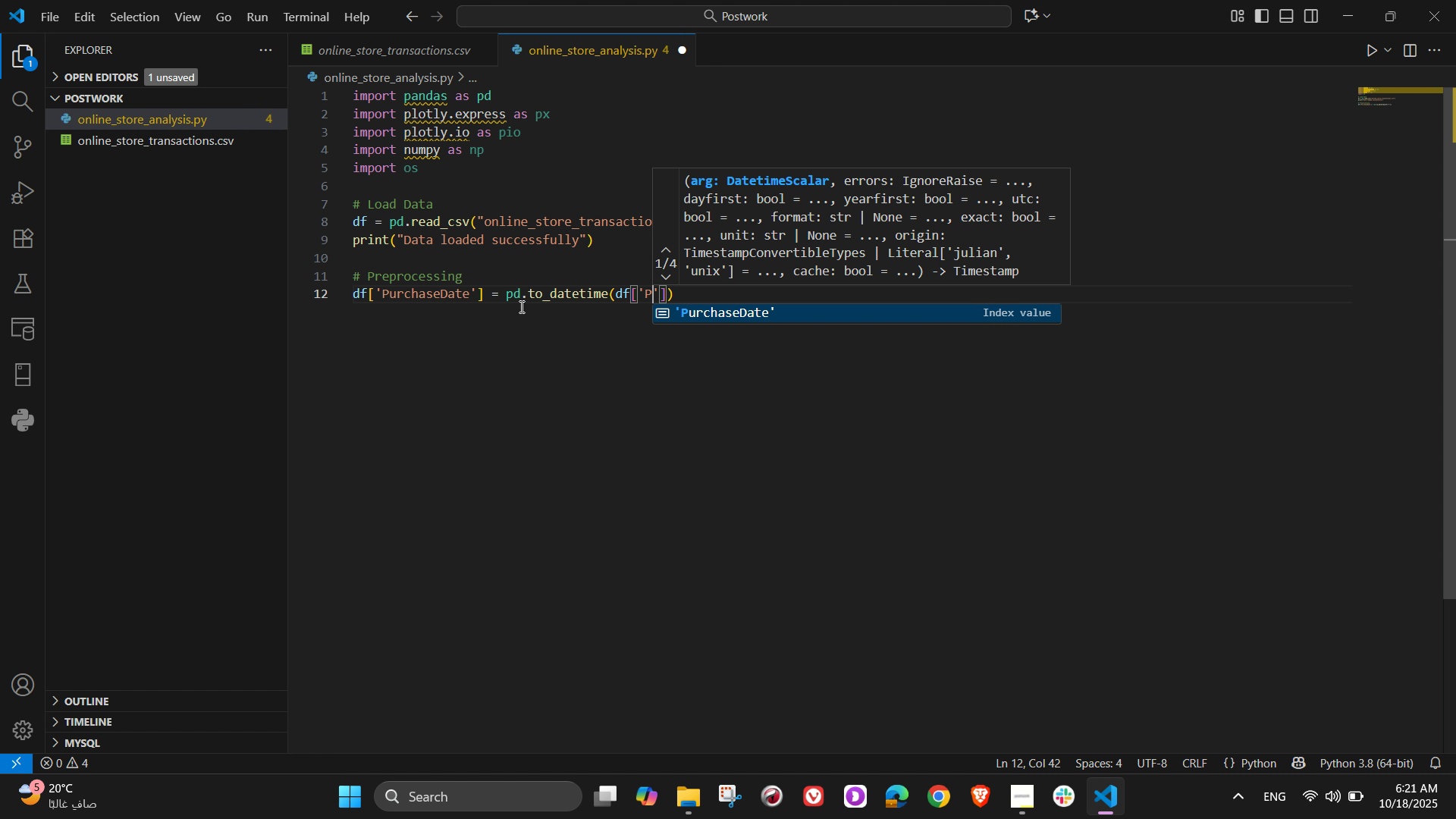 
wait(5.27)
 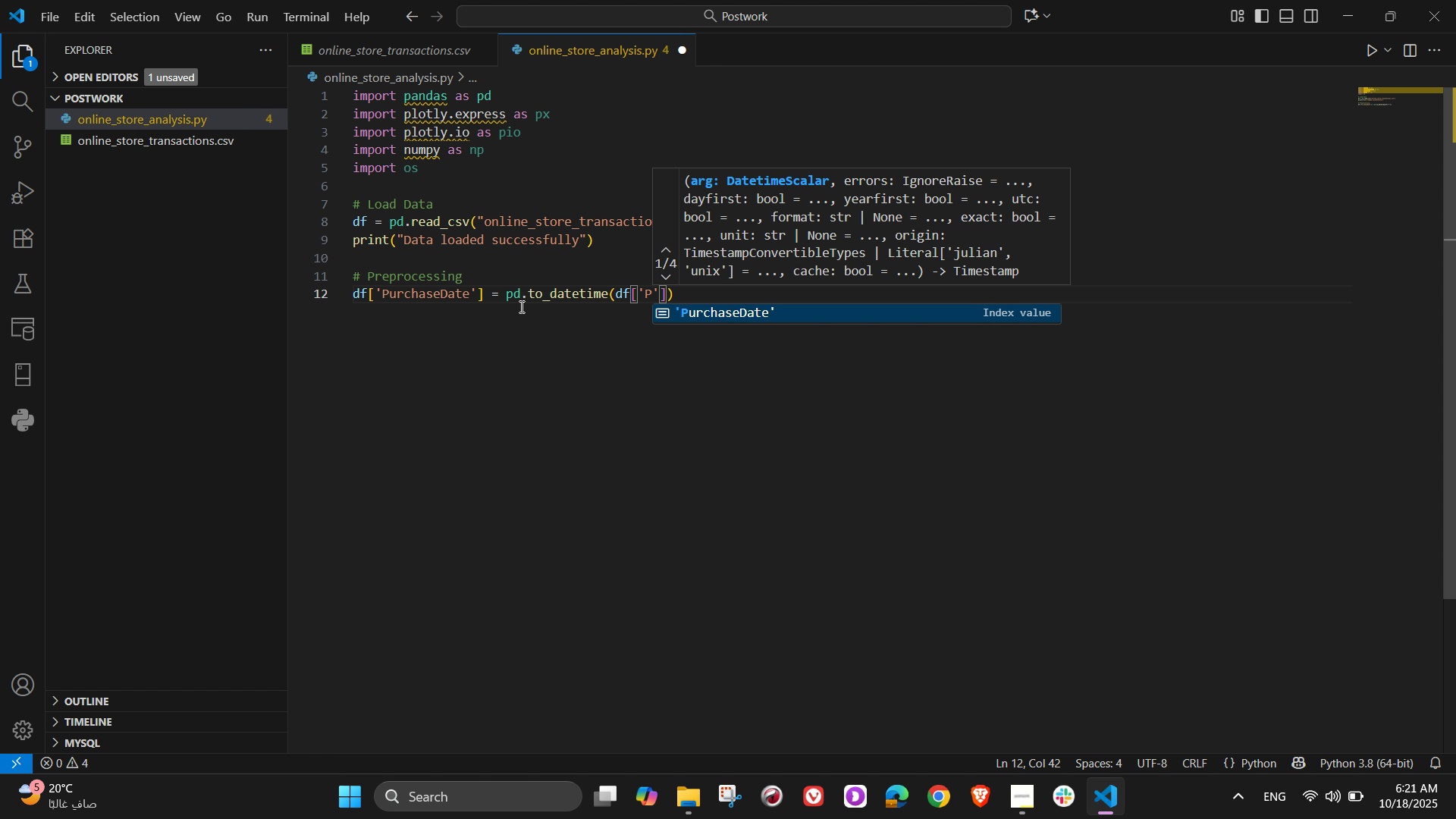 
key(Tab)
 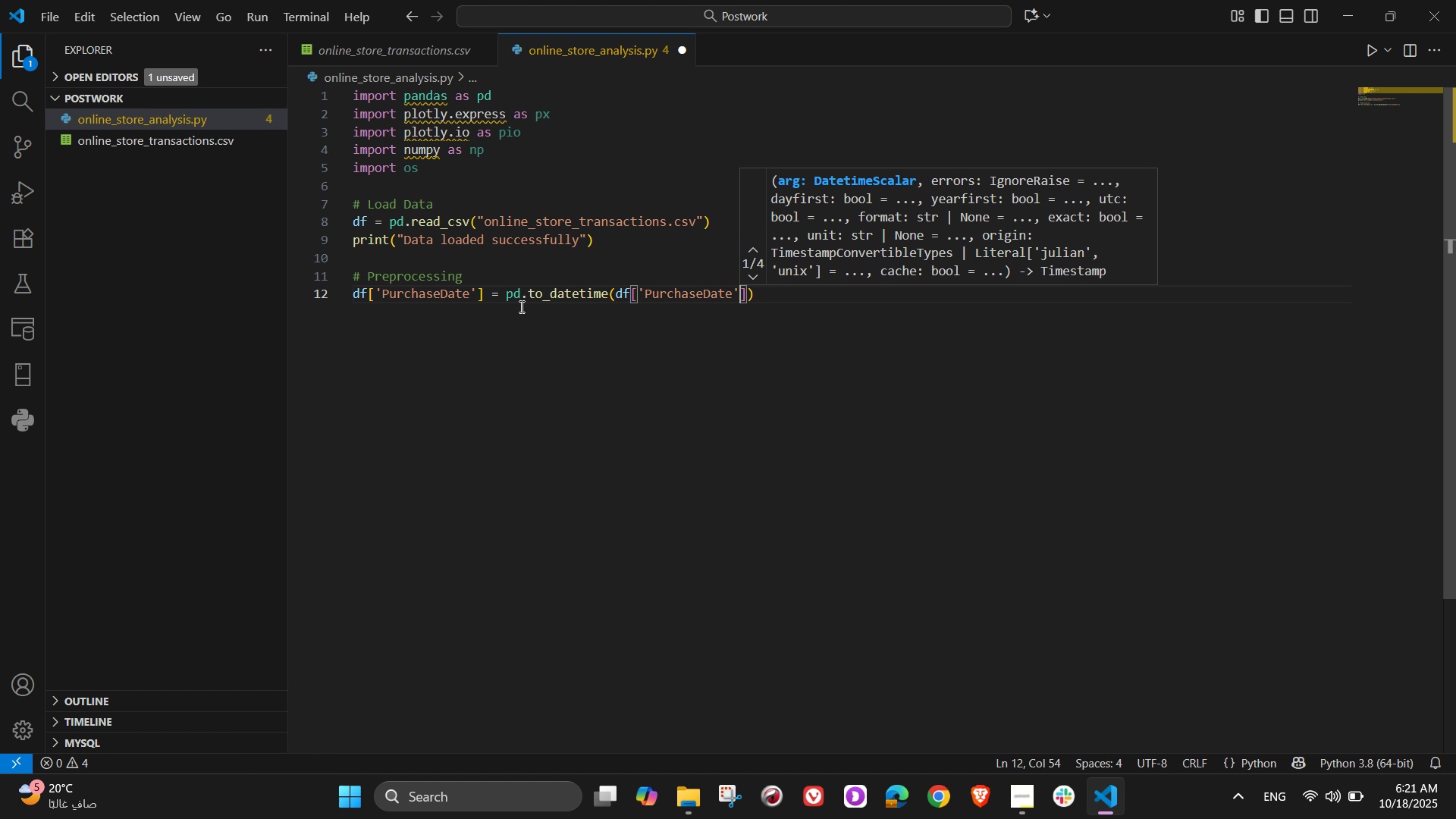 
key(ArrowRight)
 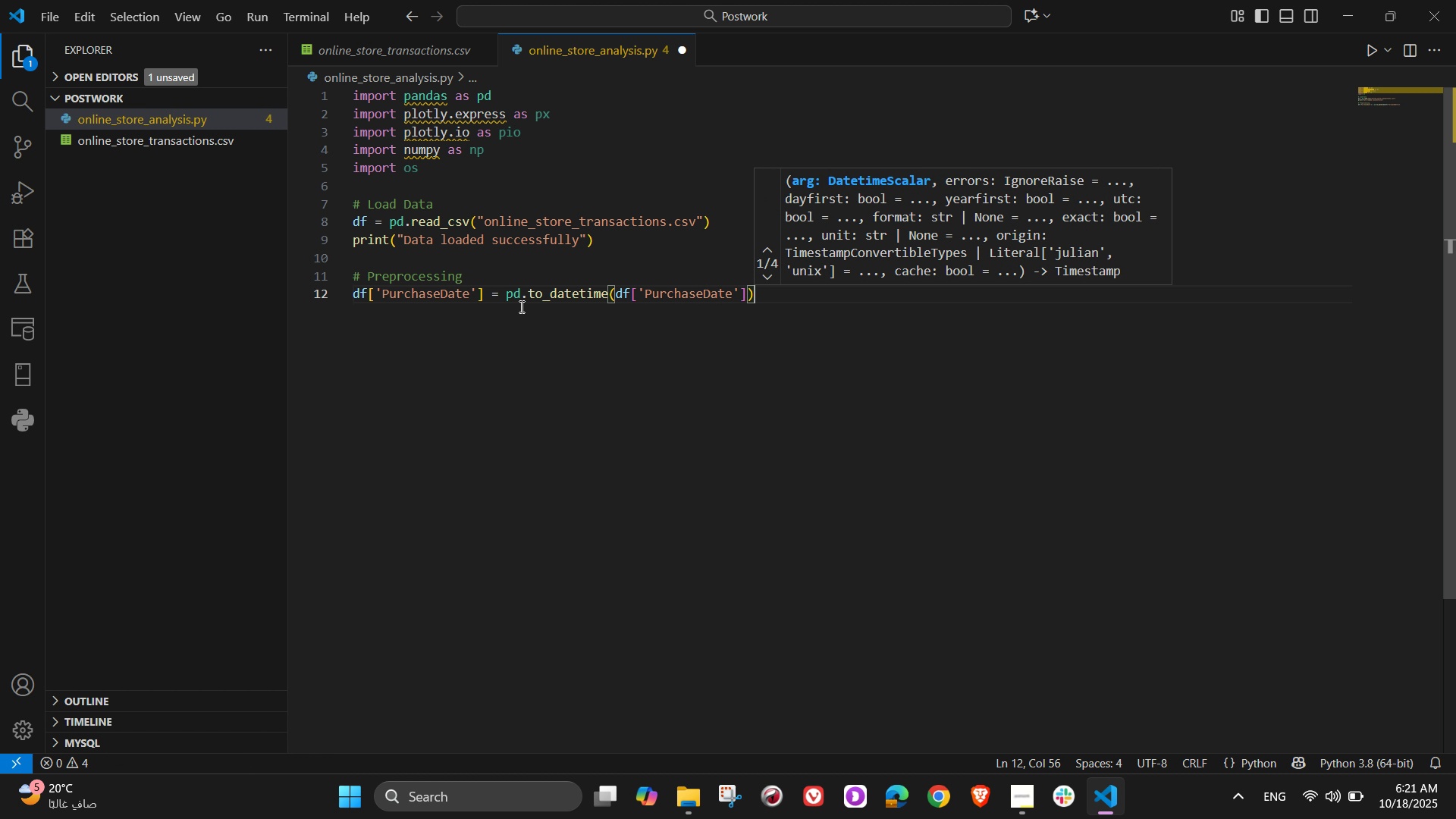 
key(ArrowRight)
 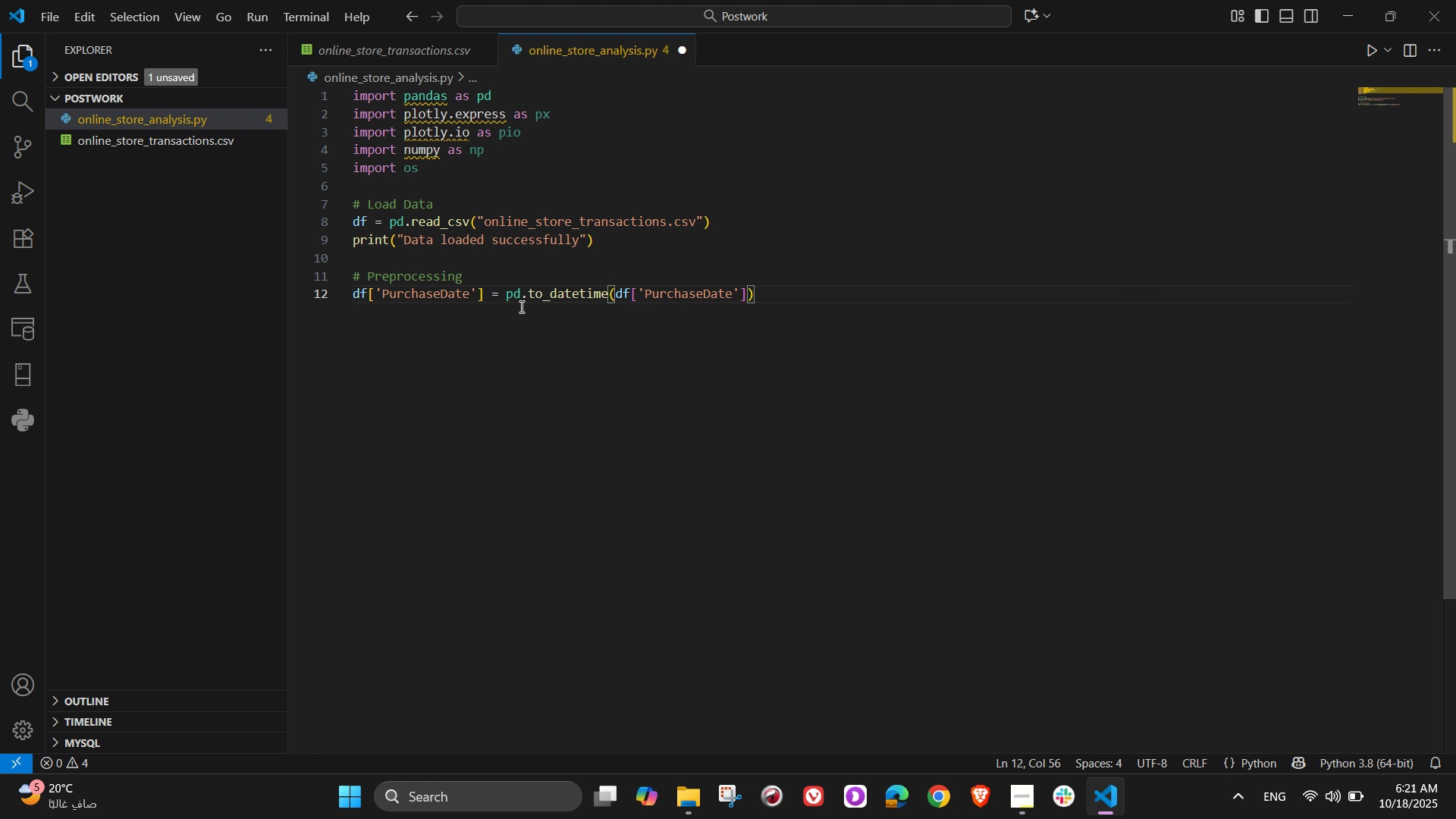 
key(NumpadEnter)
 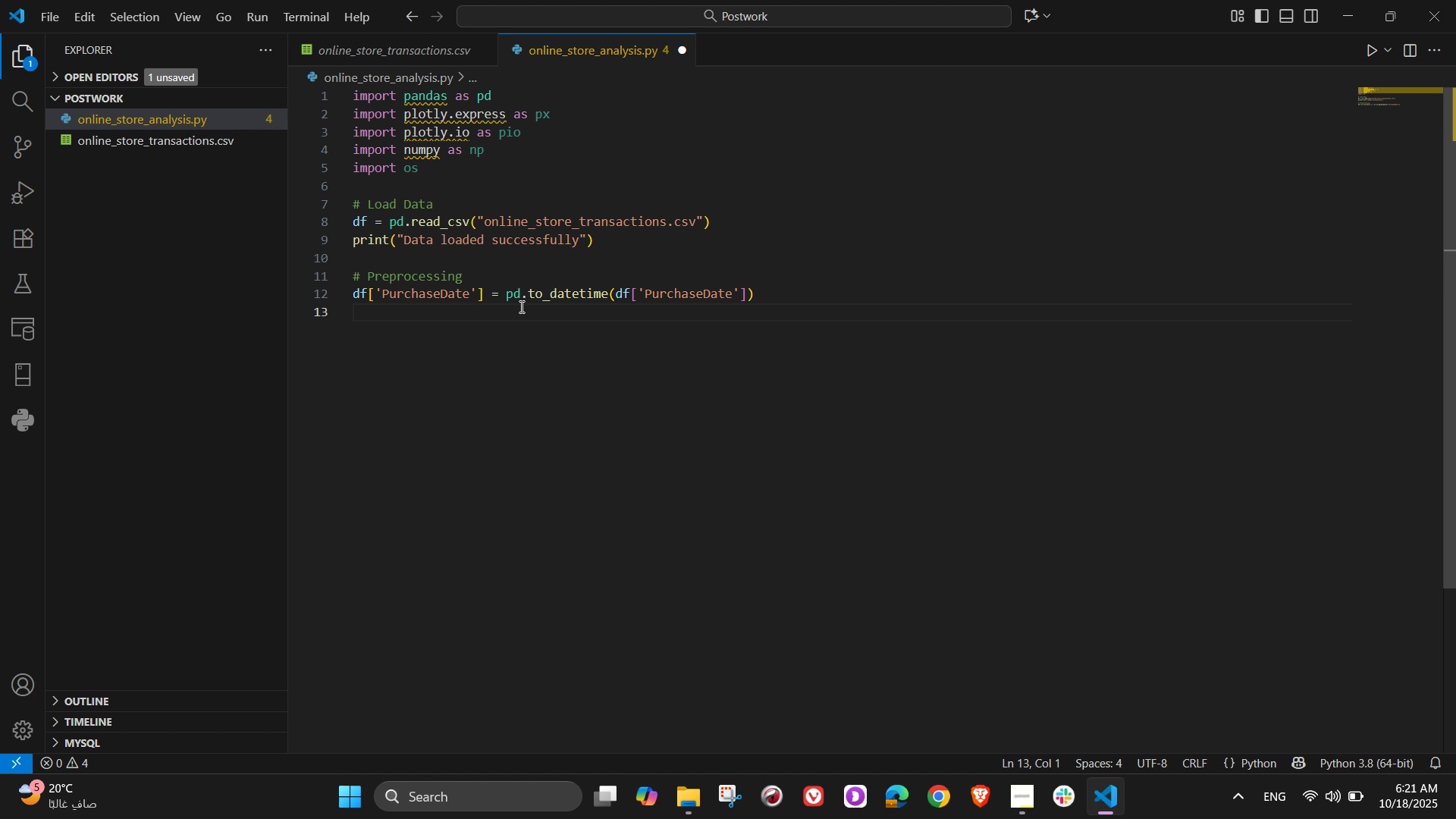 
wait(10.34)
 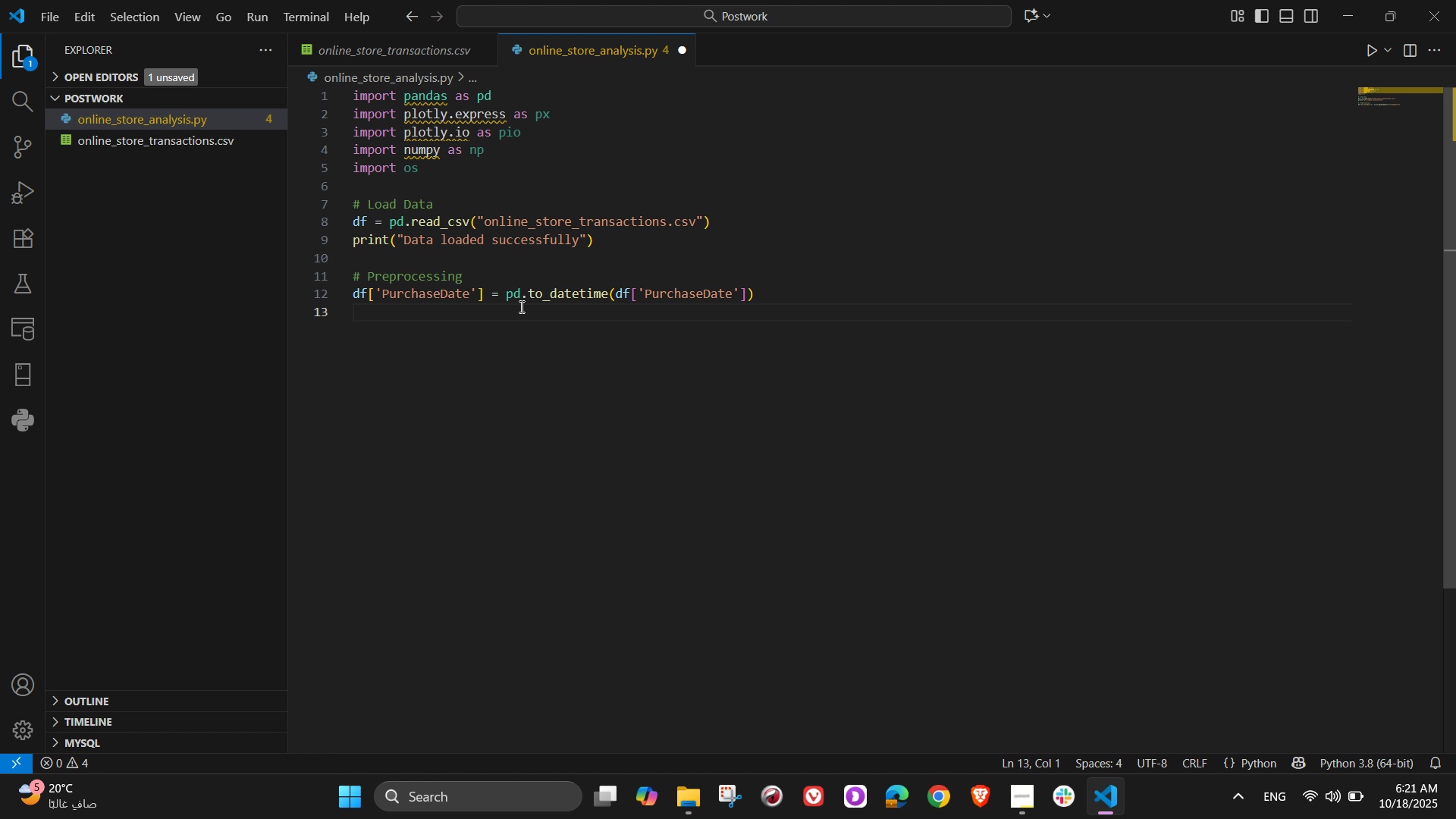 
type(df[)
 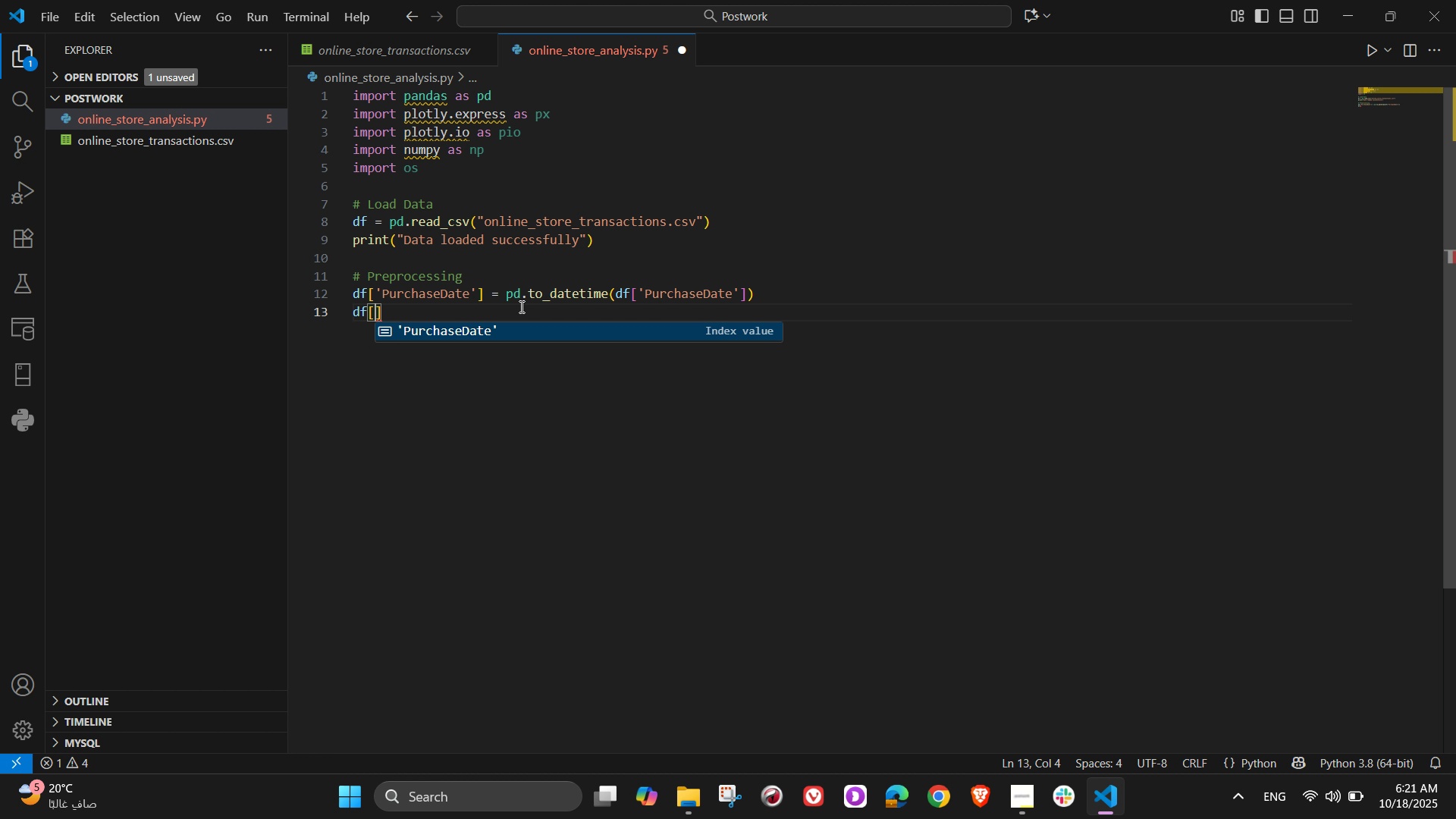 
wait(9.72)
 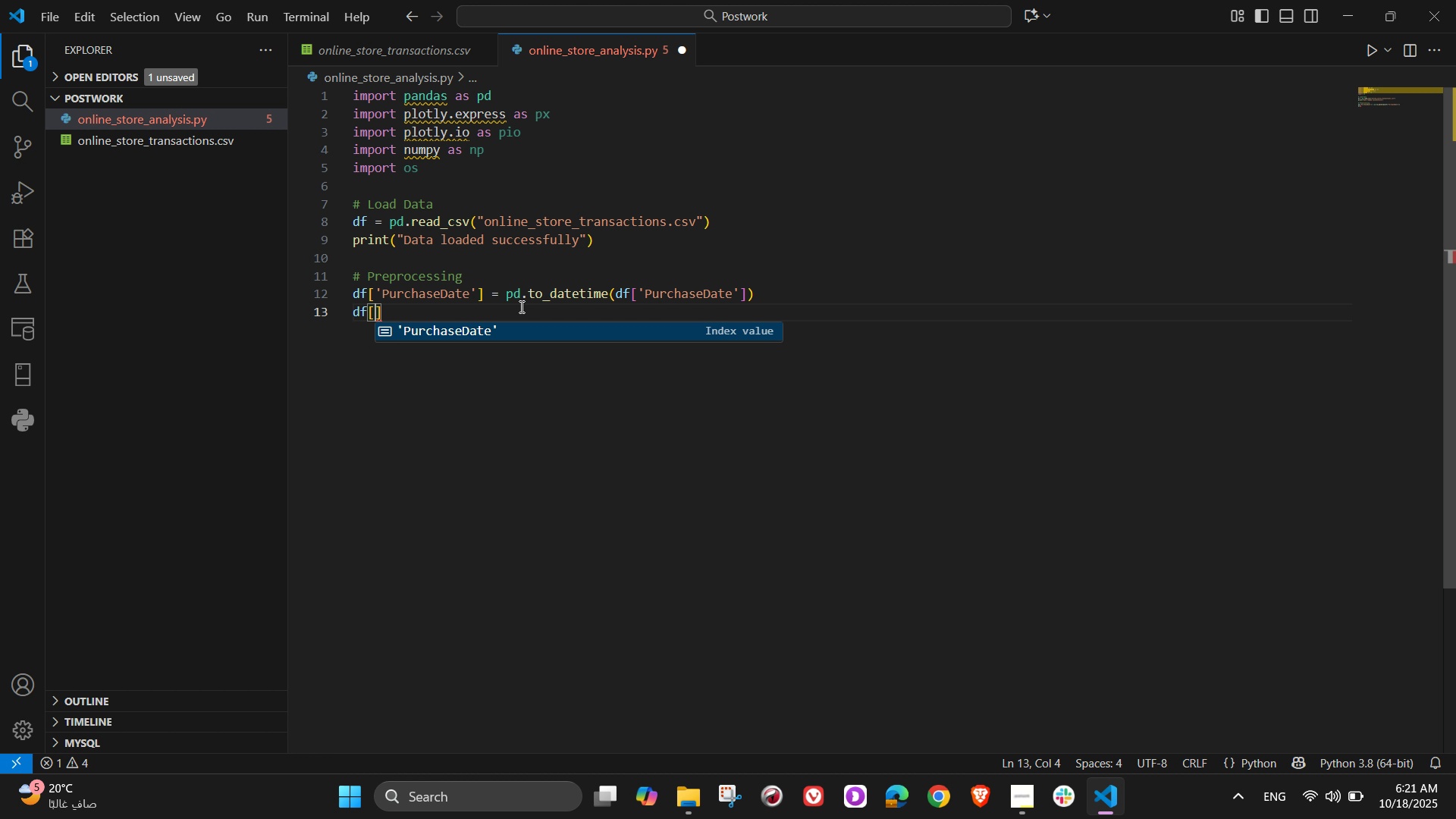 
type('Month)
 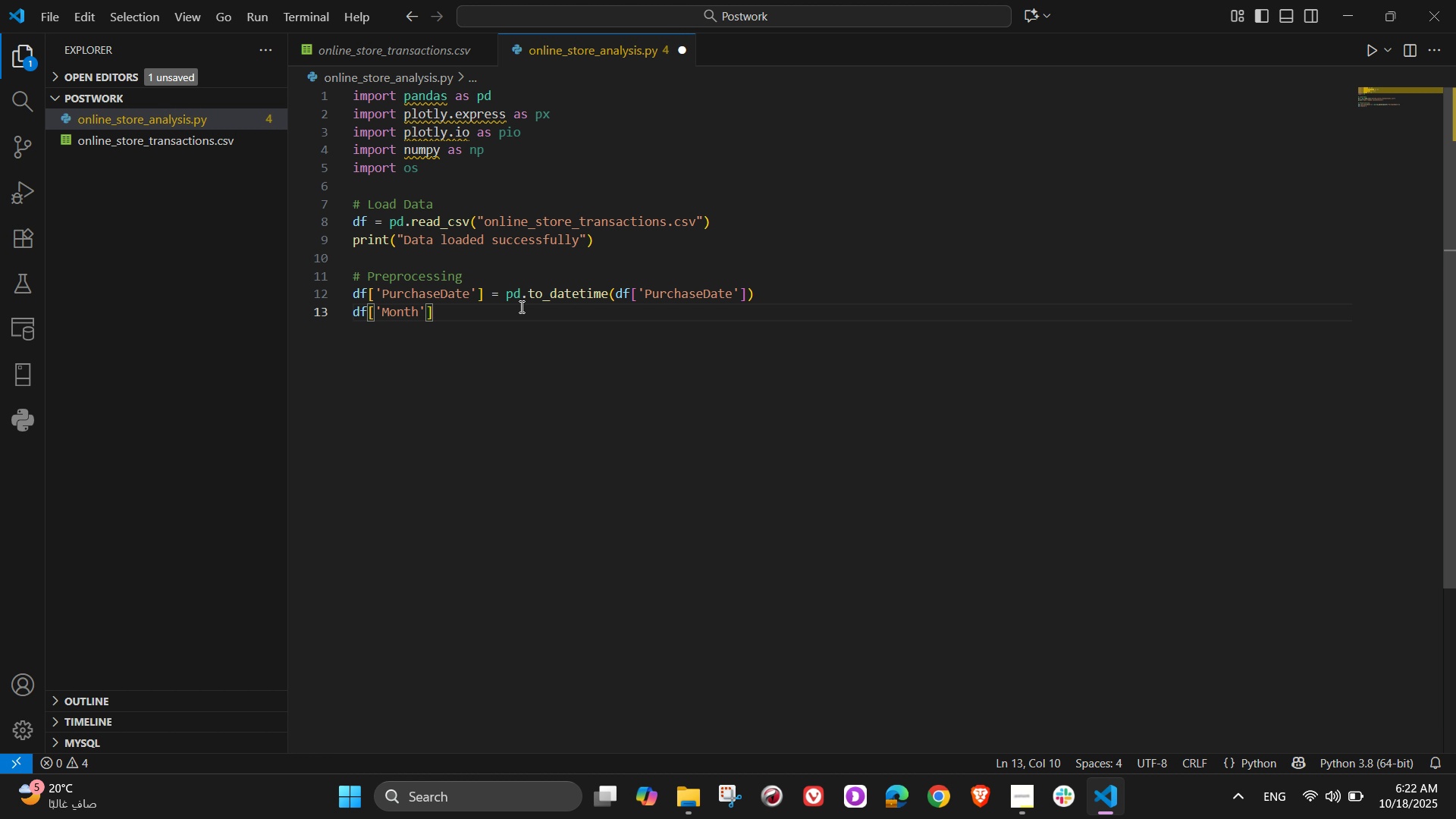 
wait(12.29)
 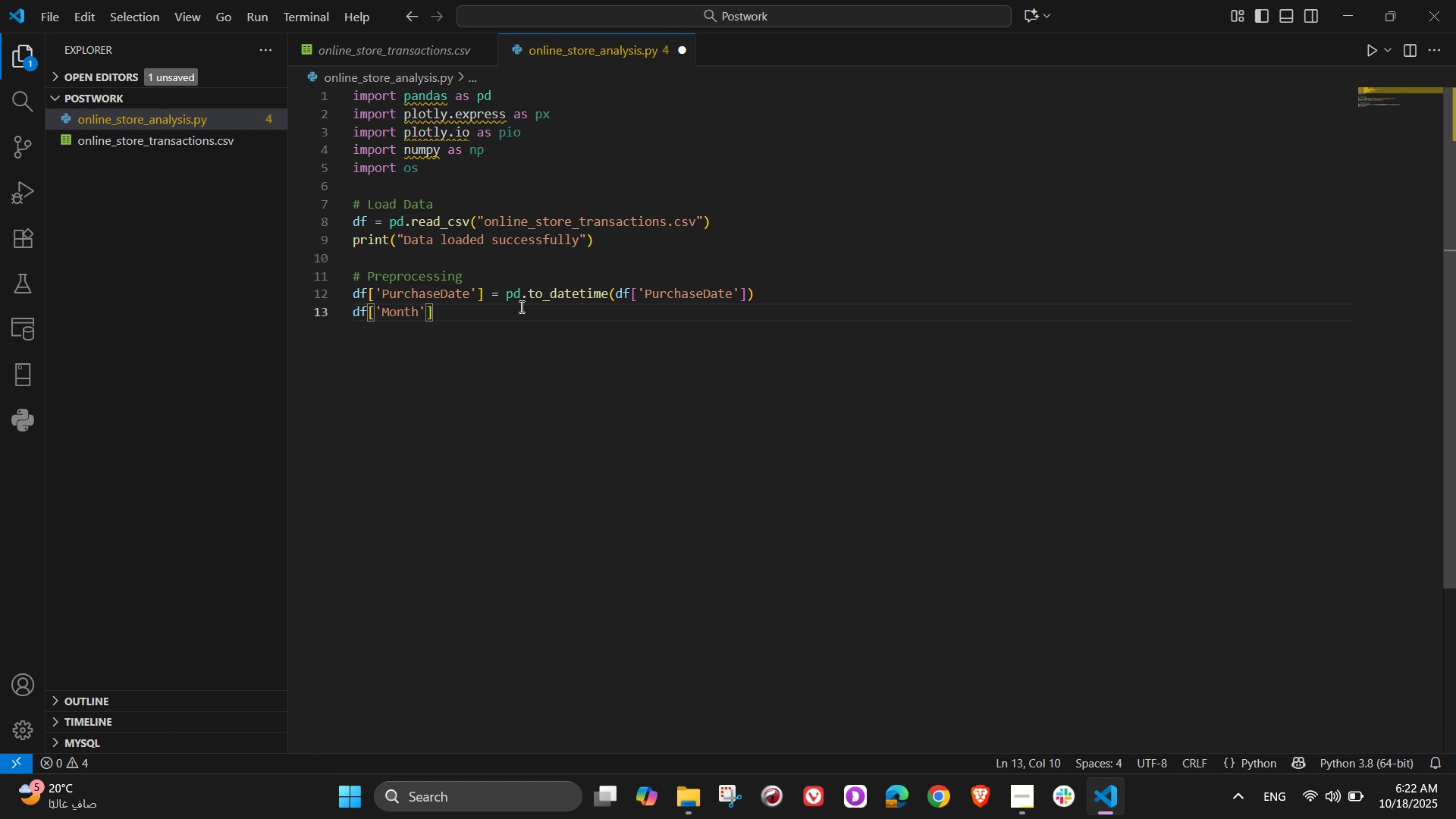 
key(ArrowRight)
 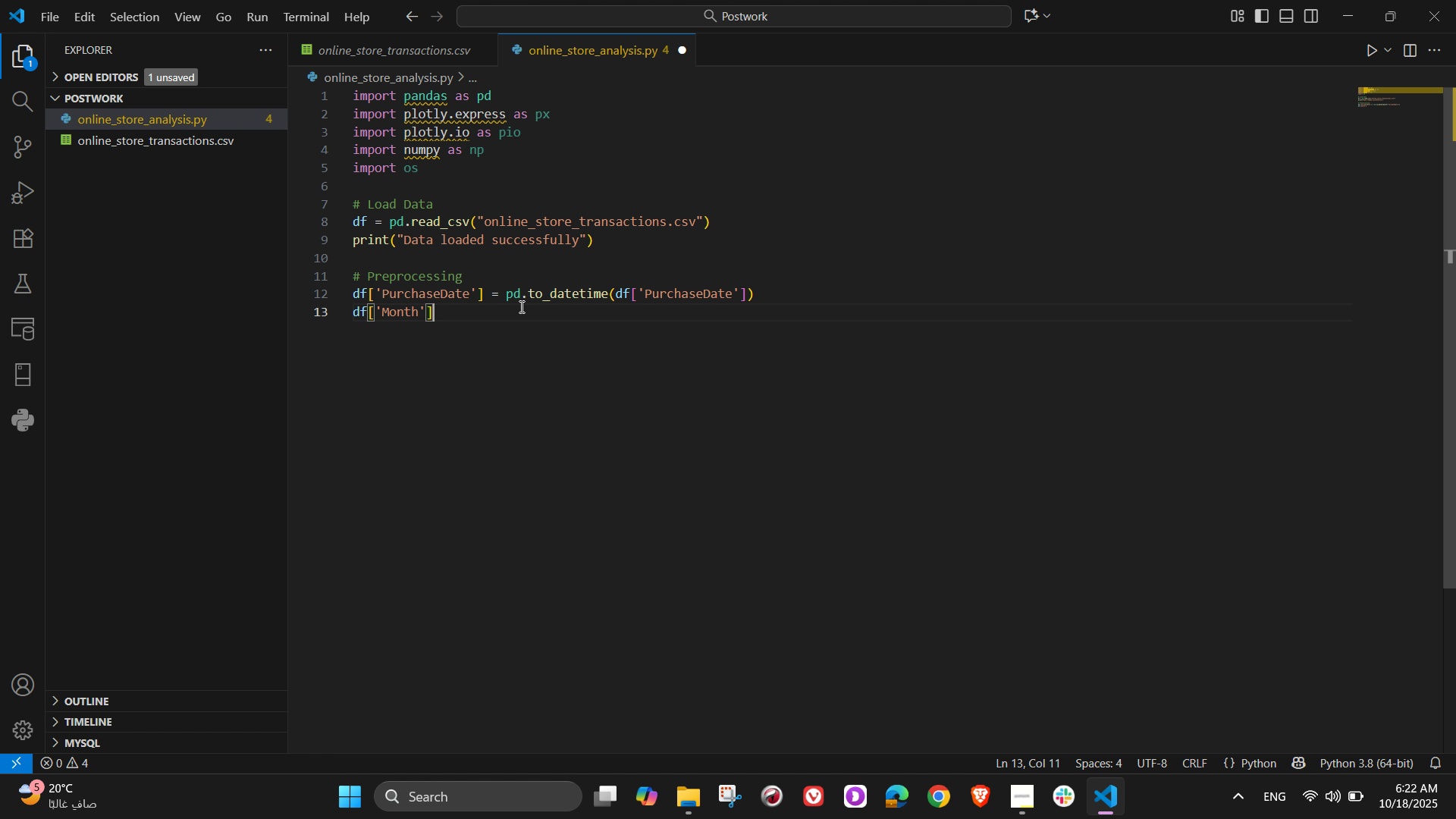 
key(ArrowRight)
 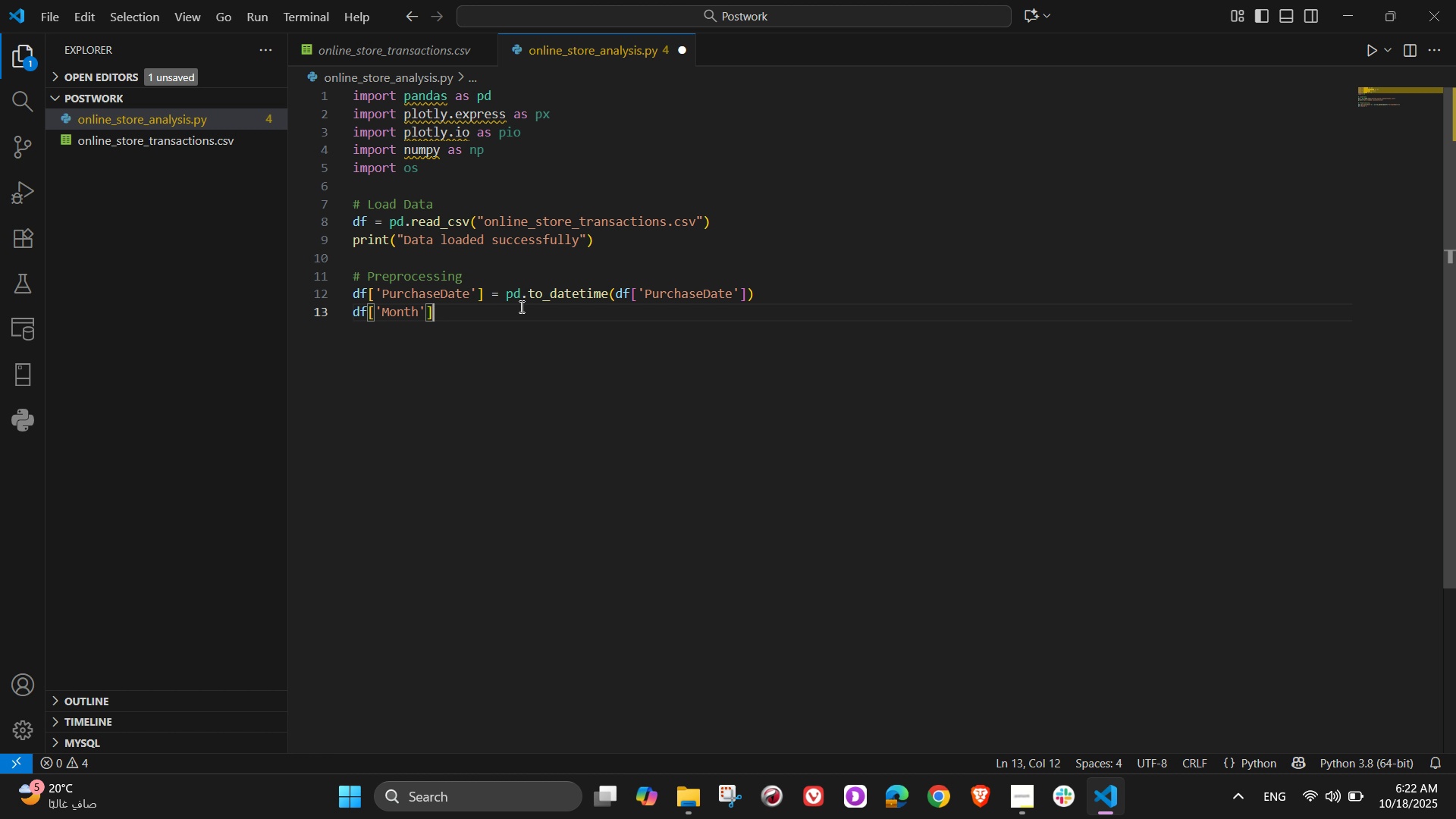 
type( = df[P)
key(Backspace)
type(')
 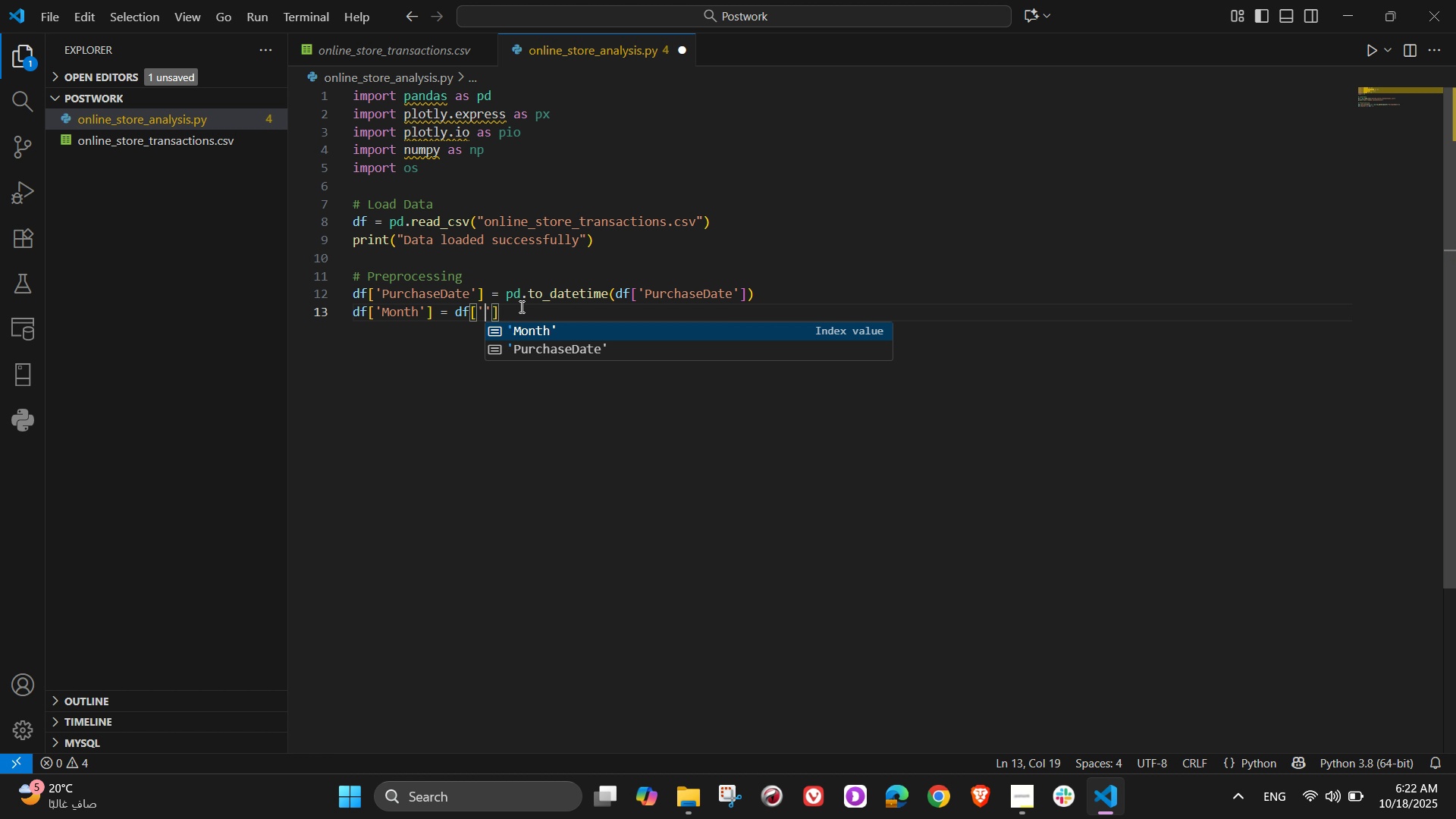 
wait(5.58)
 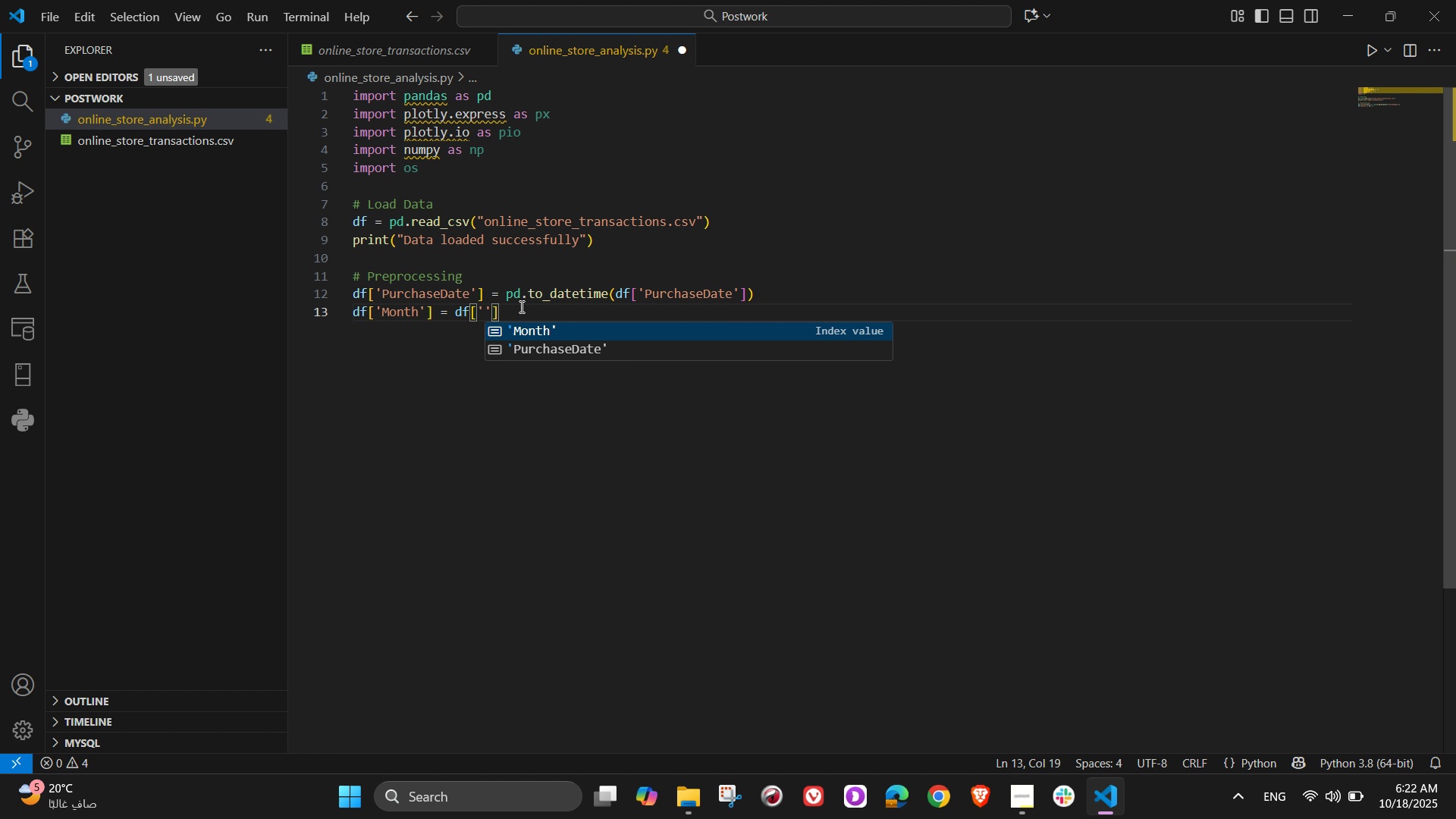 
key(Shift+ShiftLeft)
 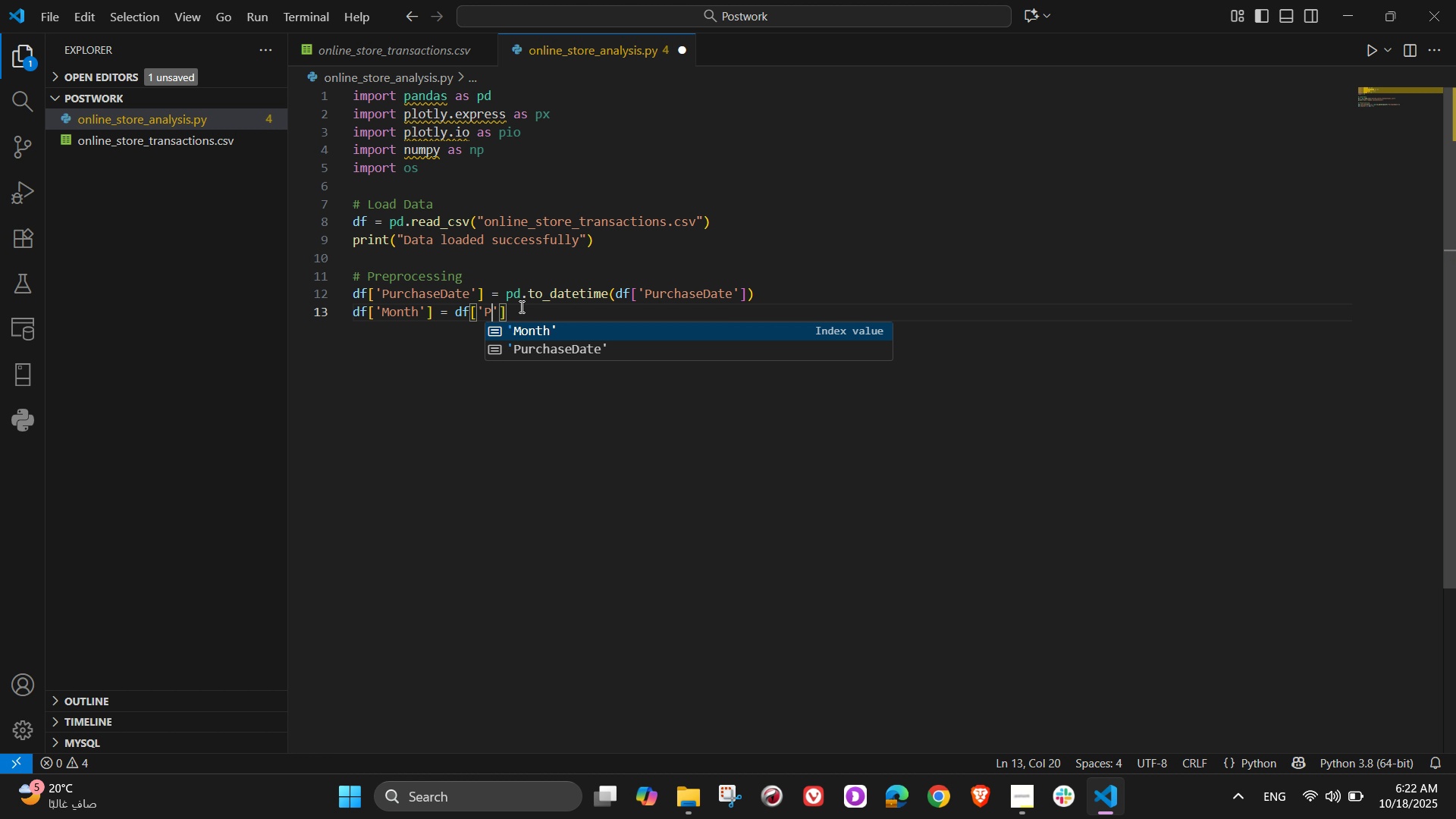 
key(Shift+P)
 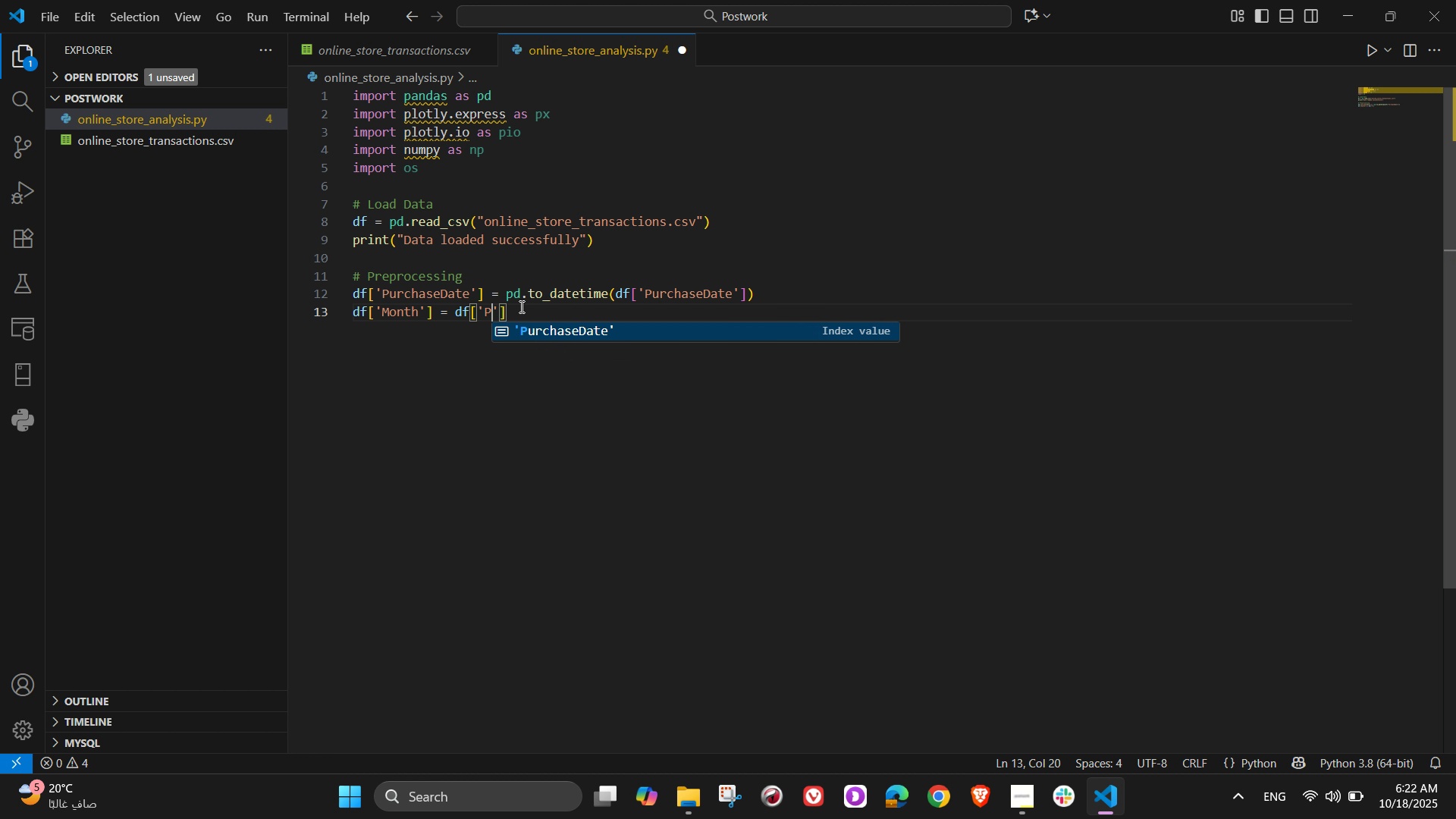 
key(Tab)
 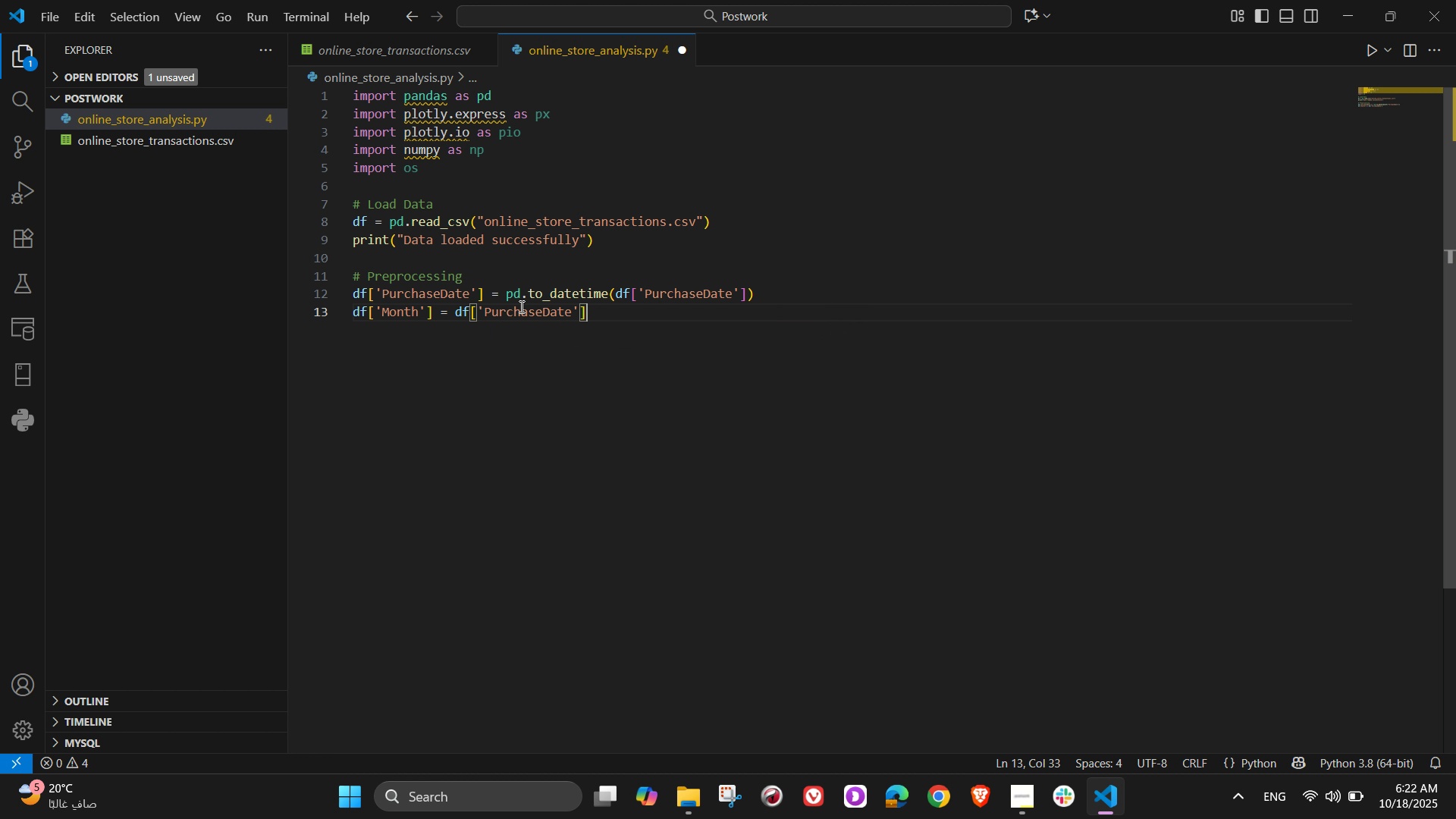 
key(ArrowRight)
 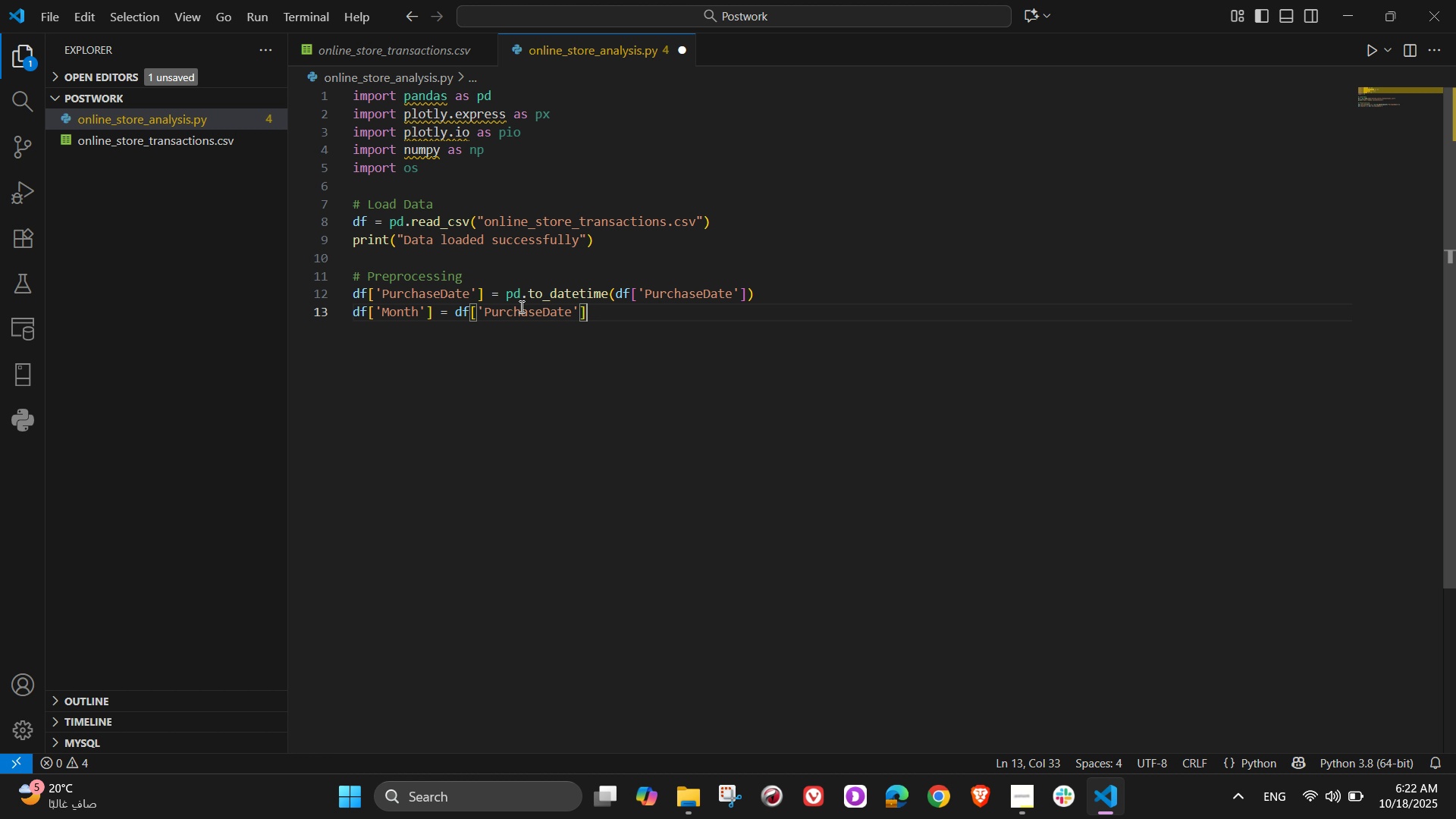 
wait(5.2)
 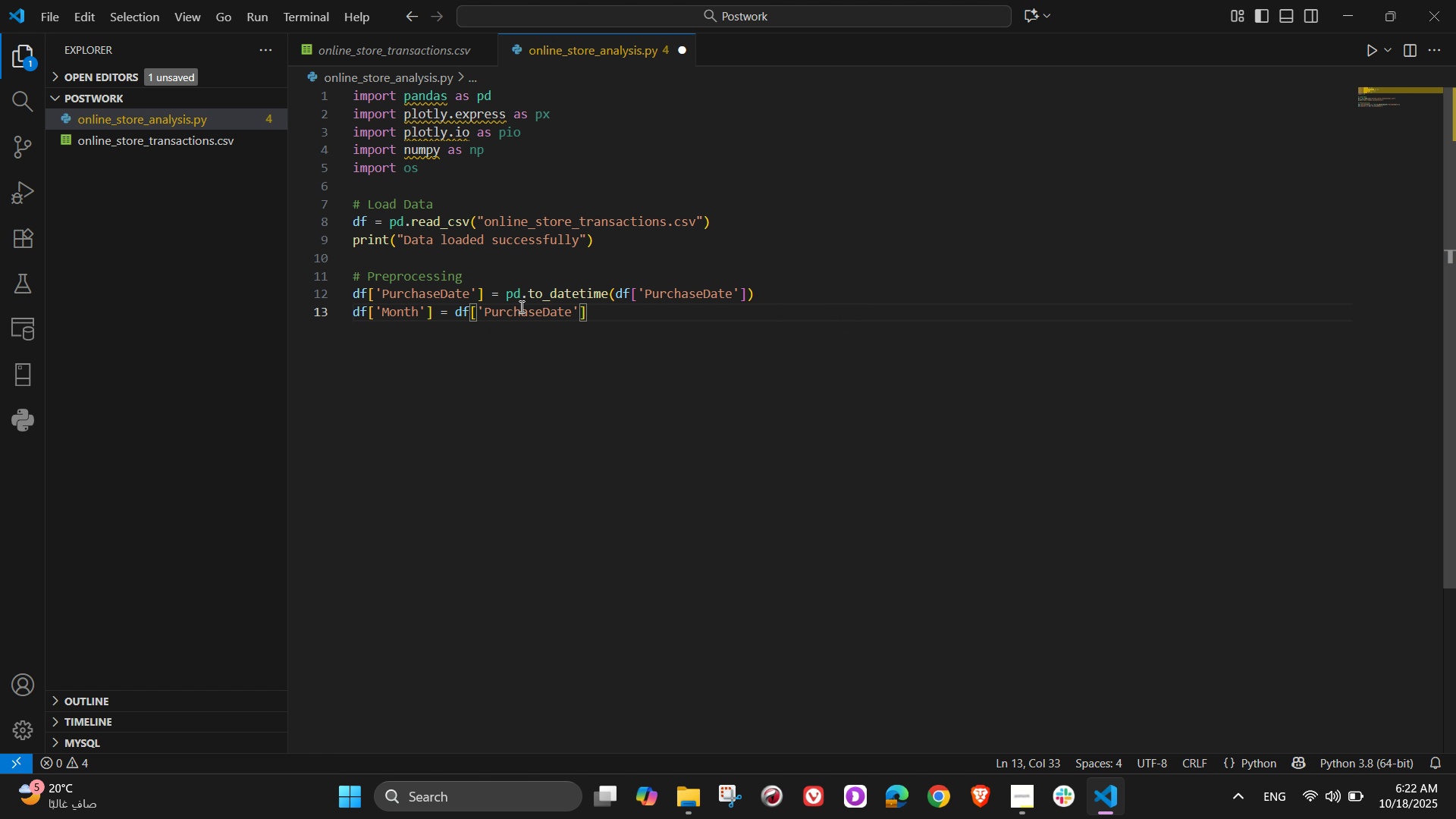 
type(.dt.to)
 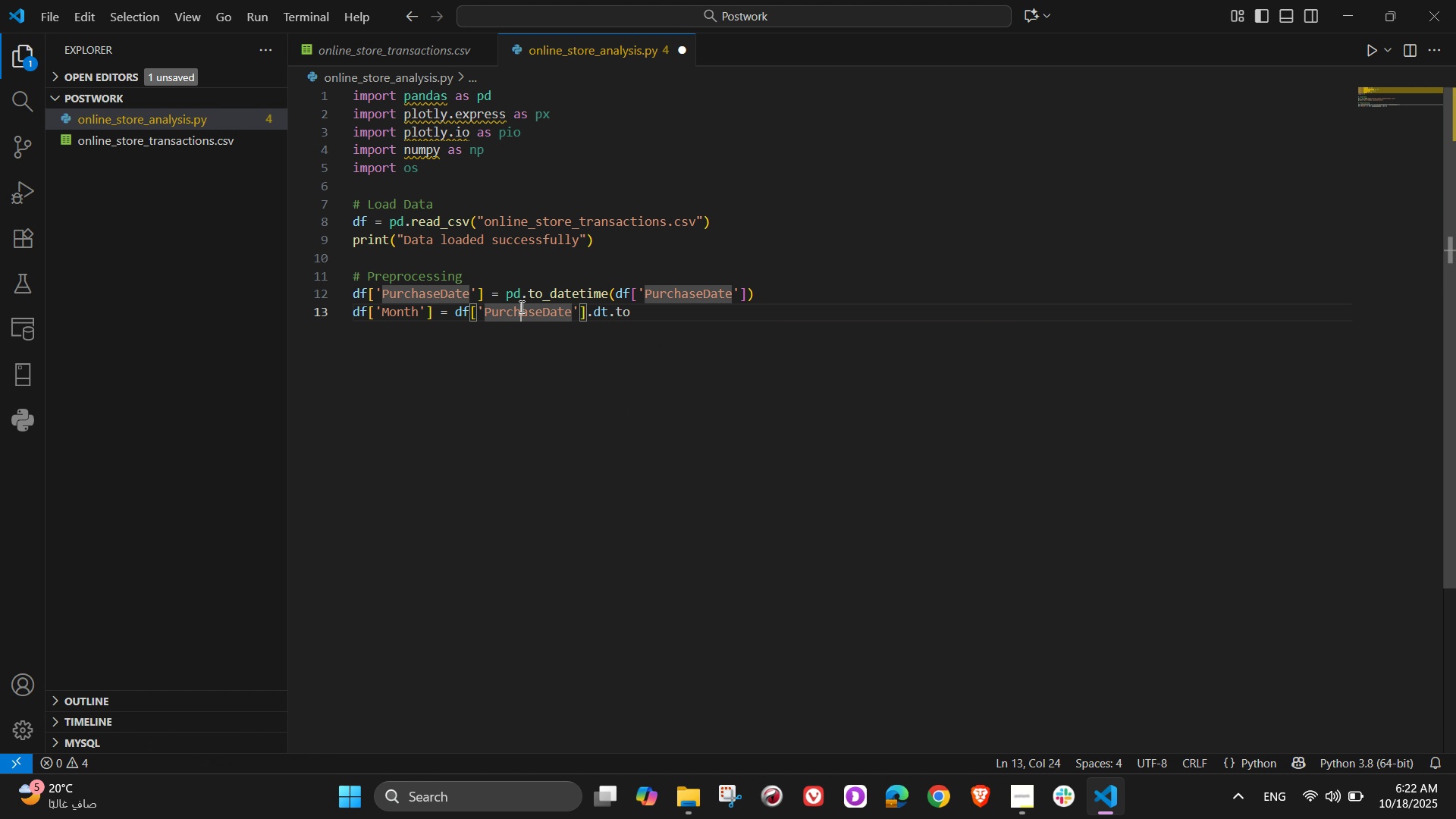 
left_click([520, 306])
 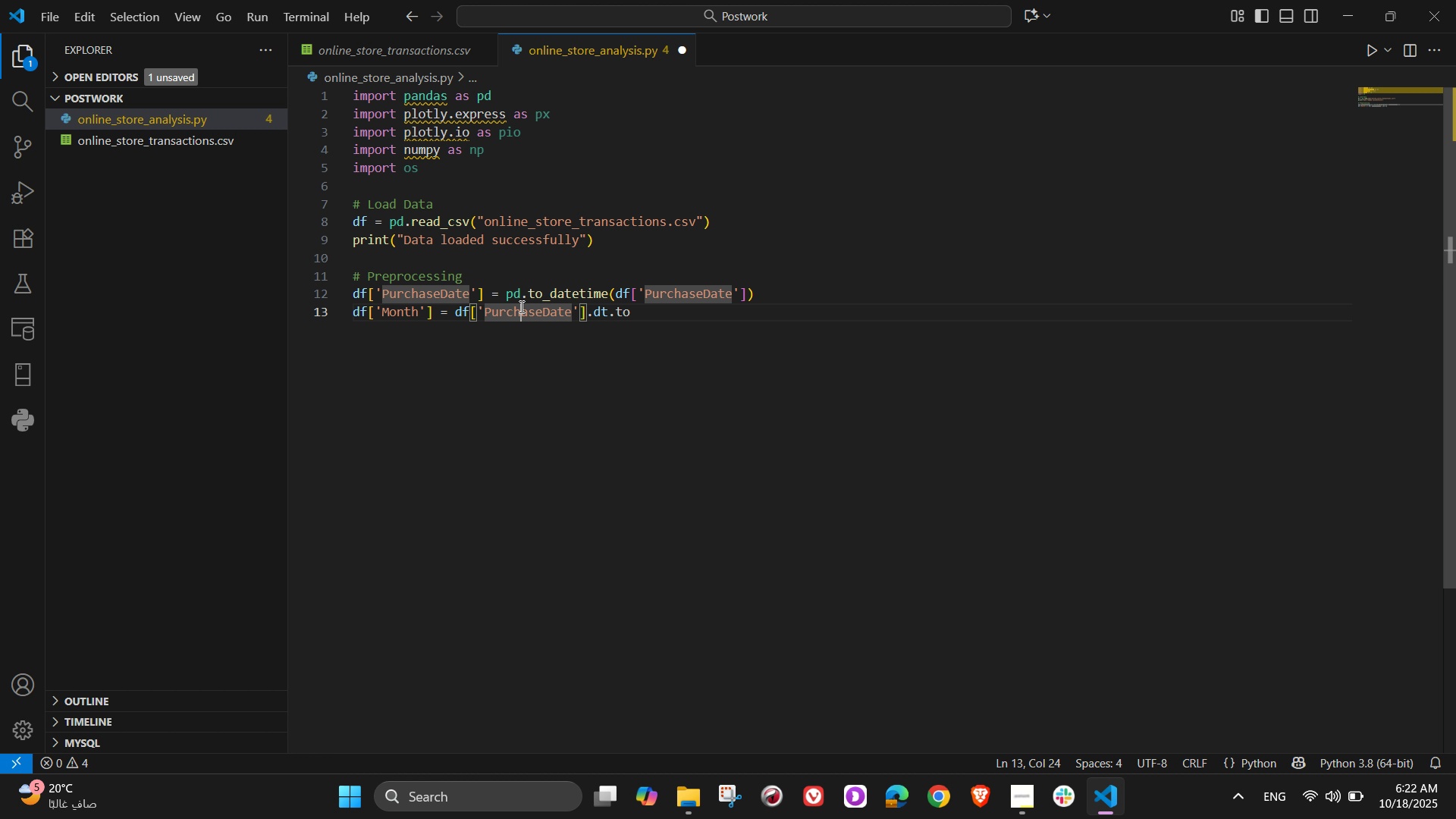 
wait(7.12)
 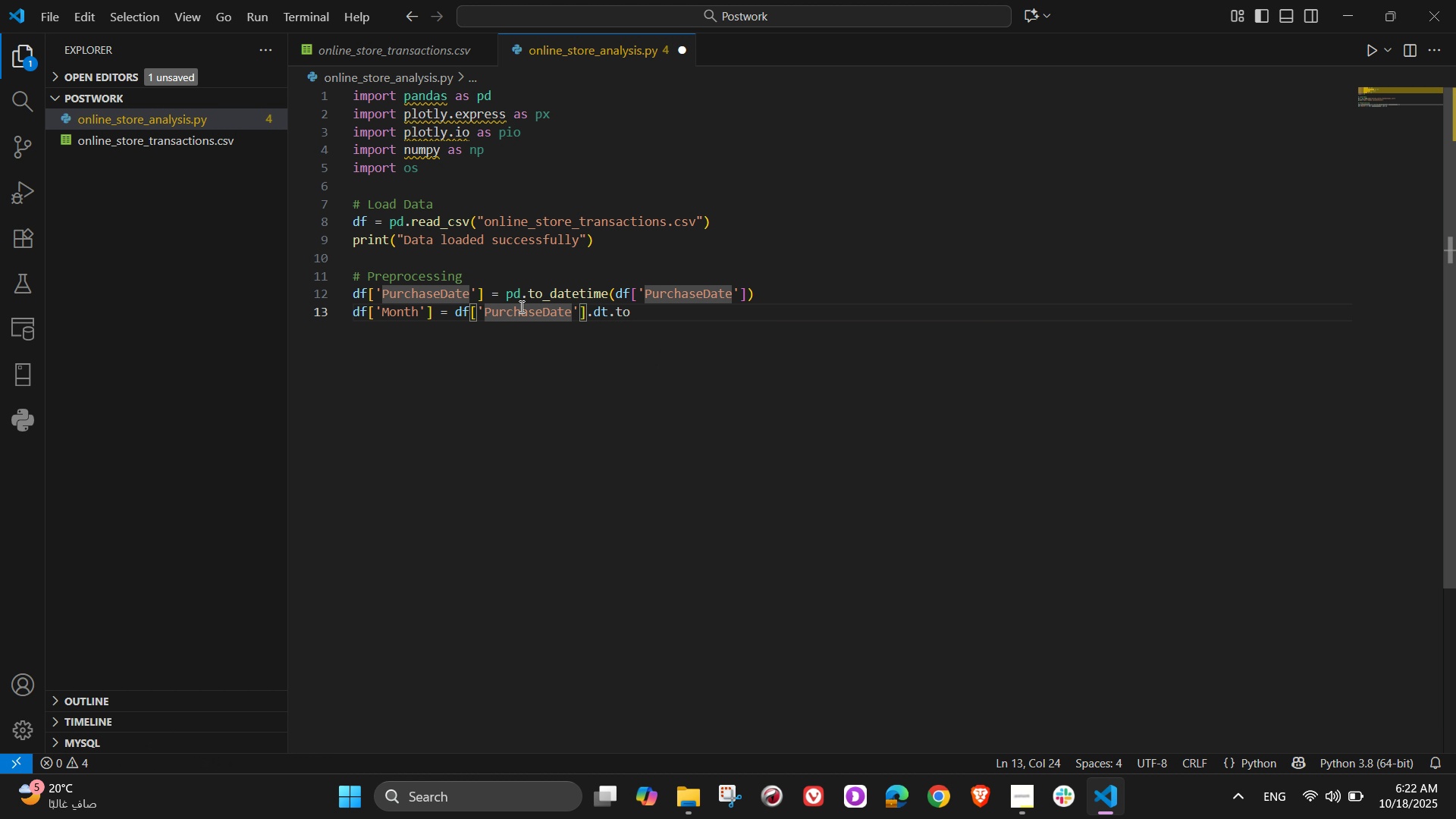 
left_click([651, 321])
 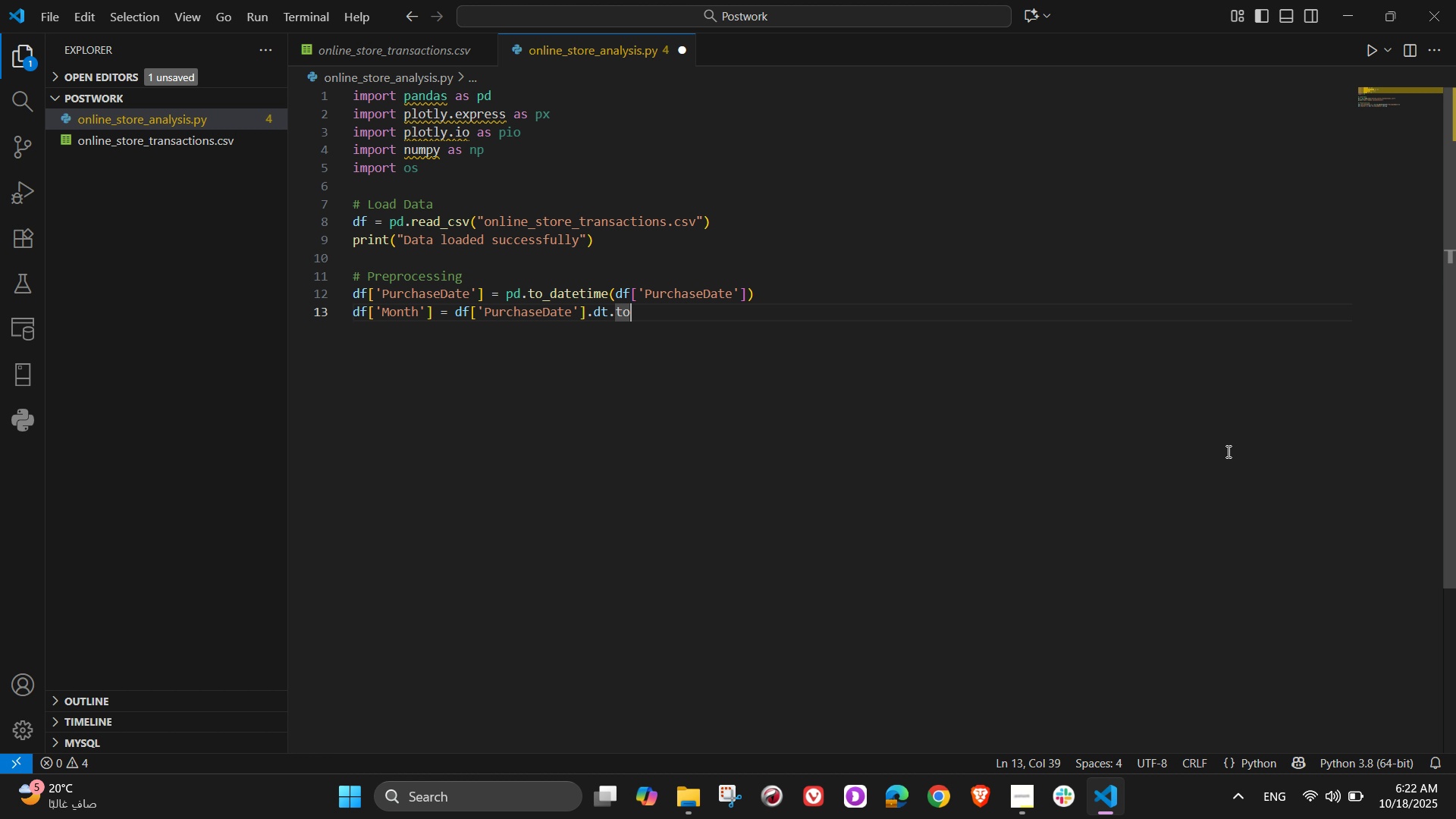 
type(_t)
key(Backspace)
type(period('M0)
key(Backspace)
 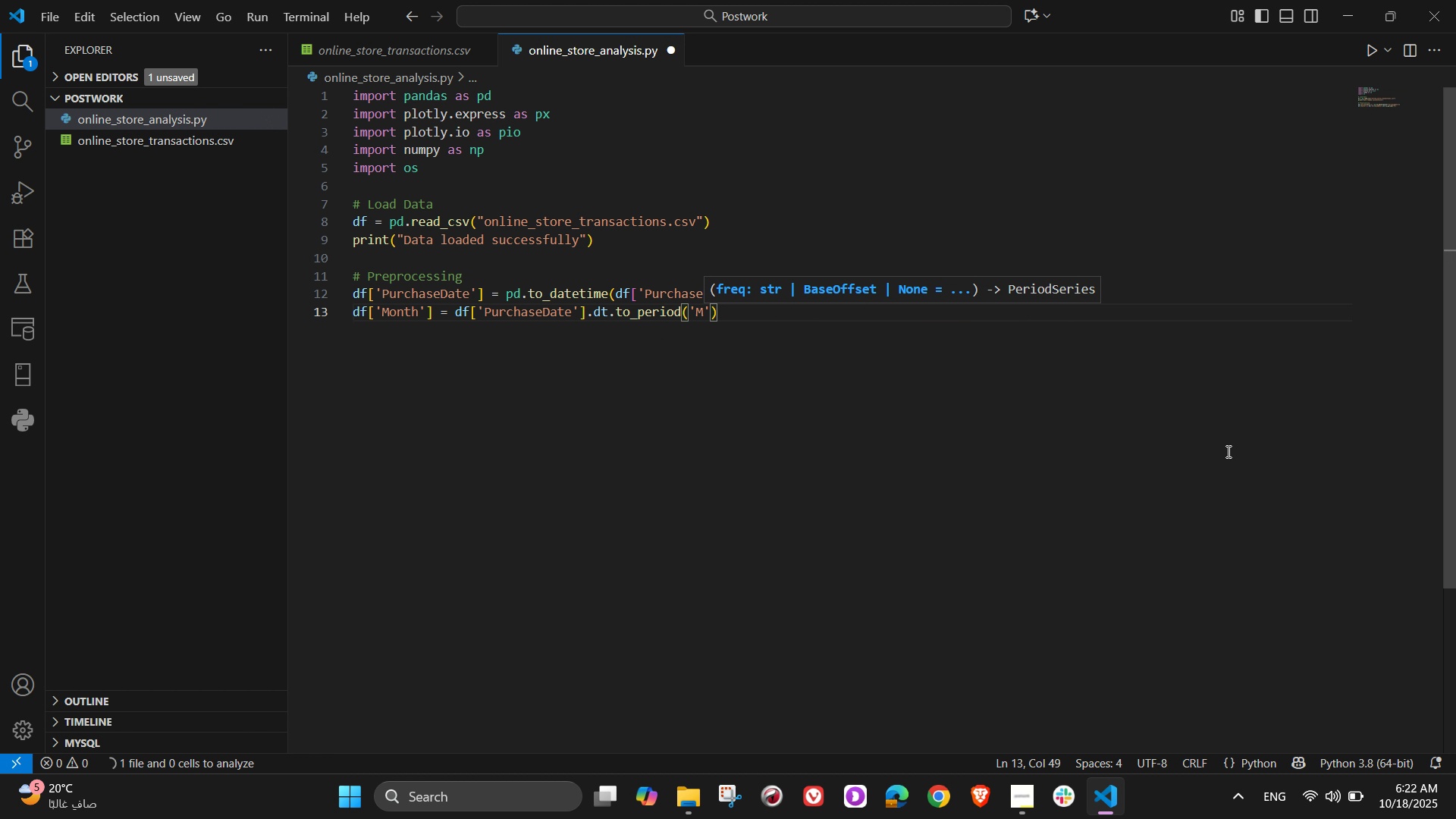 
key(ArrowRight)
 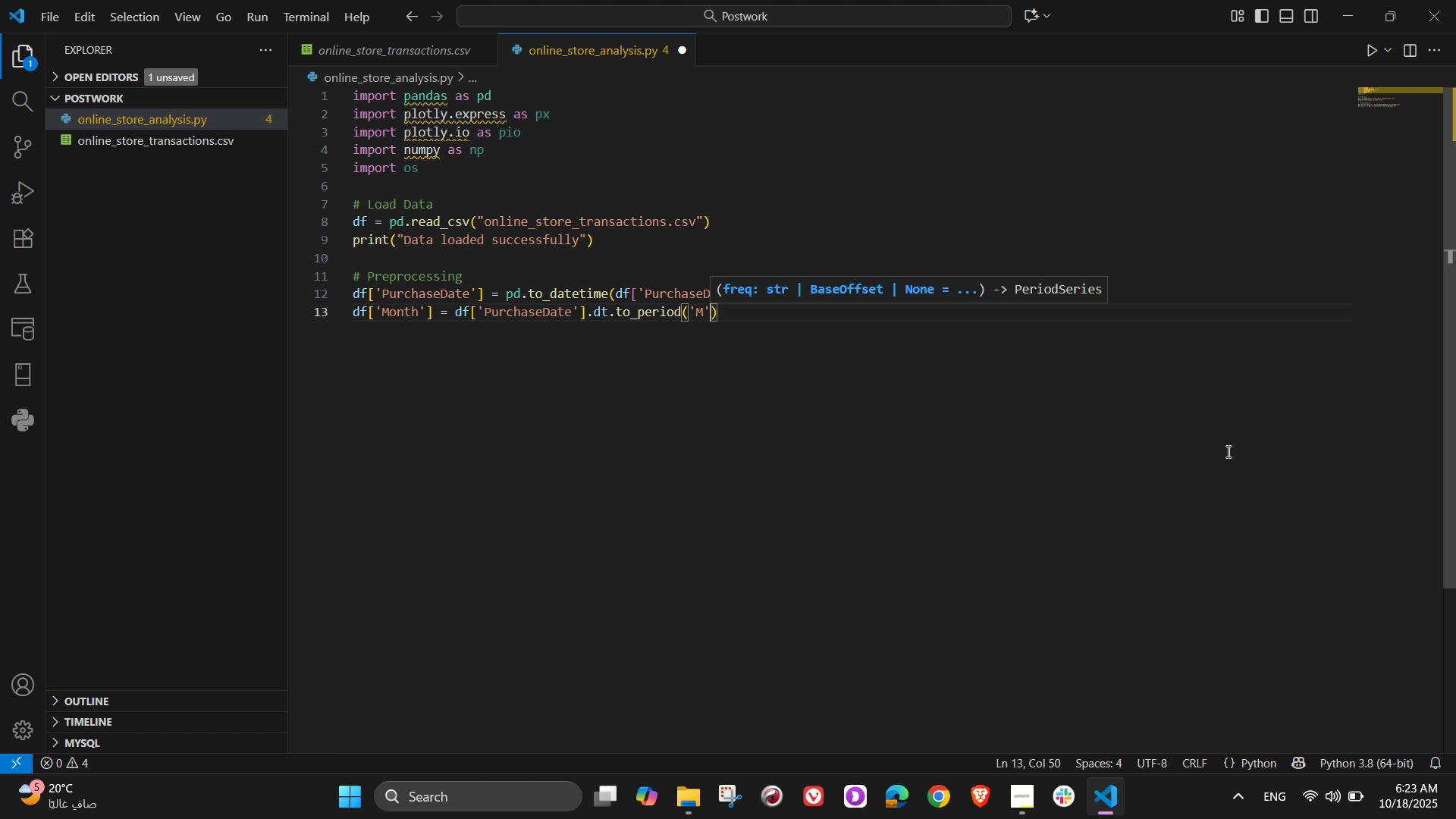 
key(ArrowRight)
 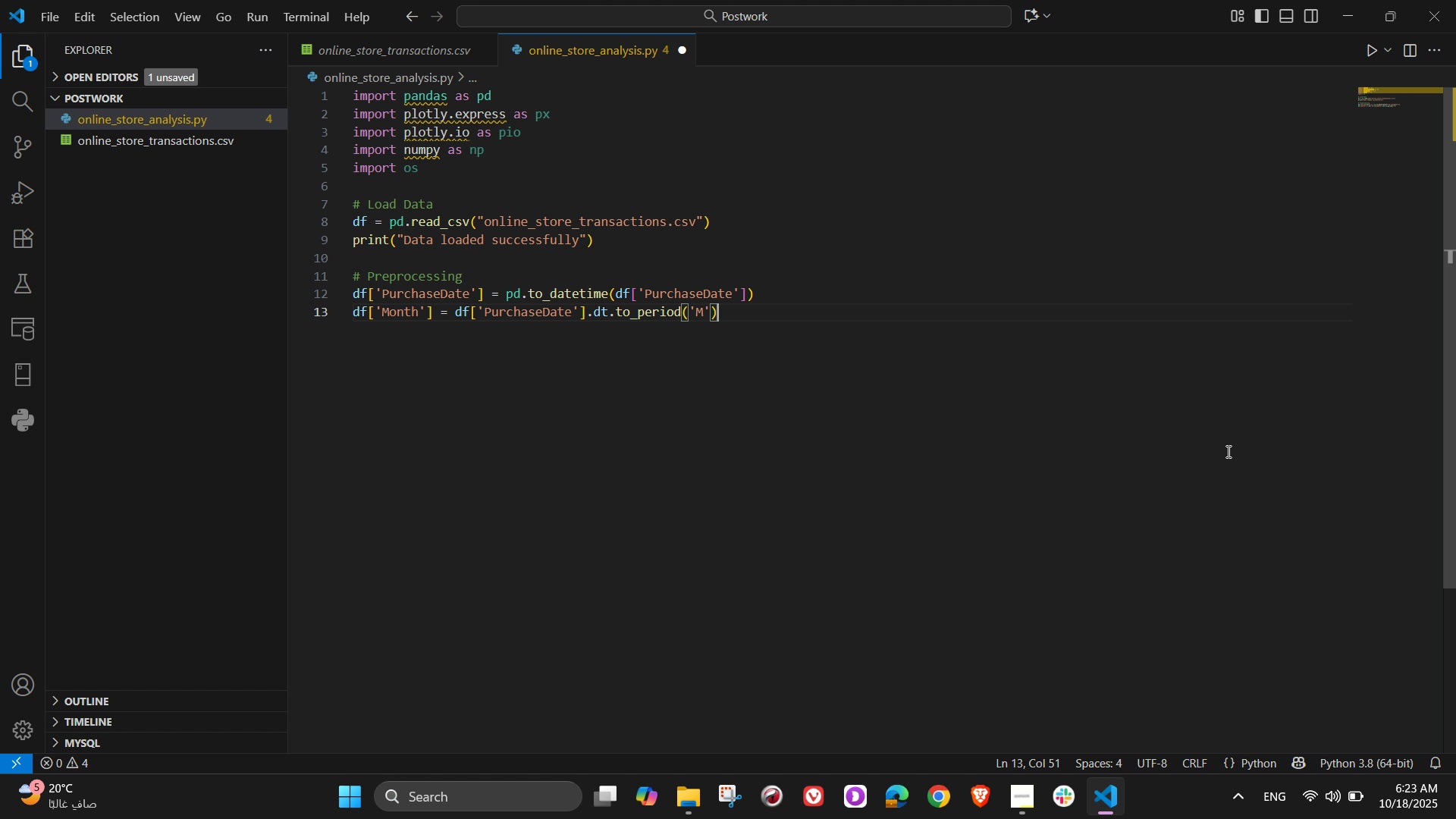 
wait(14.72)
 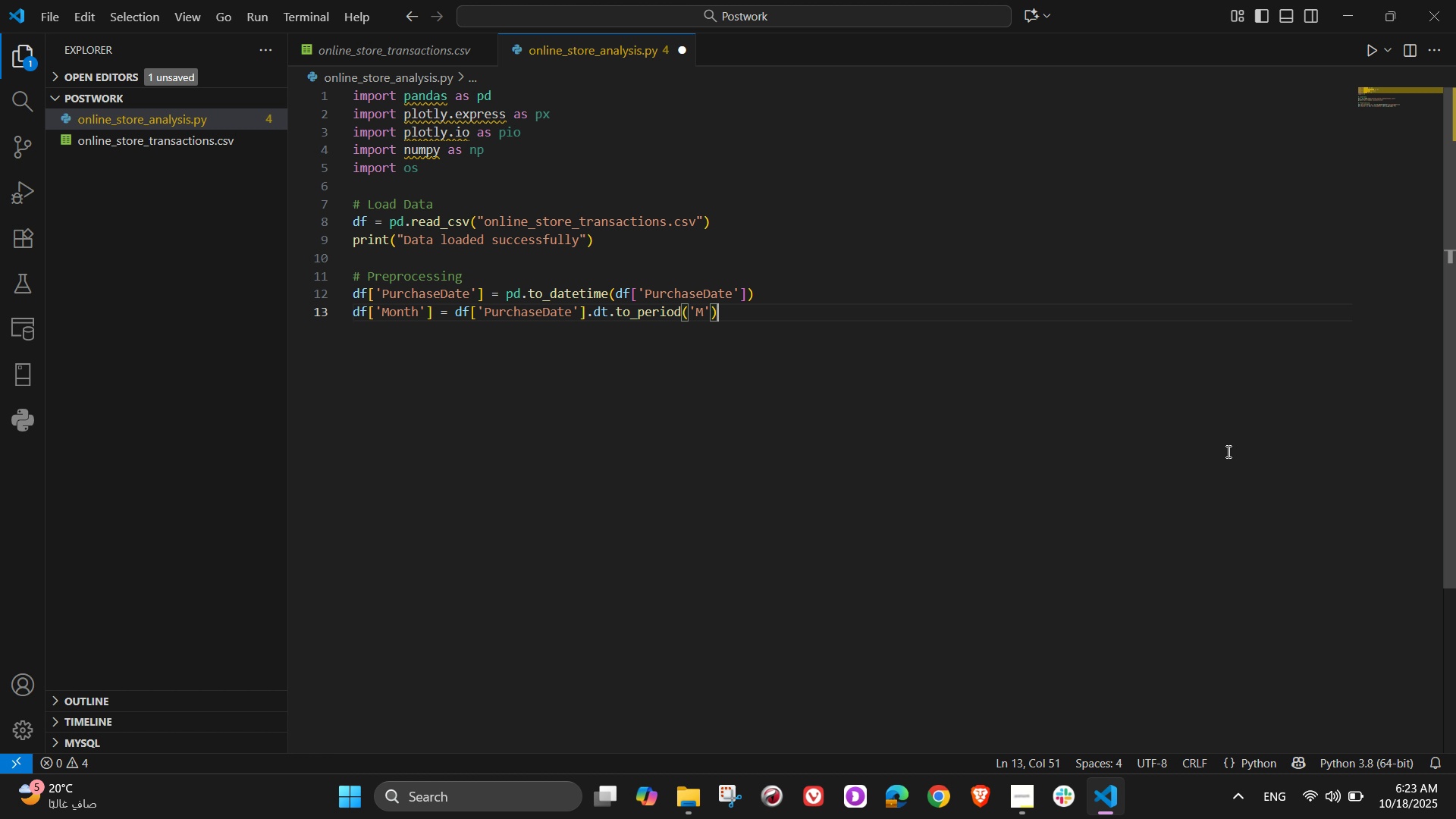 
key(NumpadDecimal)
 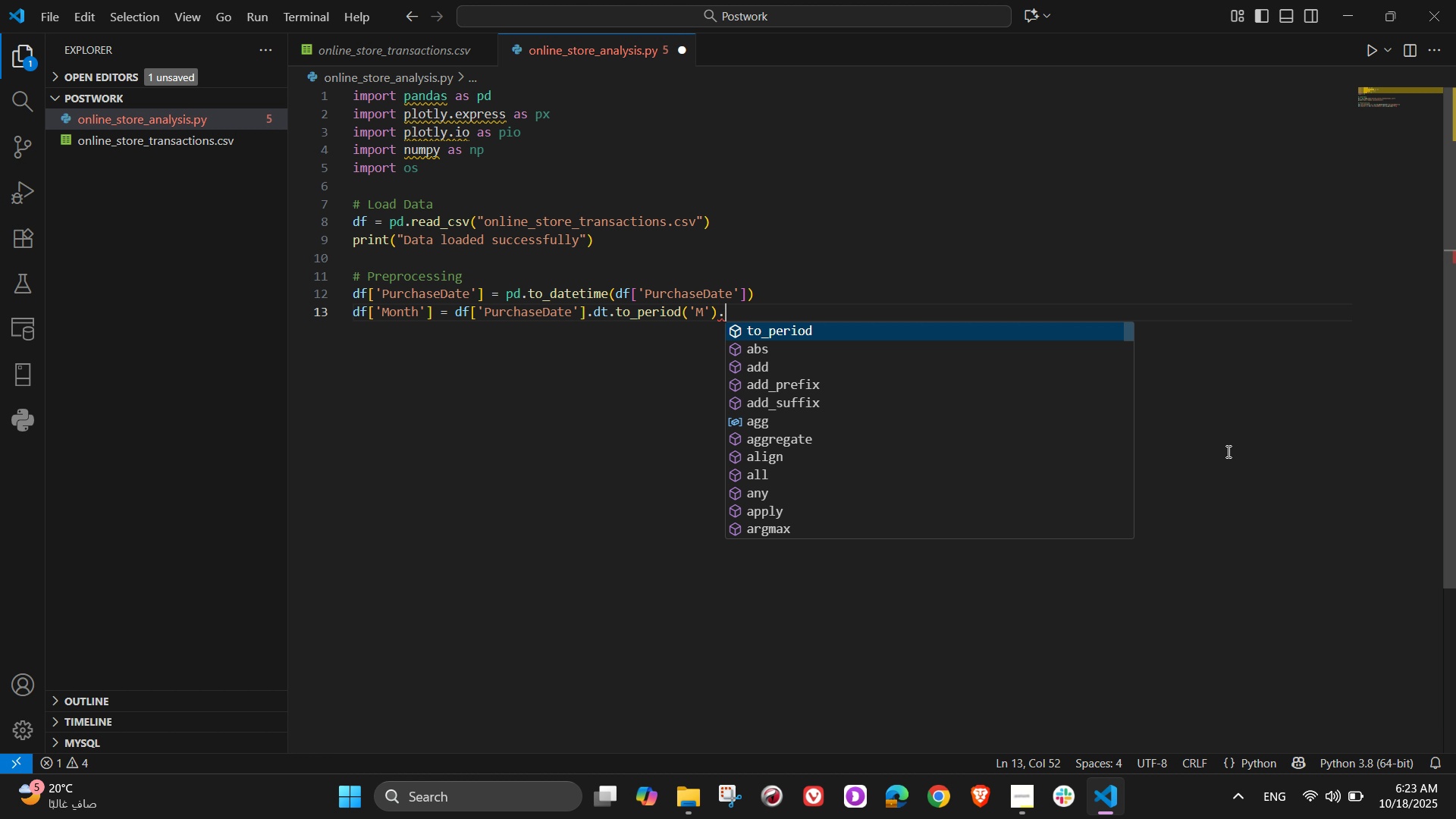 
key(Backspace)
 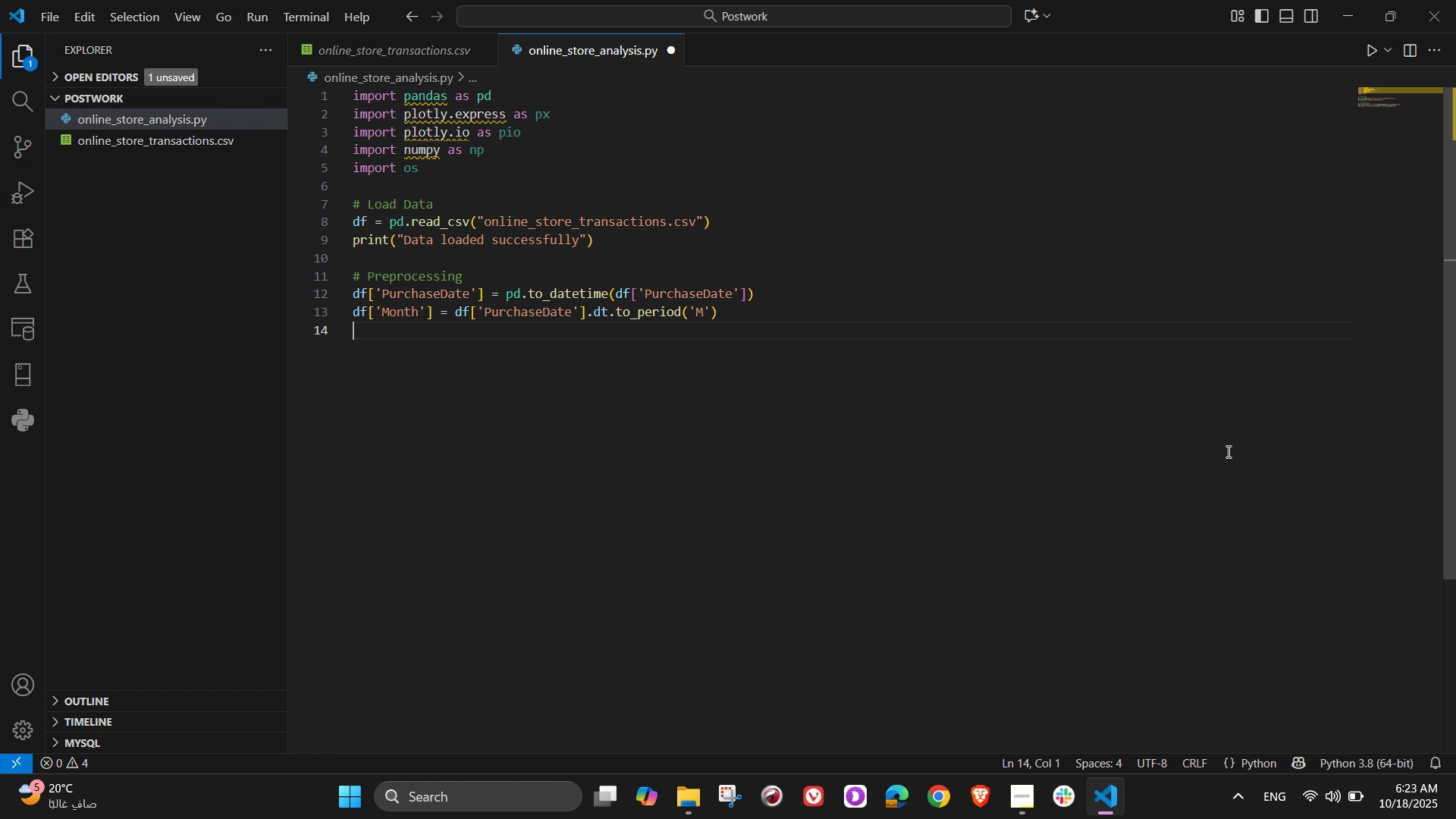 
key(NumpadEnter)
 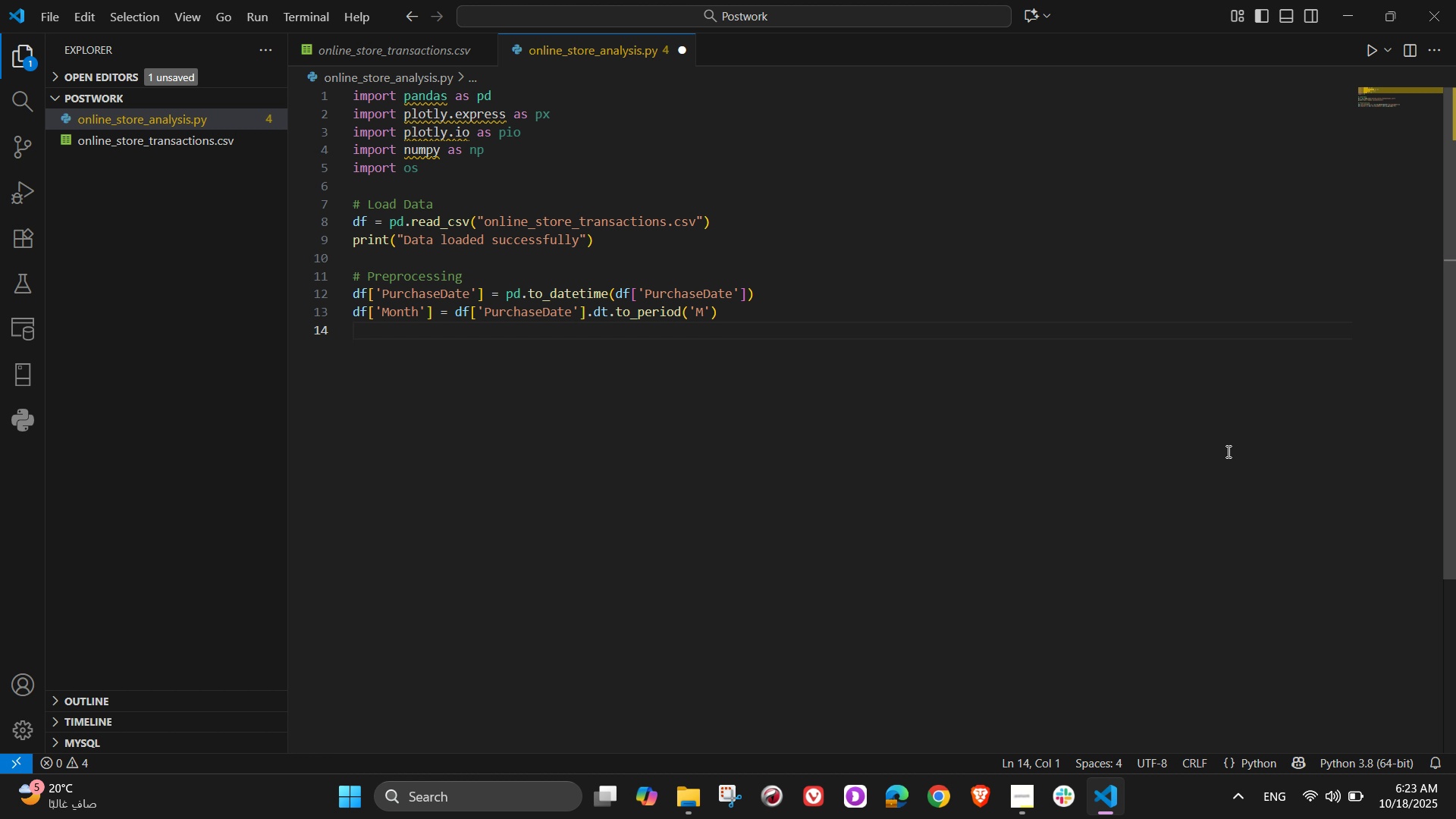 
wait(6.71)
 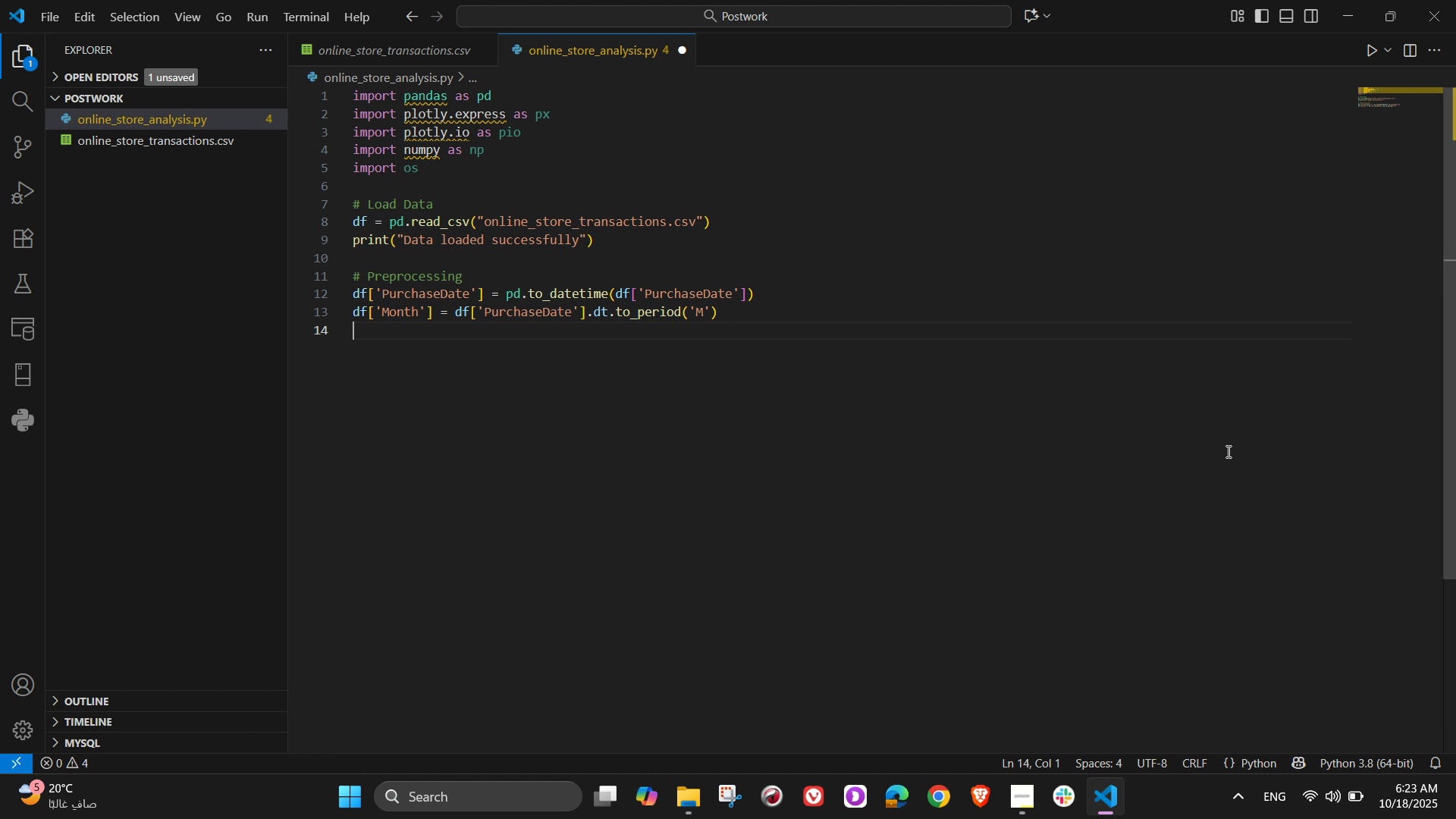 
key(NumpadEnter)
 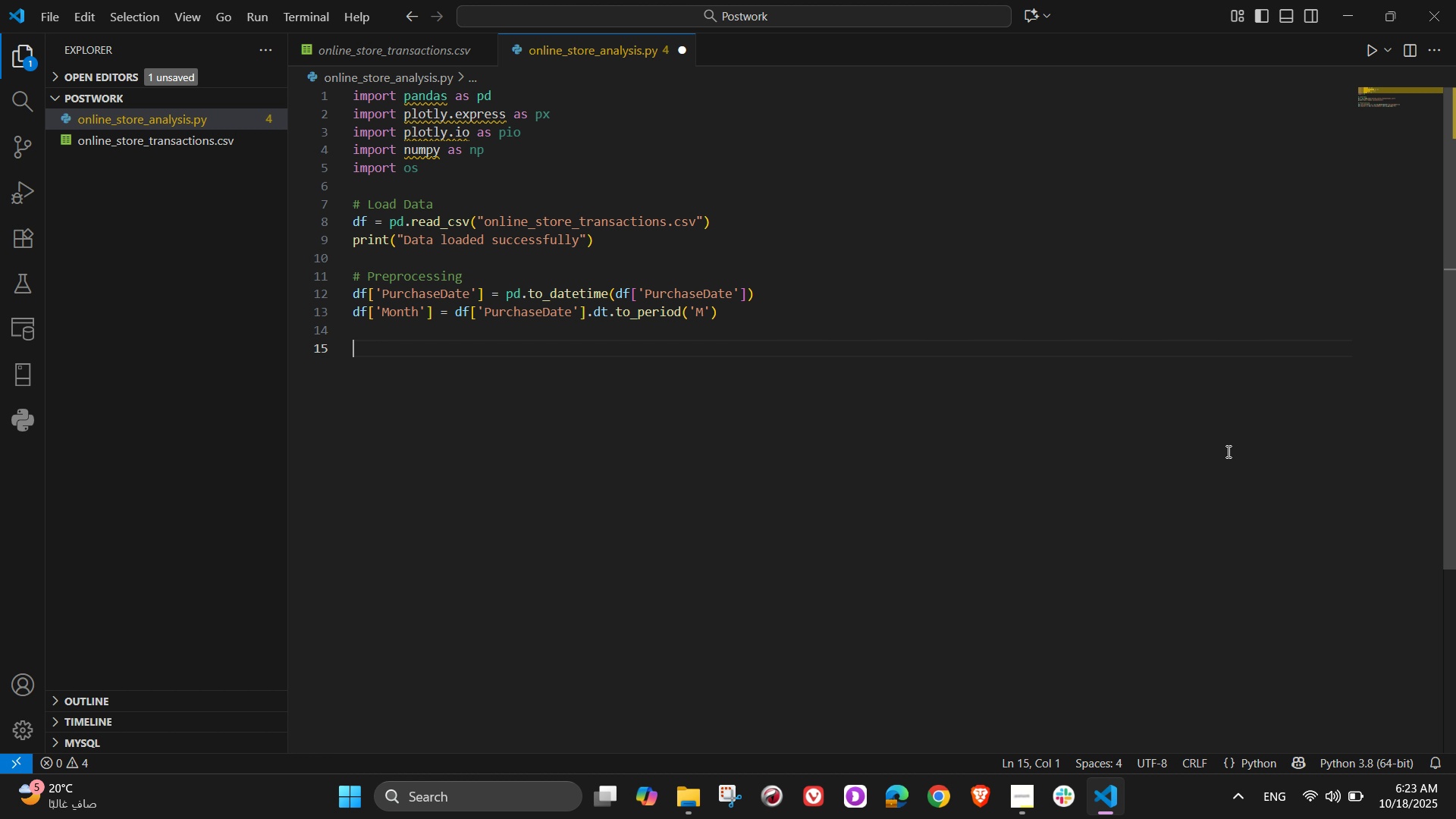 
wait(5.37)
 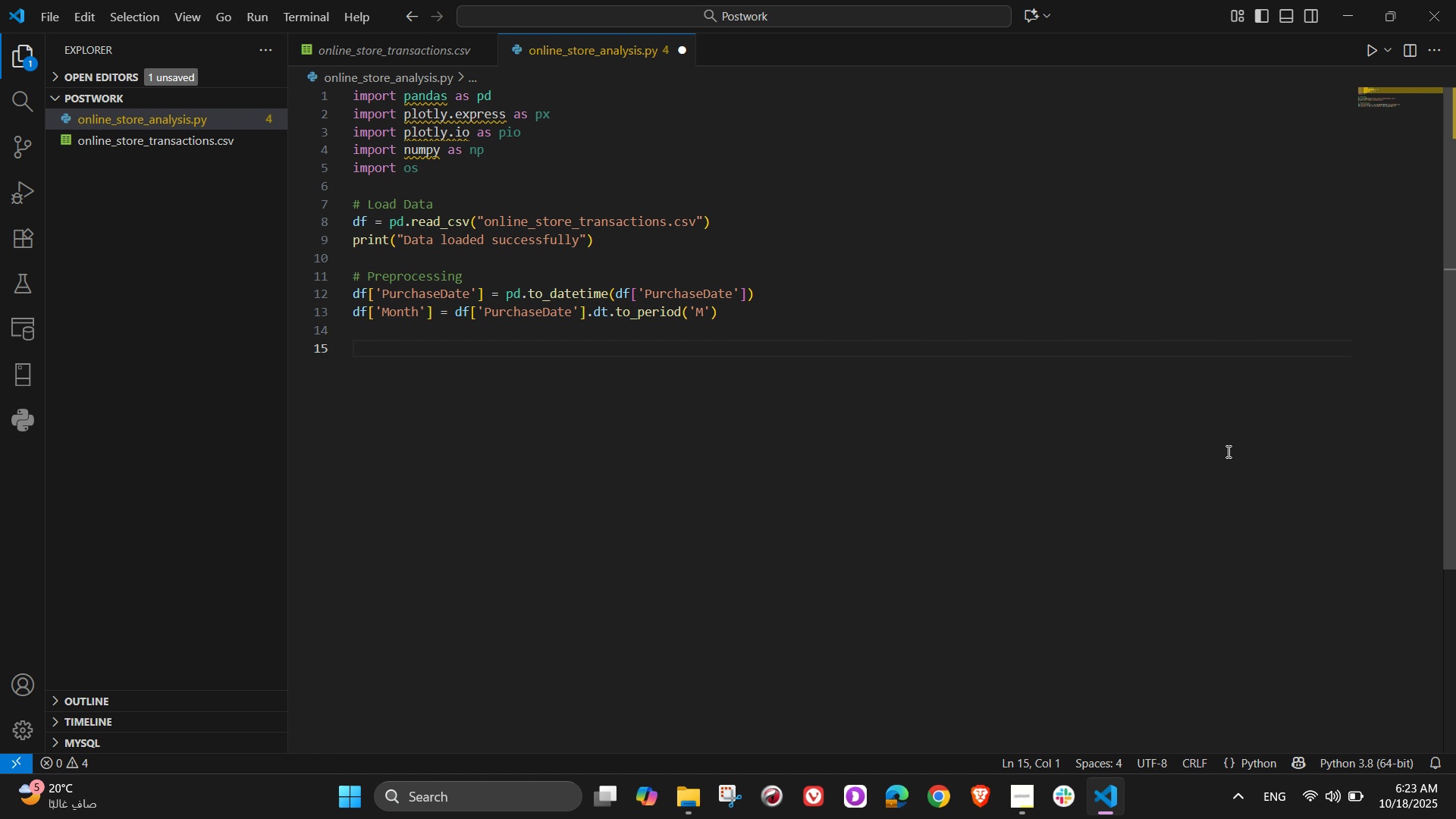 
type(# KPIS)
key(Backspace)
type(s)
 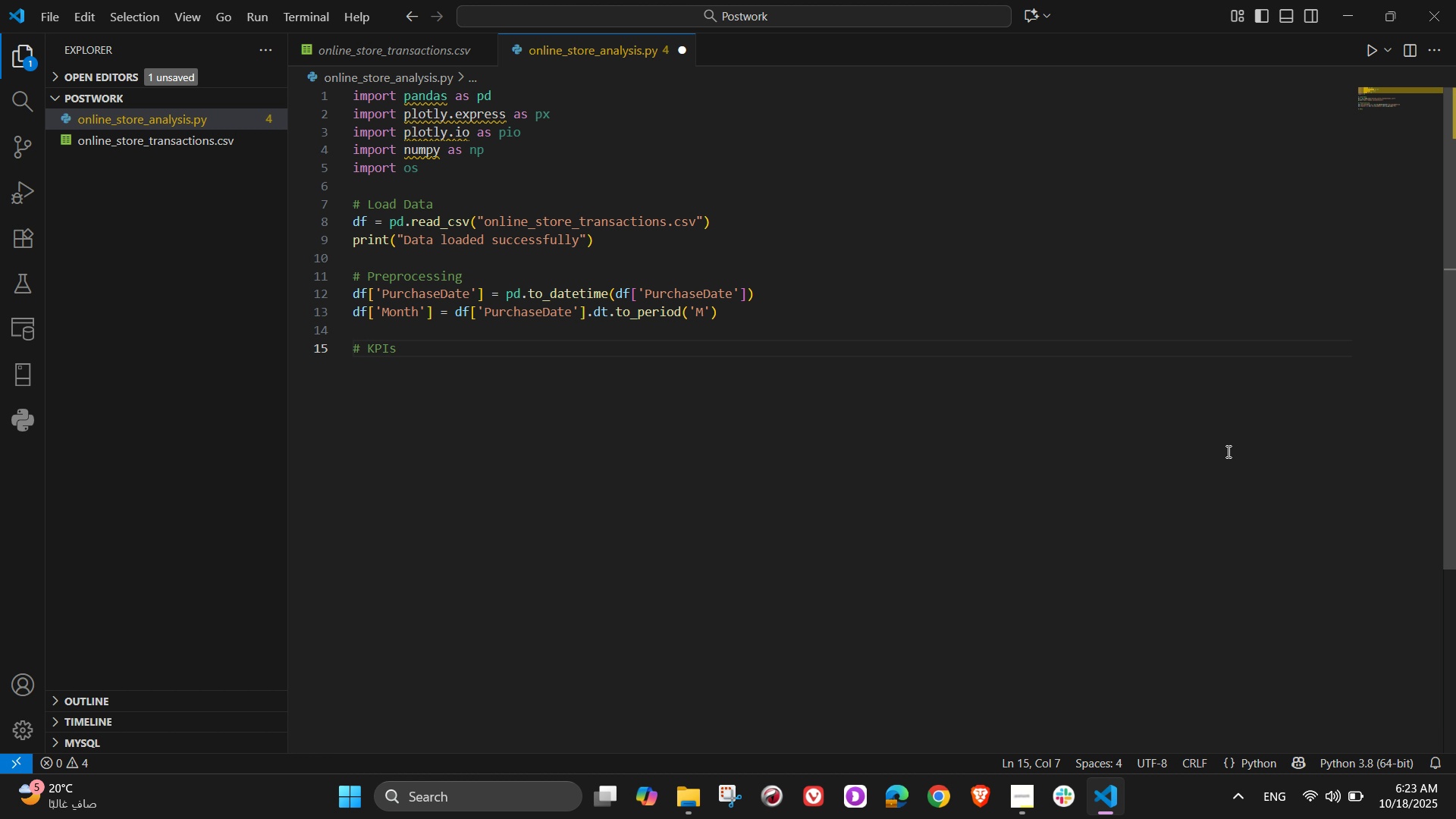 
wait(5.2)
 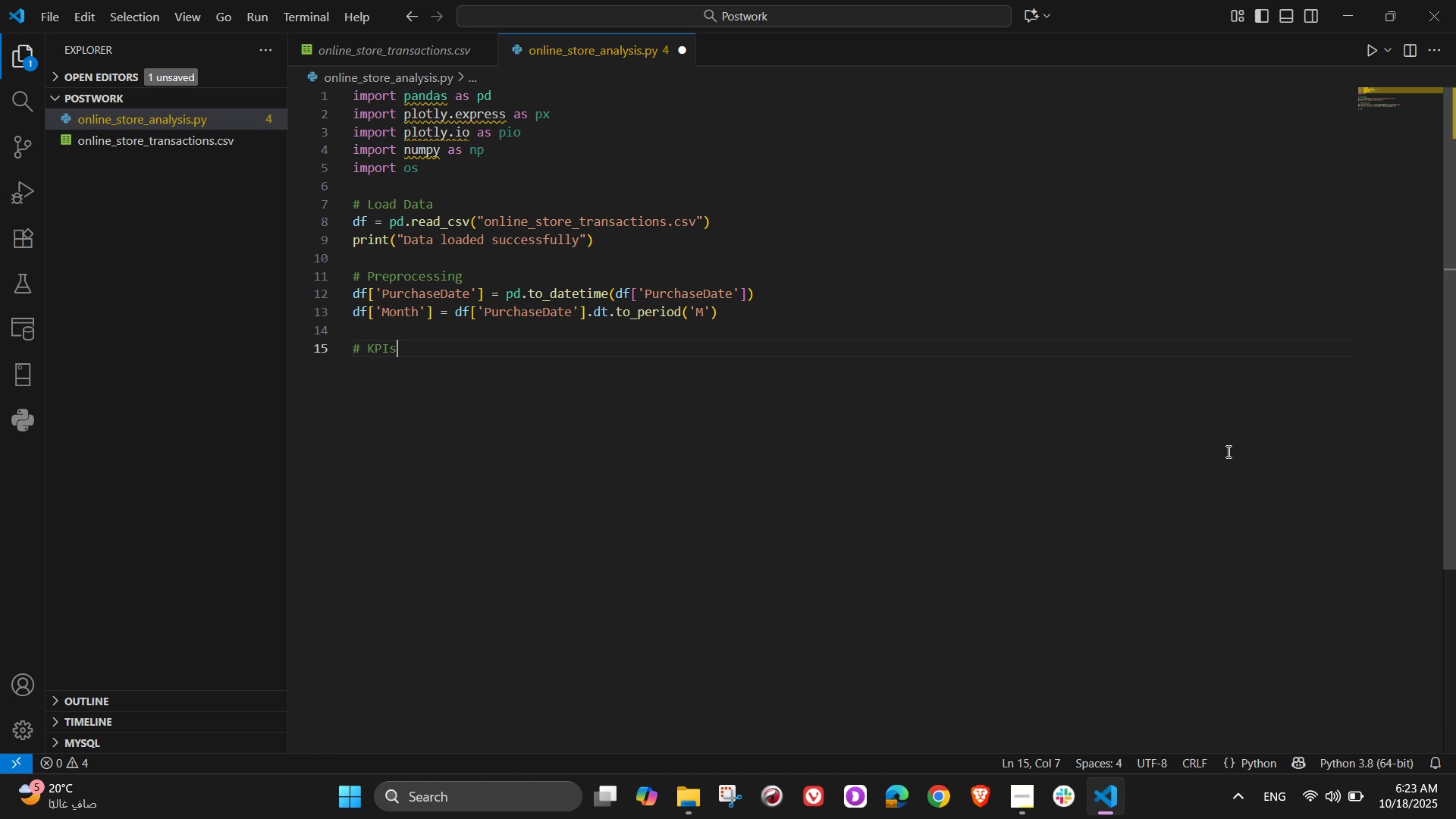 
type(.)
key(Backspace)
key(NumpadEnter)
key(NumpadEnter)
key(Backspace)
type(total_revenue = )
 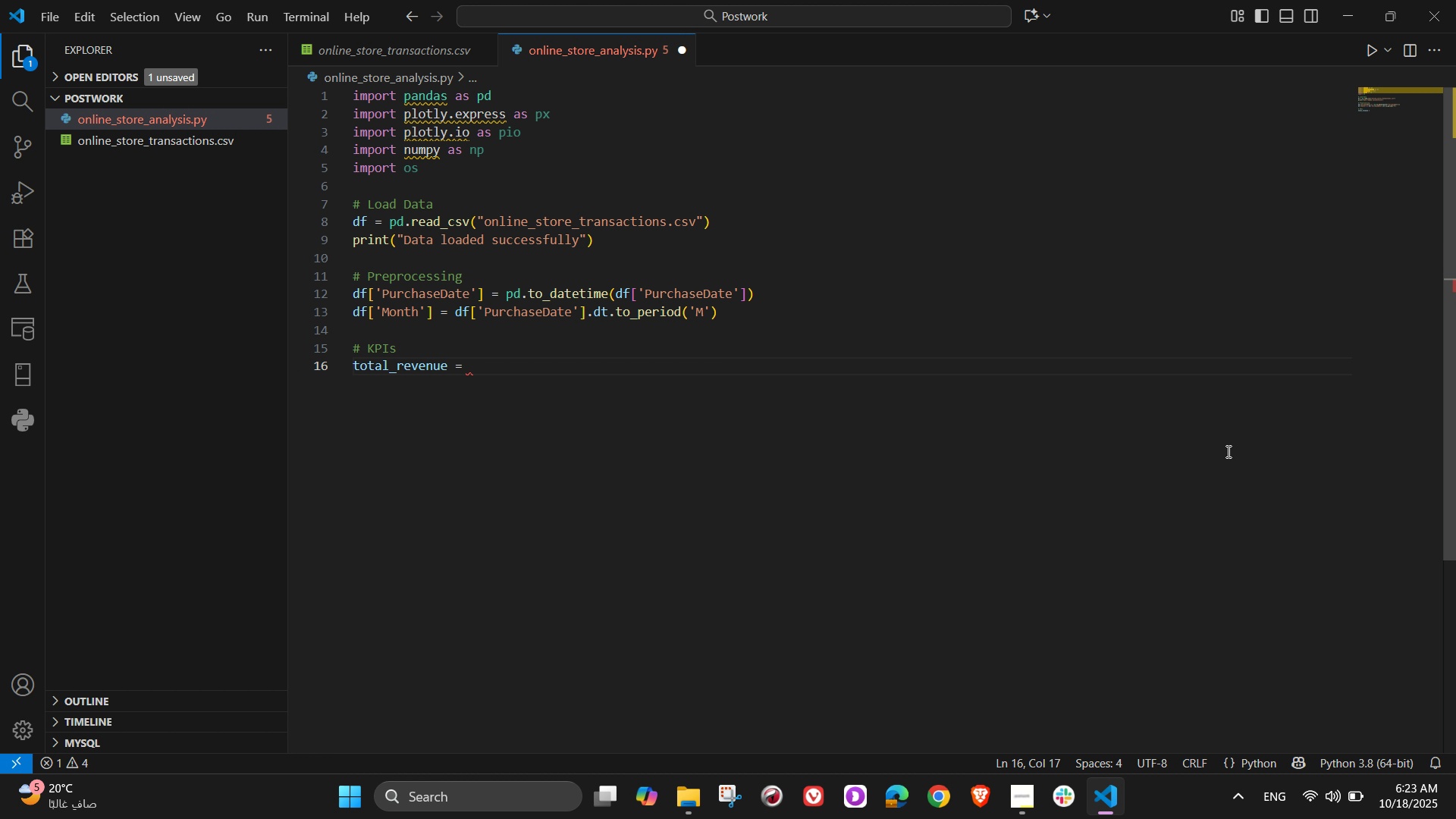 
wait(18.81)
 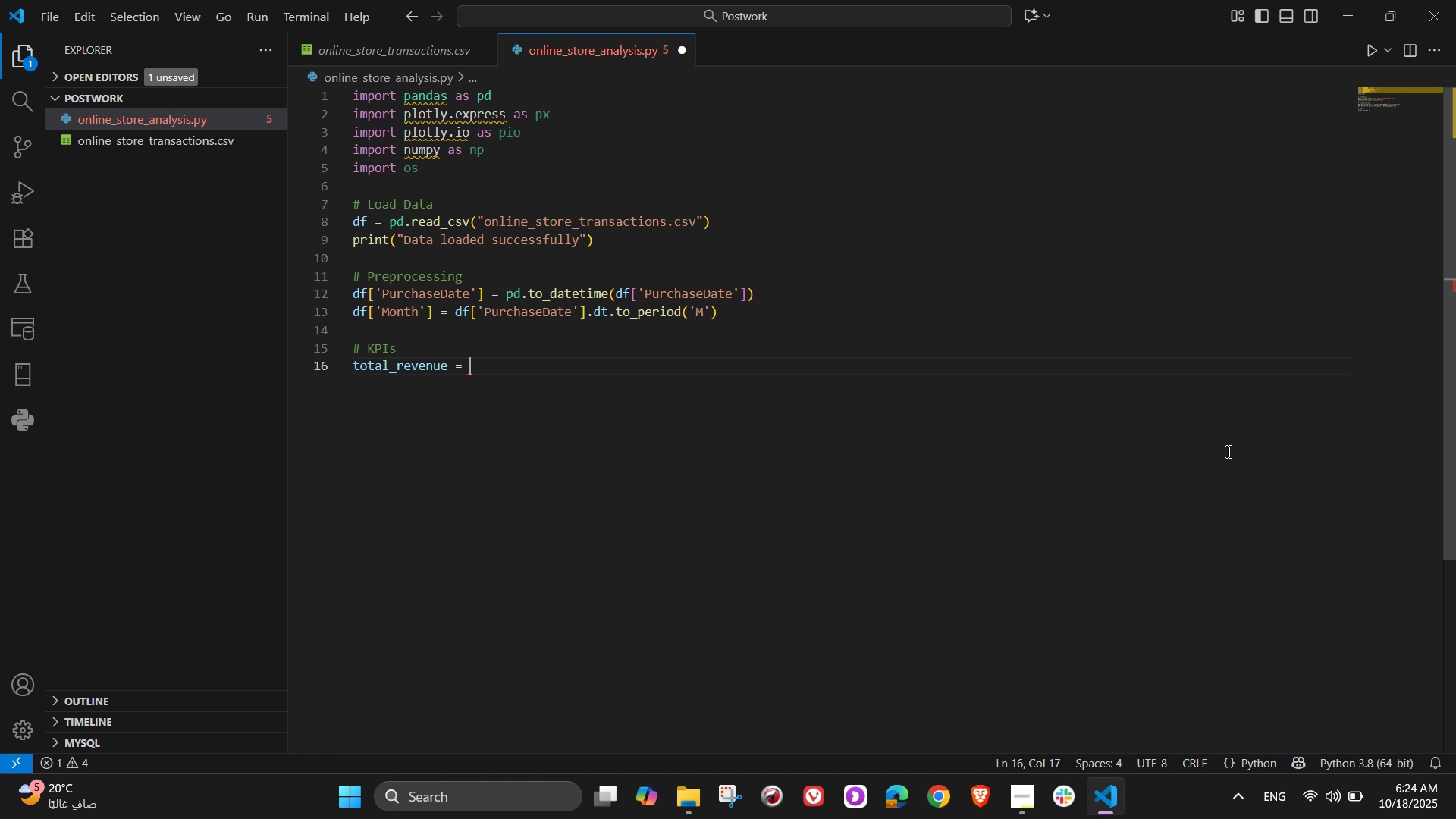 
type(df[')
 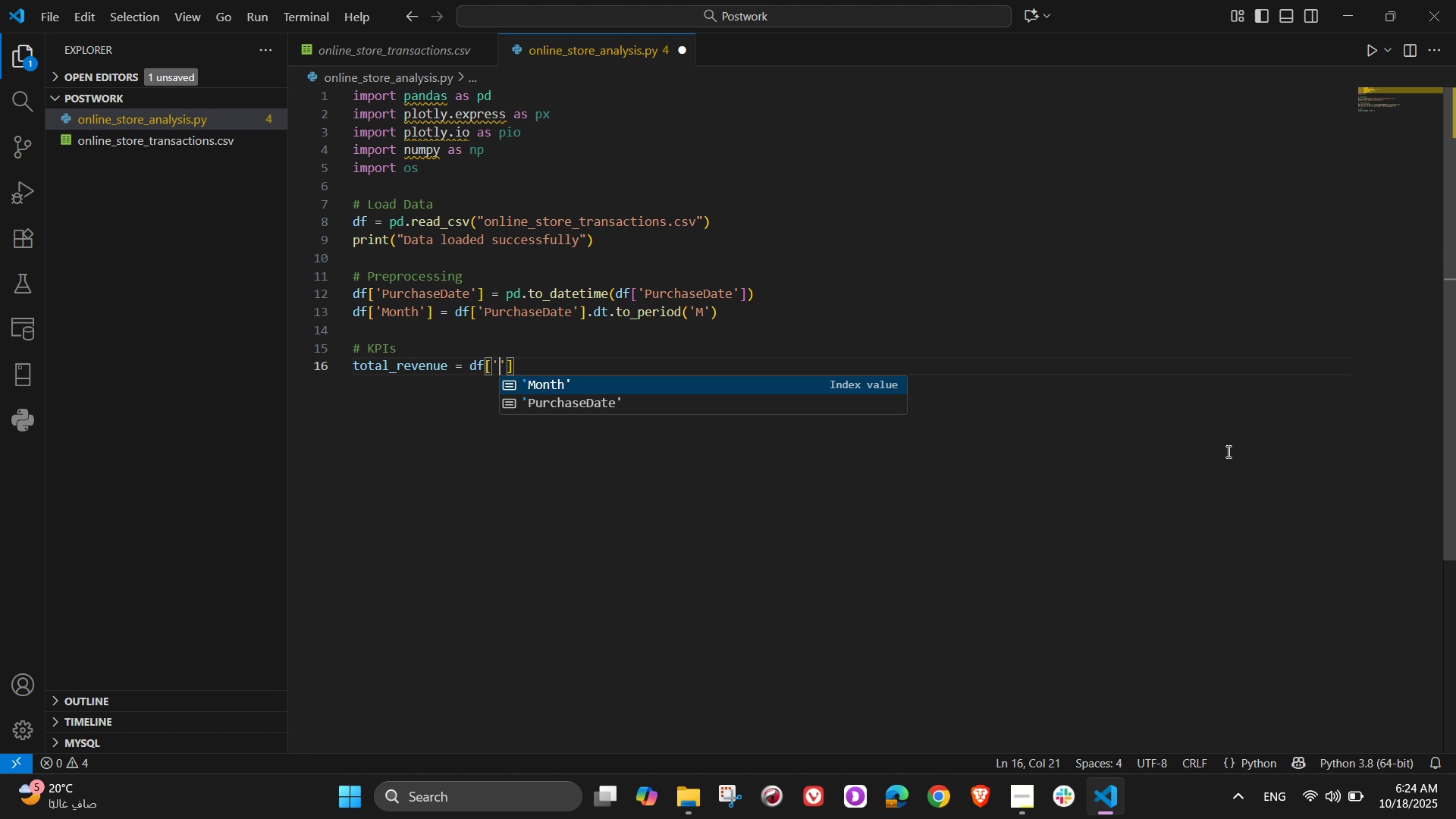 
type(TotalAmount)
 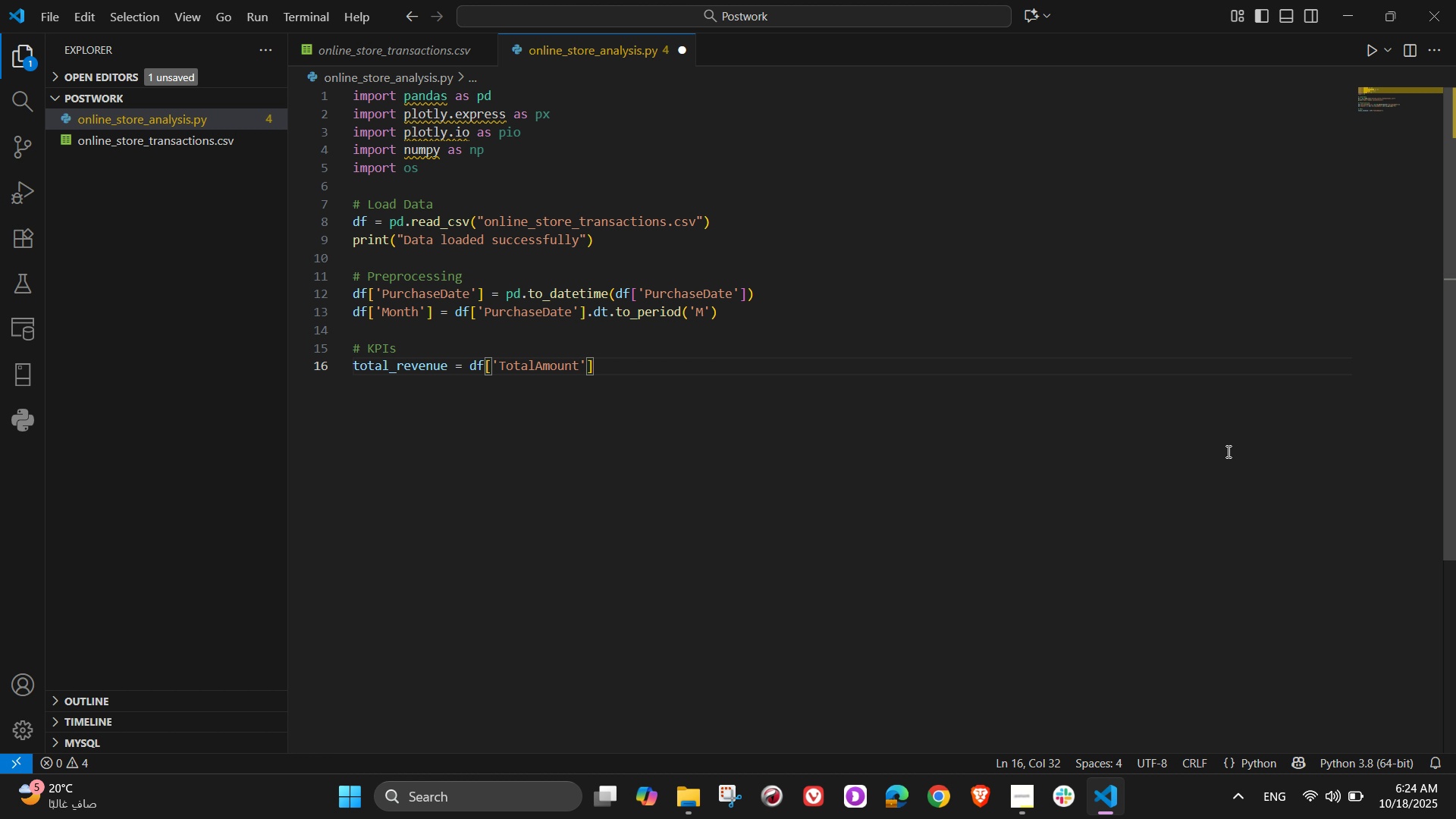 
wait(20.82)
 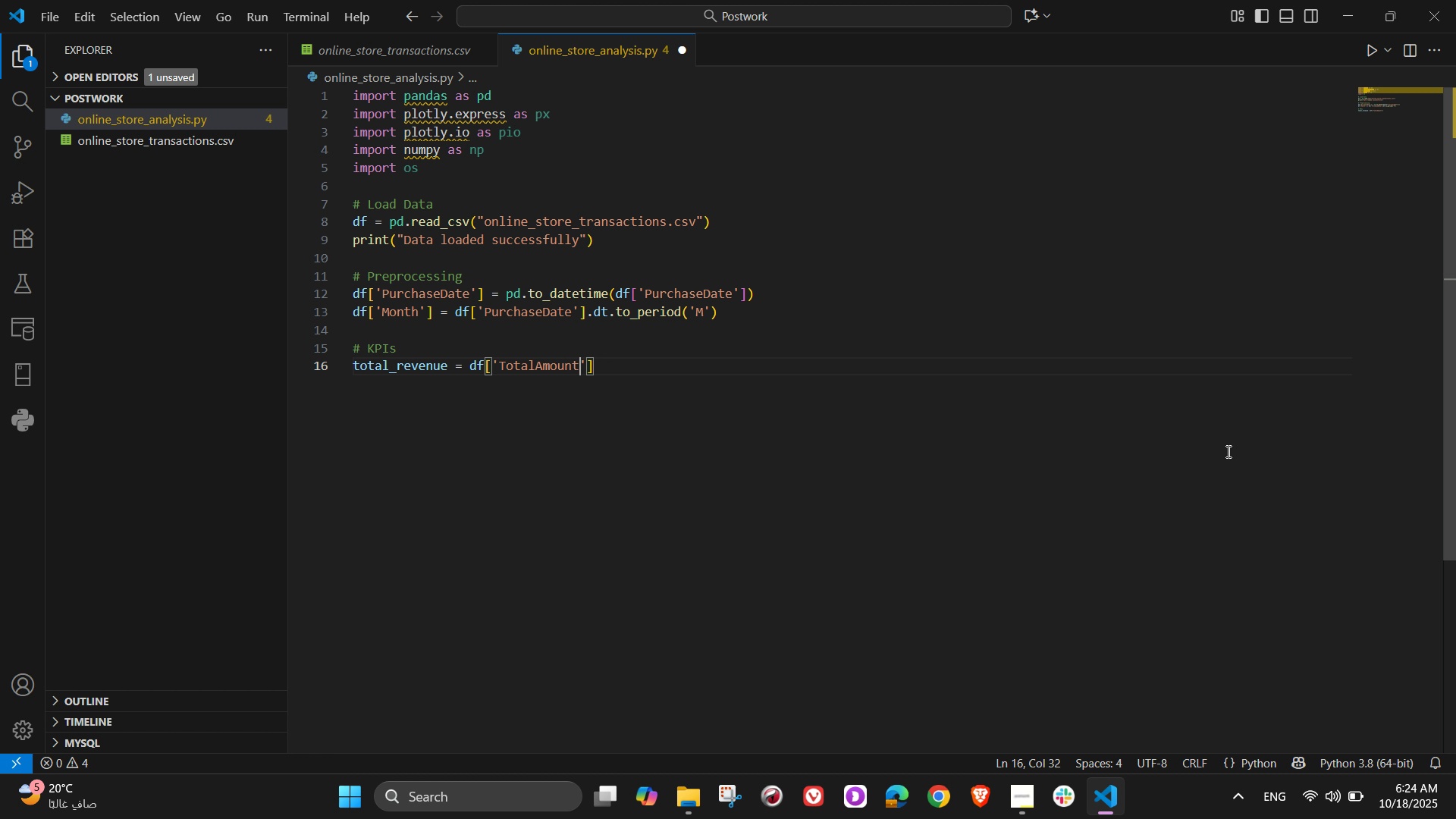 
key(ArrowRight)
 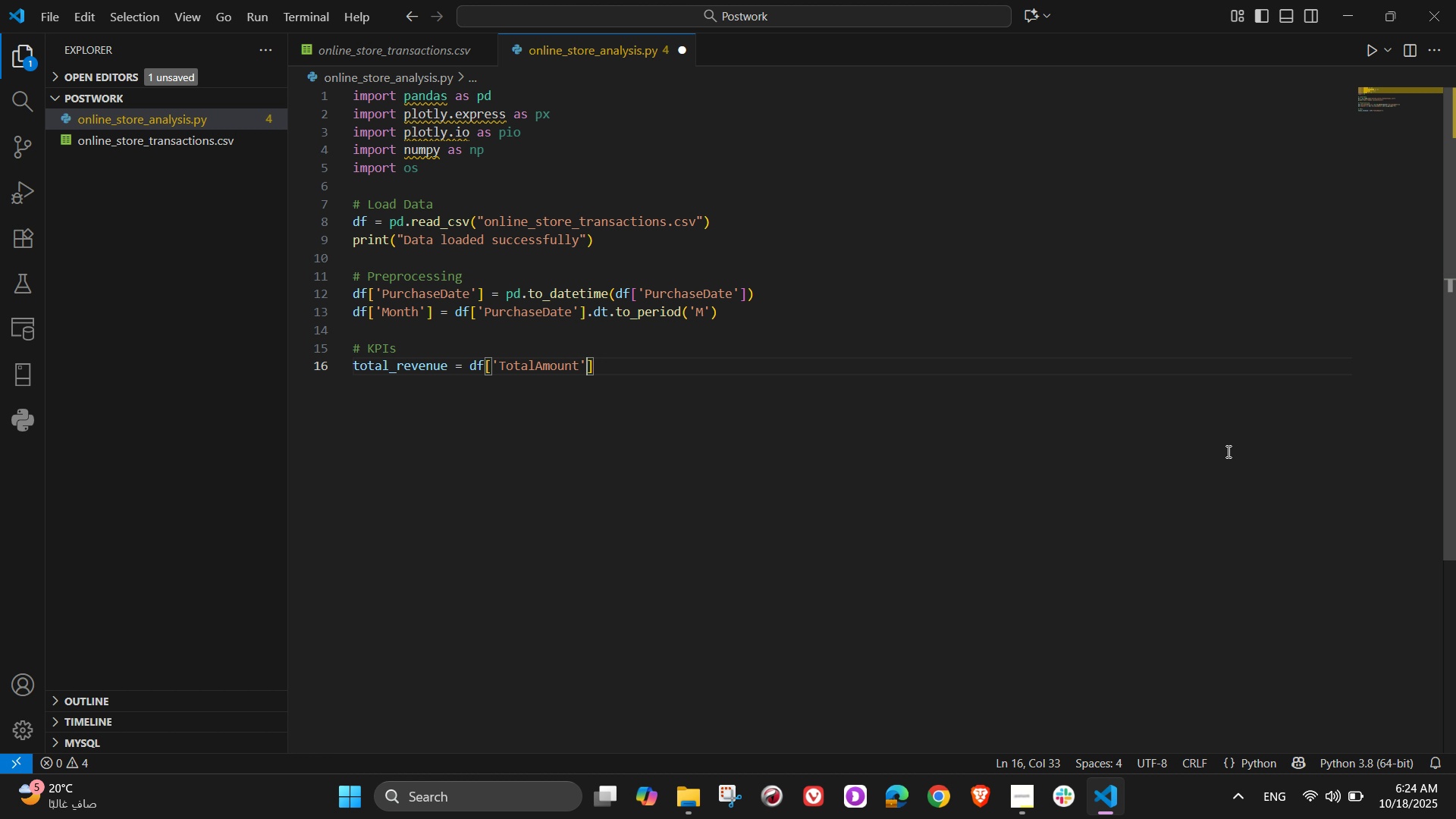 
wait(5.18)
 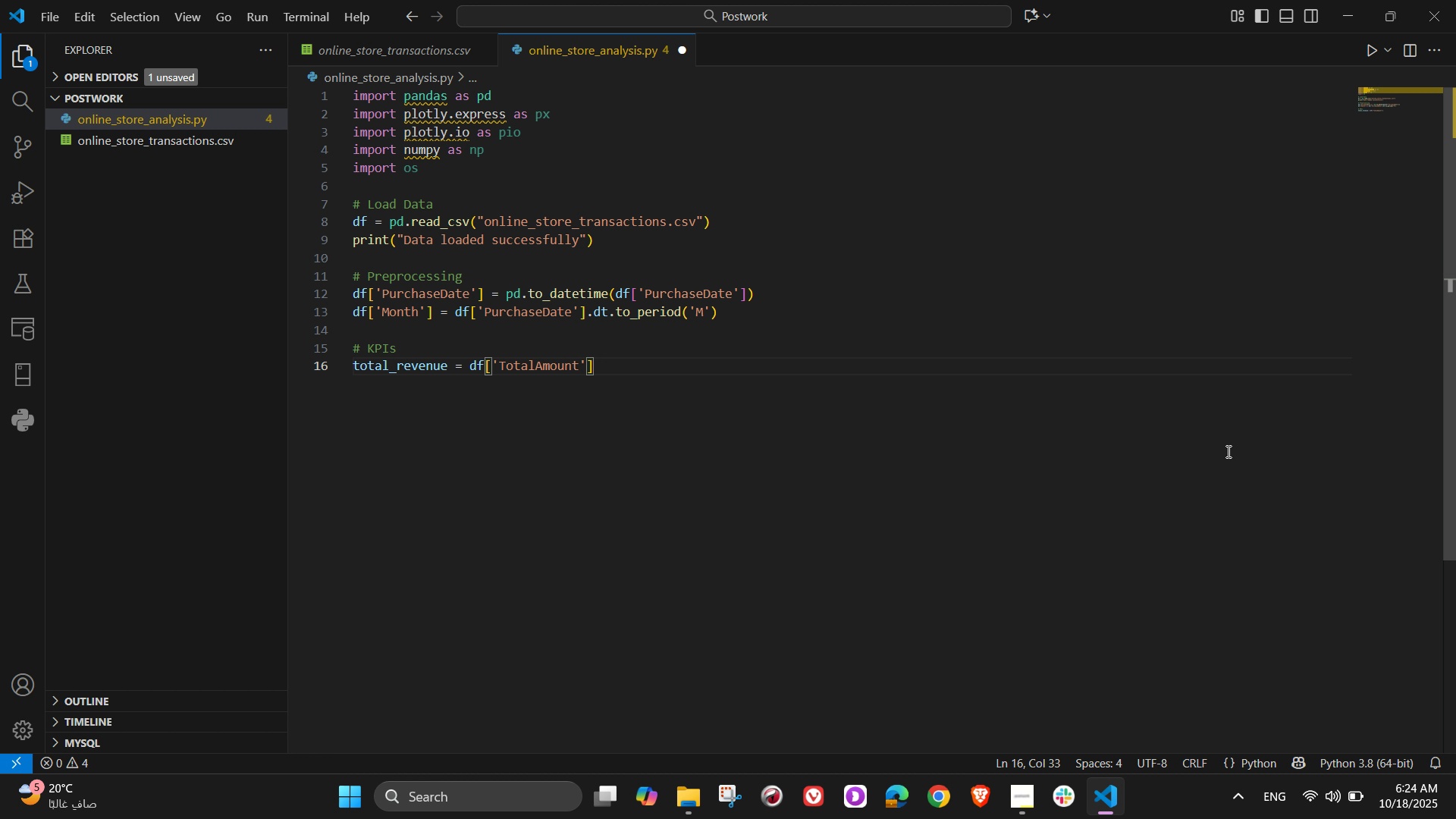 
key(ArrowRight)
 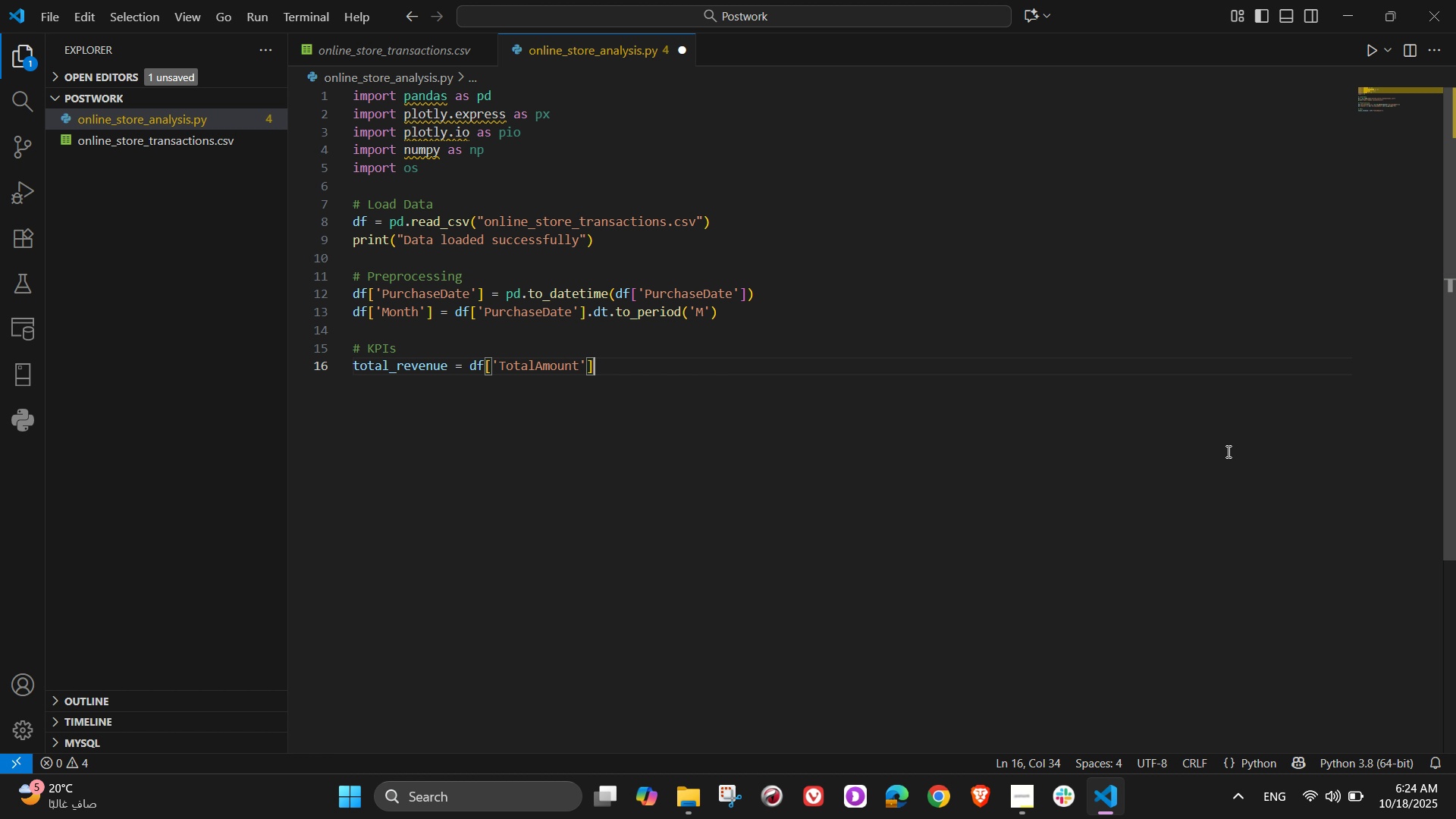 
type(.sum()
 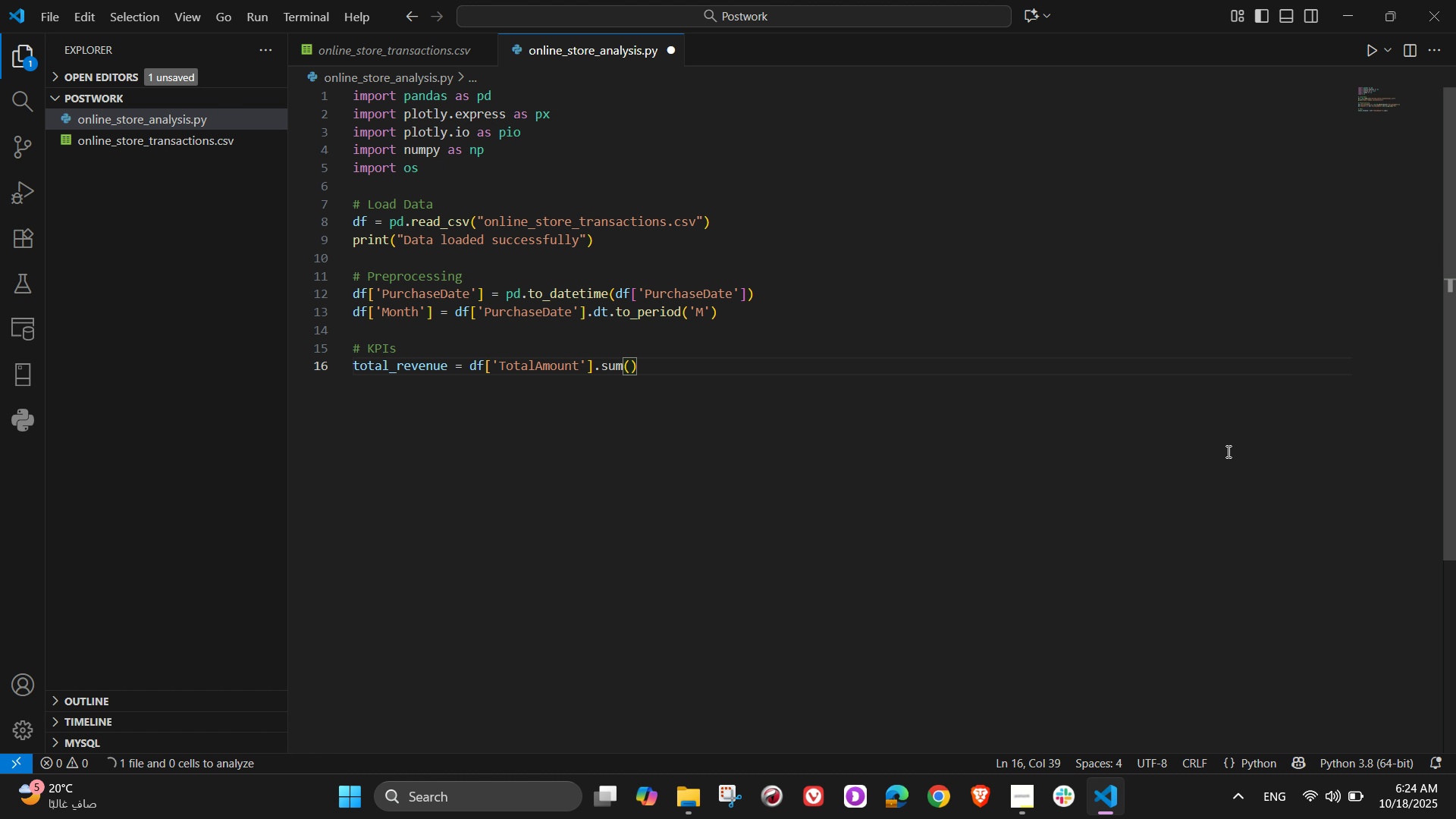 
wait(10.01)
 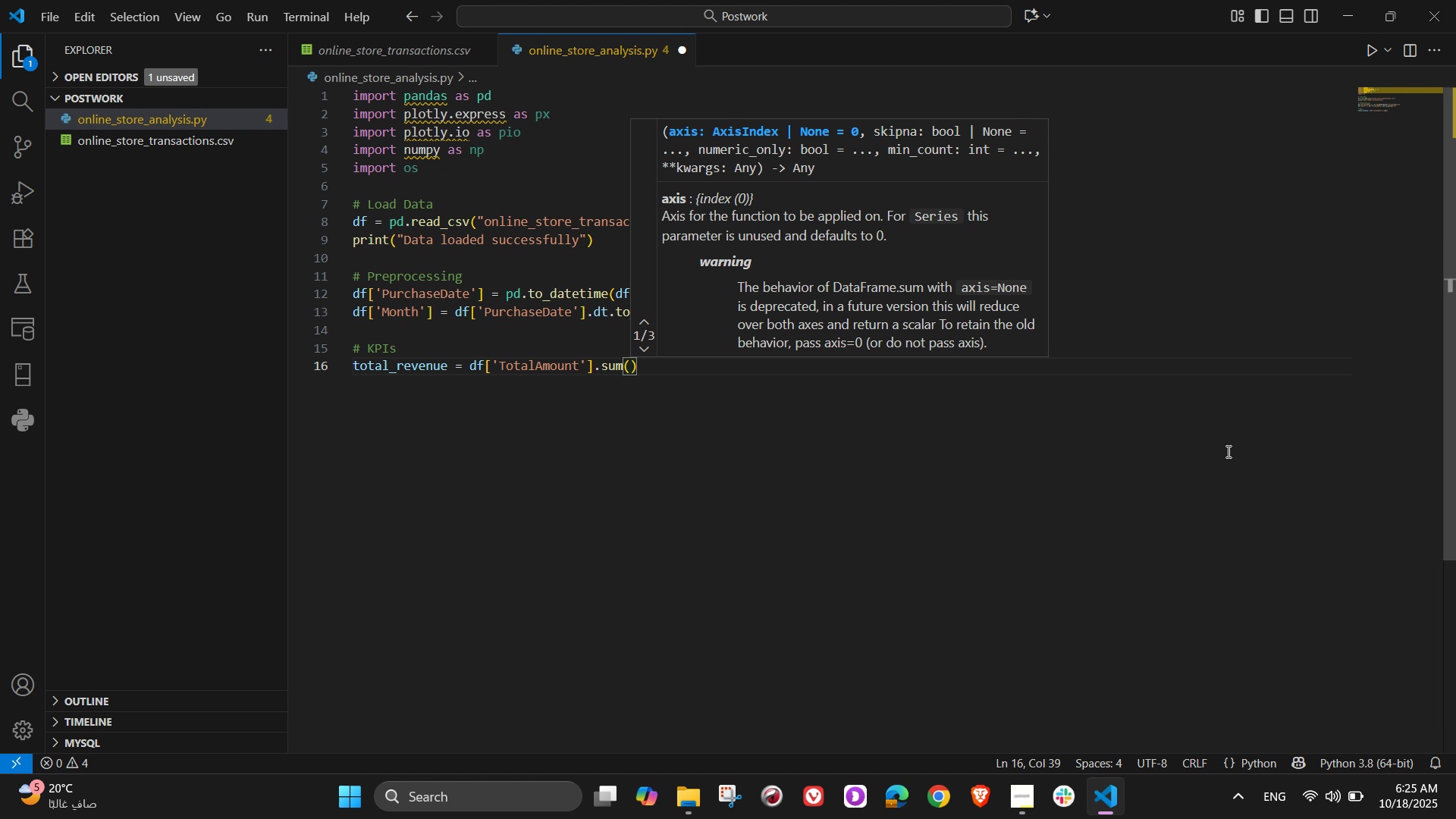 
key(ArrowRight)
 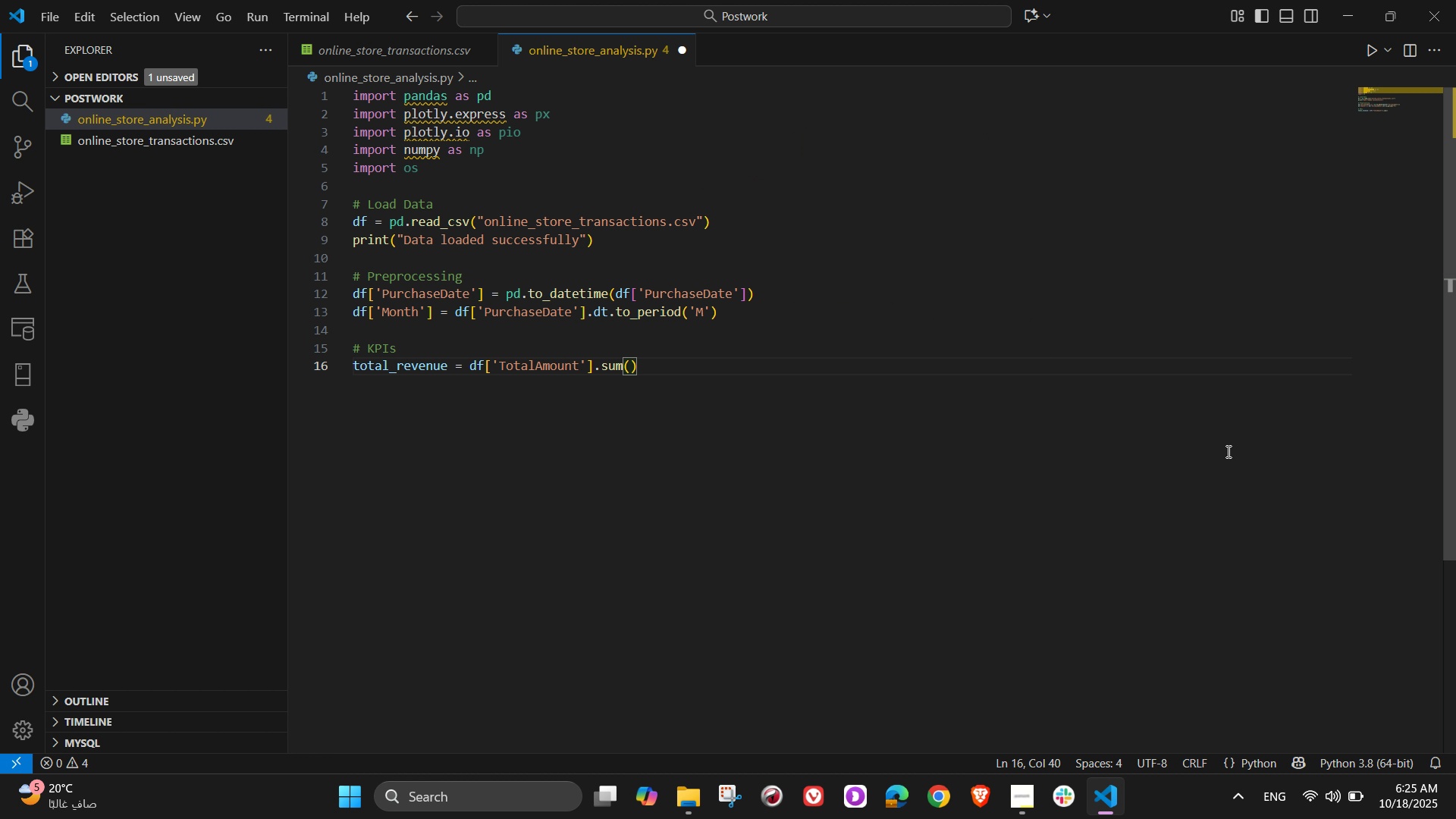 
wait(5.95)
 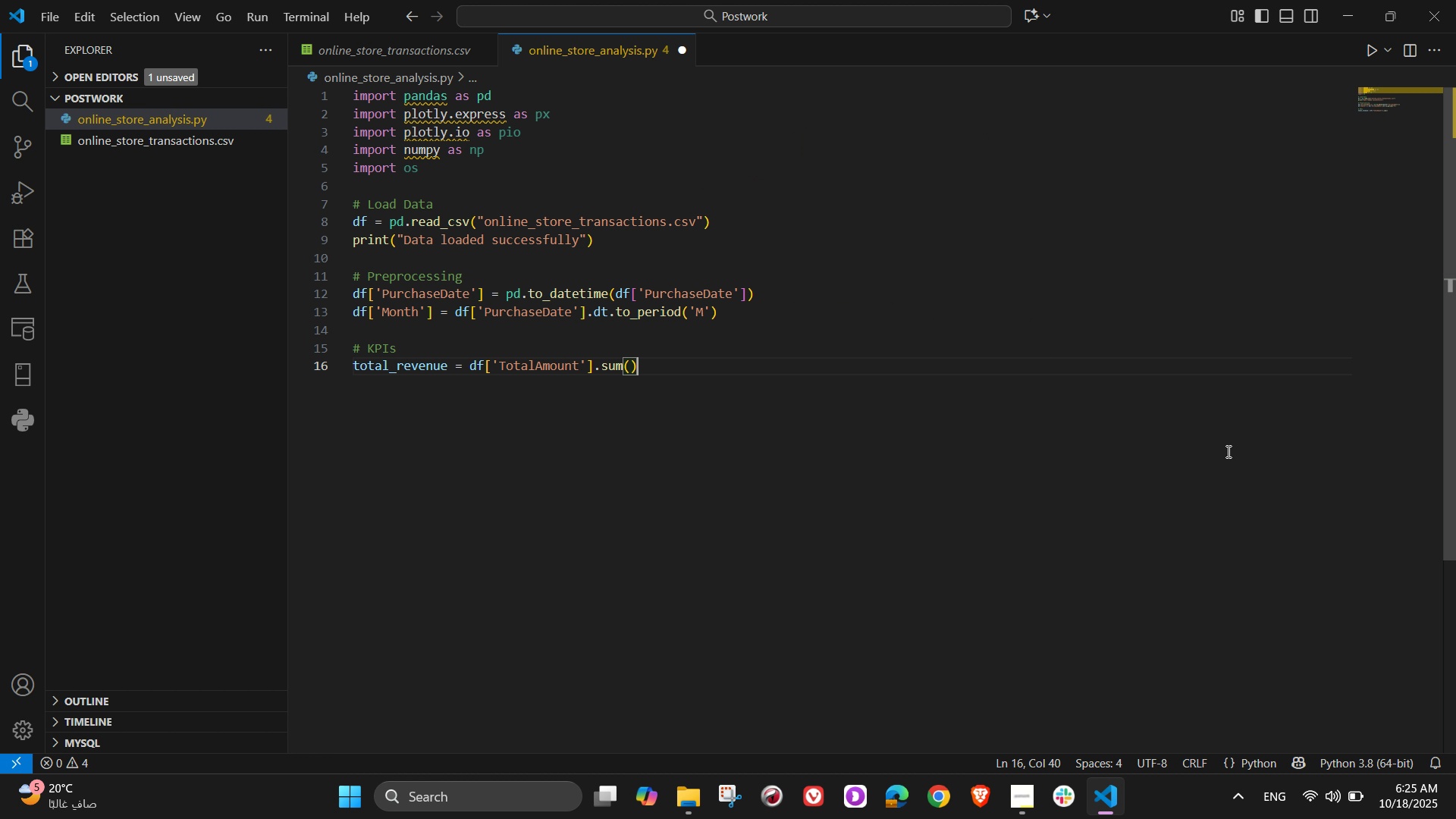 
key(NumpadDecimal)
 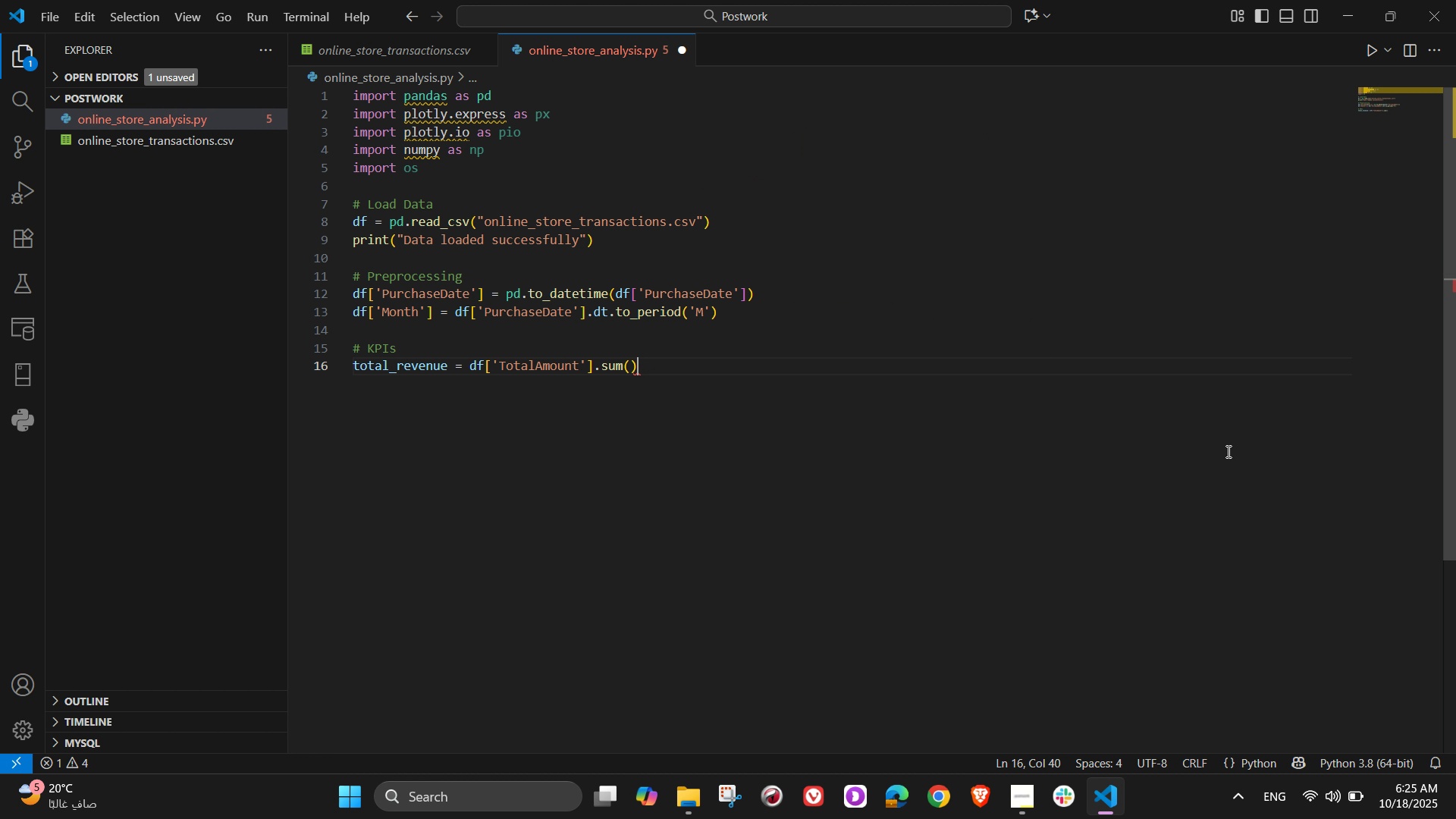 
key(Backspace)
 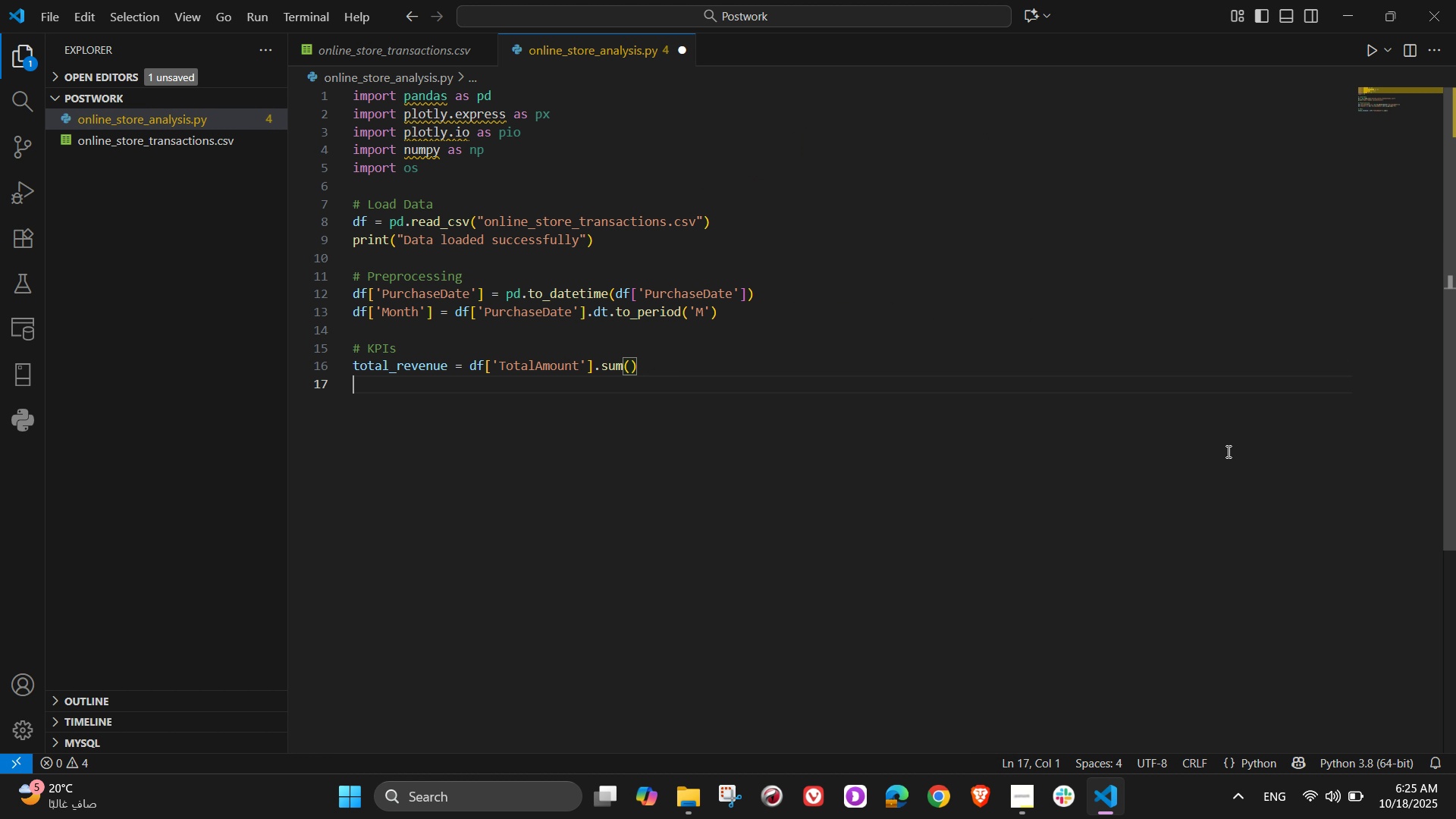 
key(NumpadEnter)
 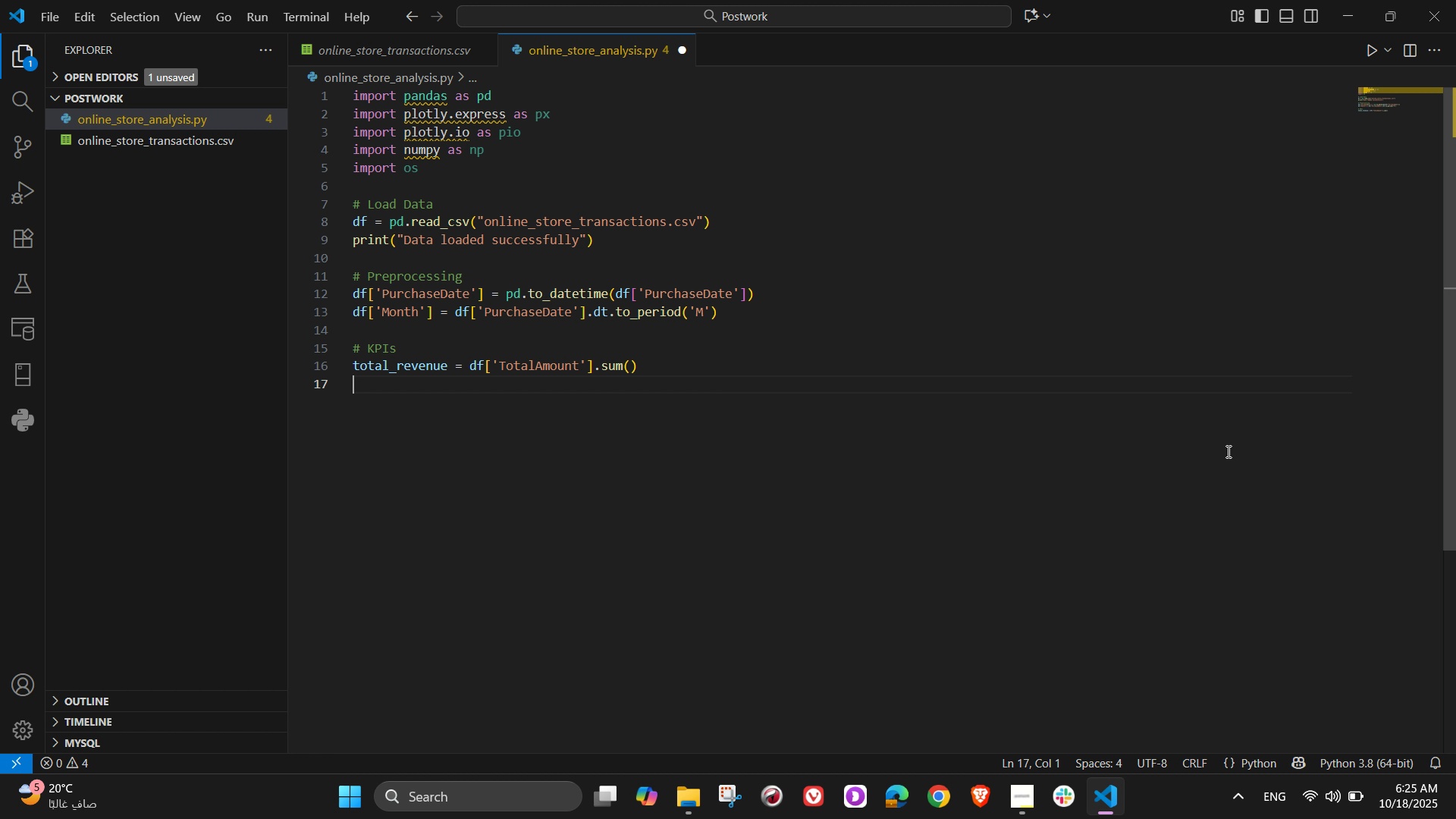 
wait(5.31)
 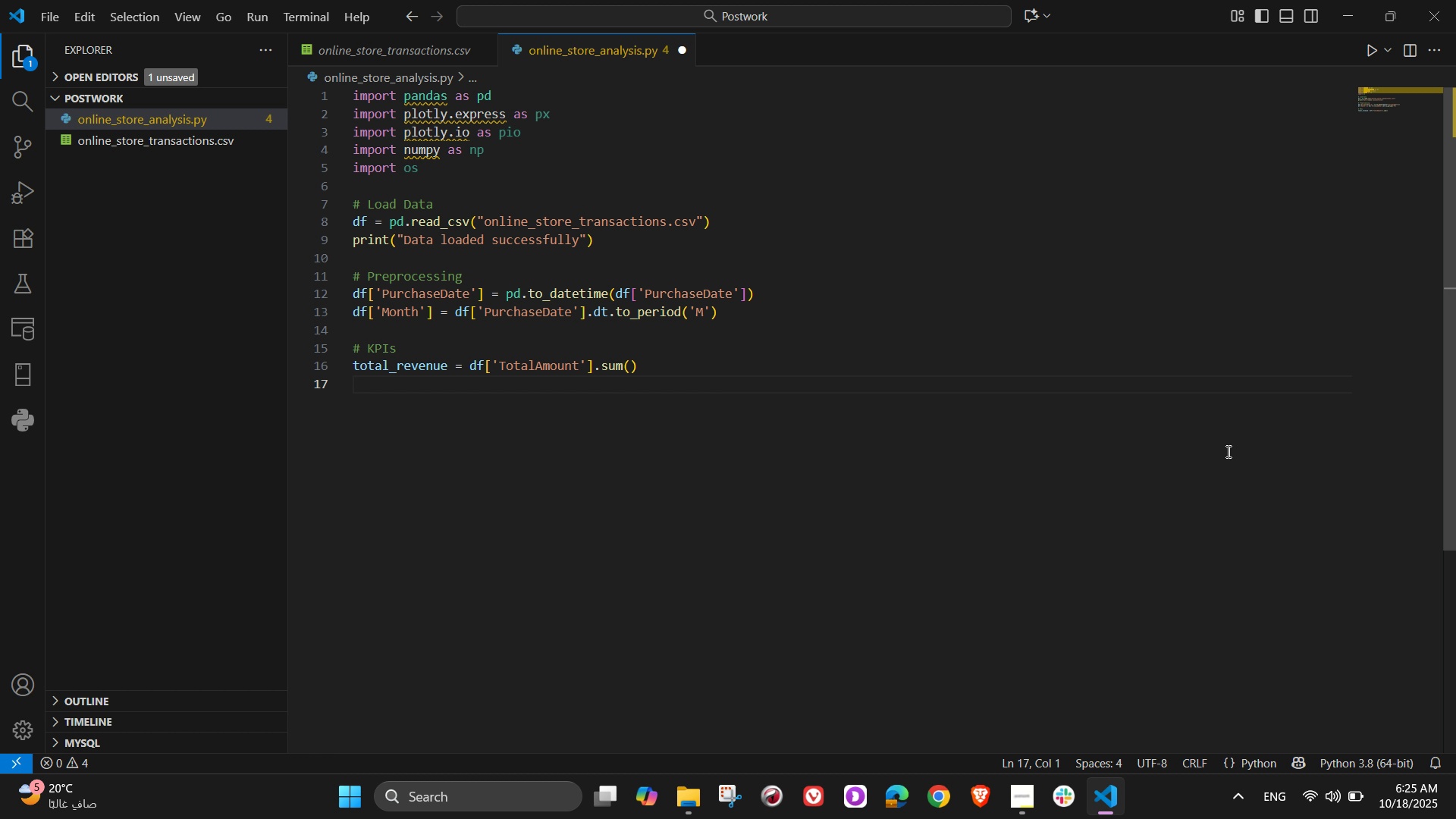 
type(avg_)
 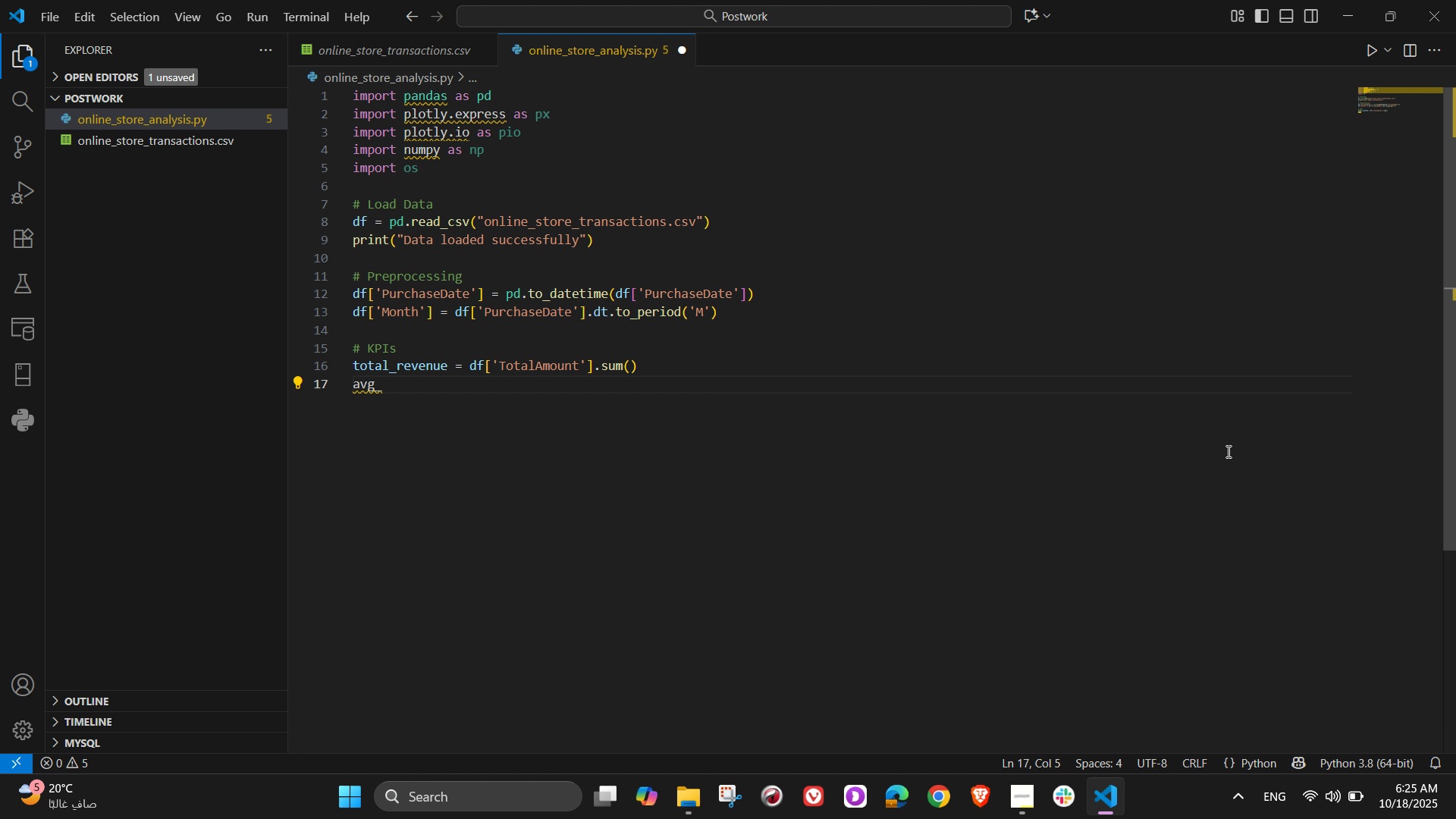 
wait(6.03)
 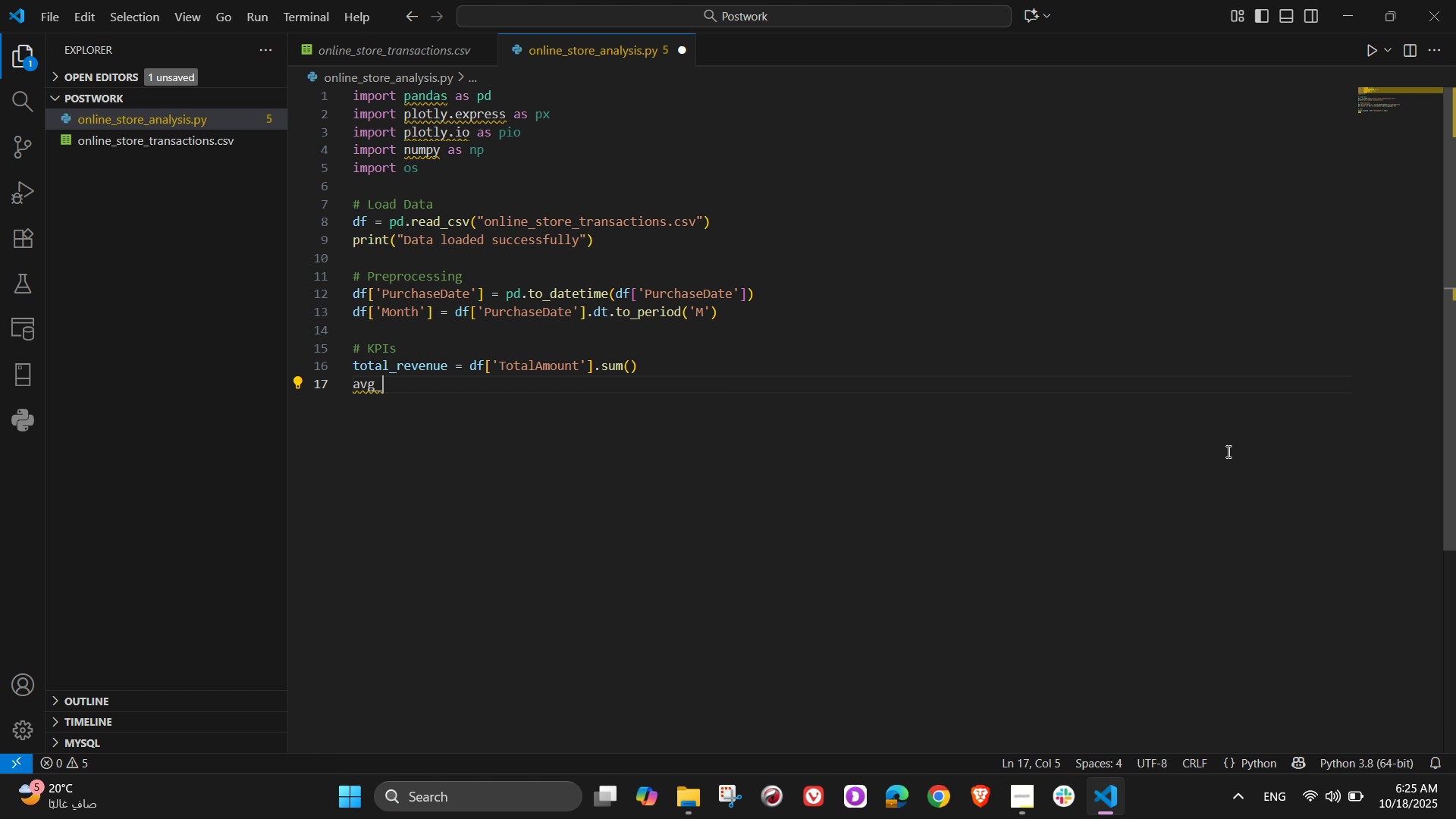 
type(order_value = )
 